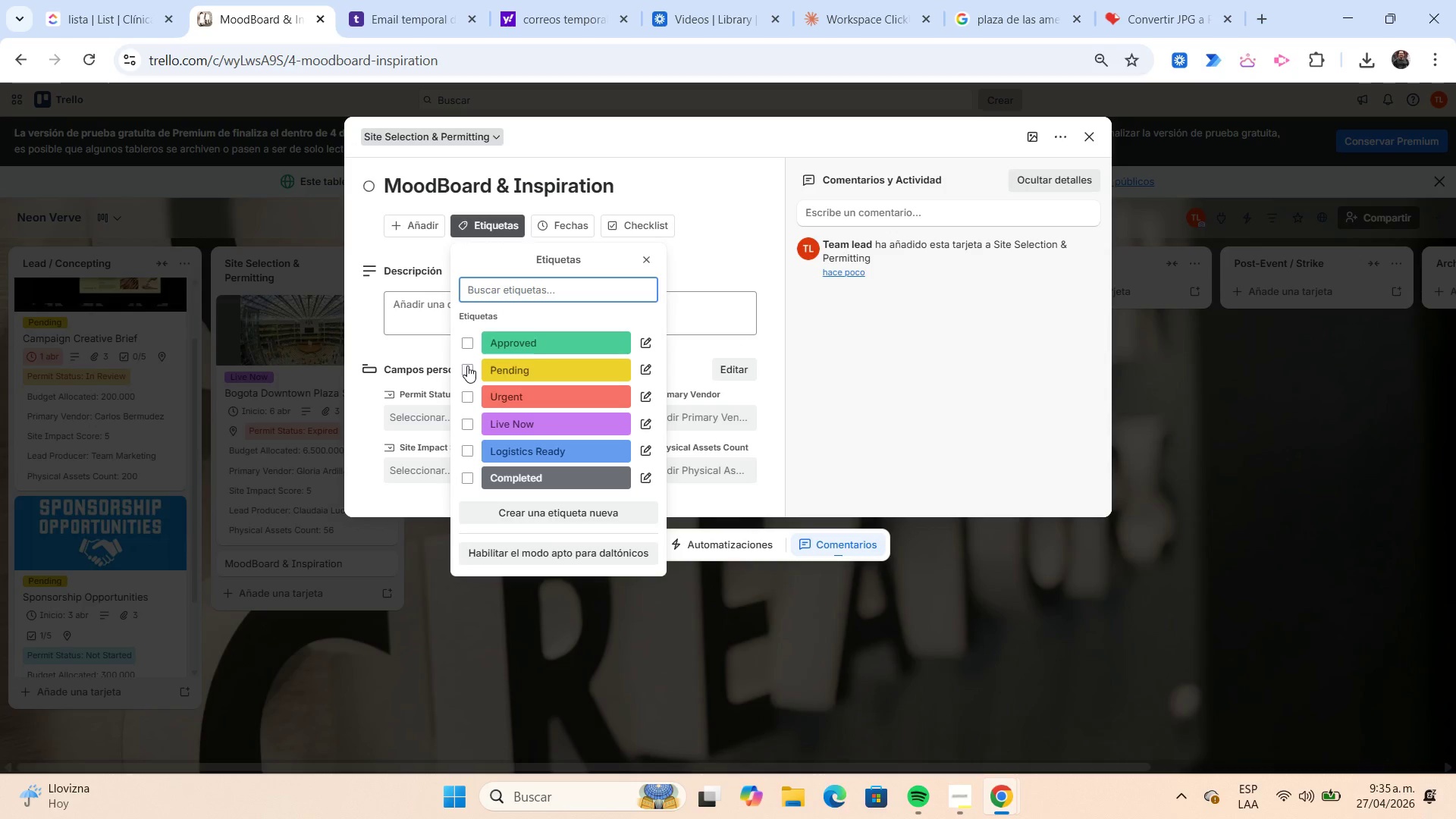 
left_click([467, 366])
 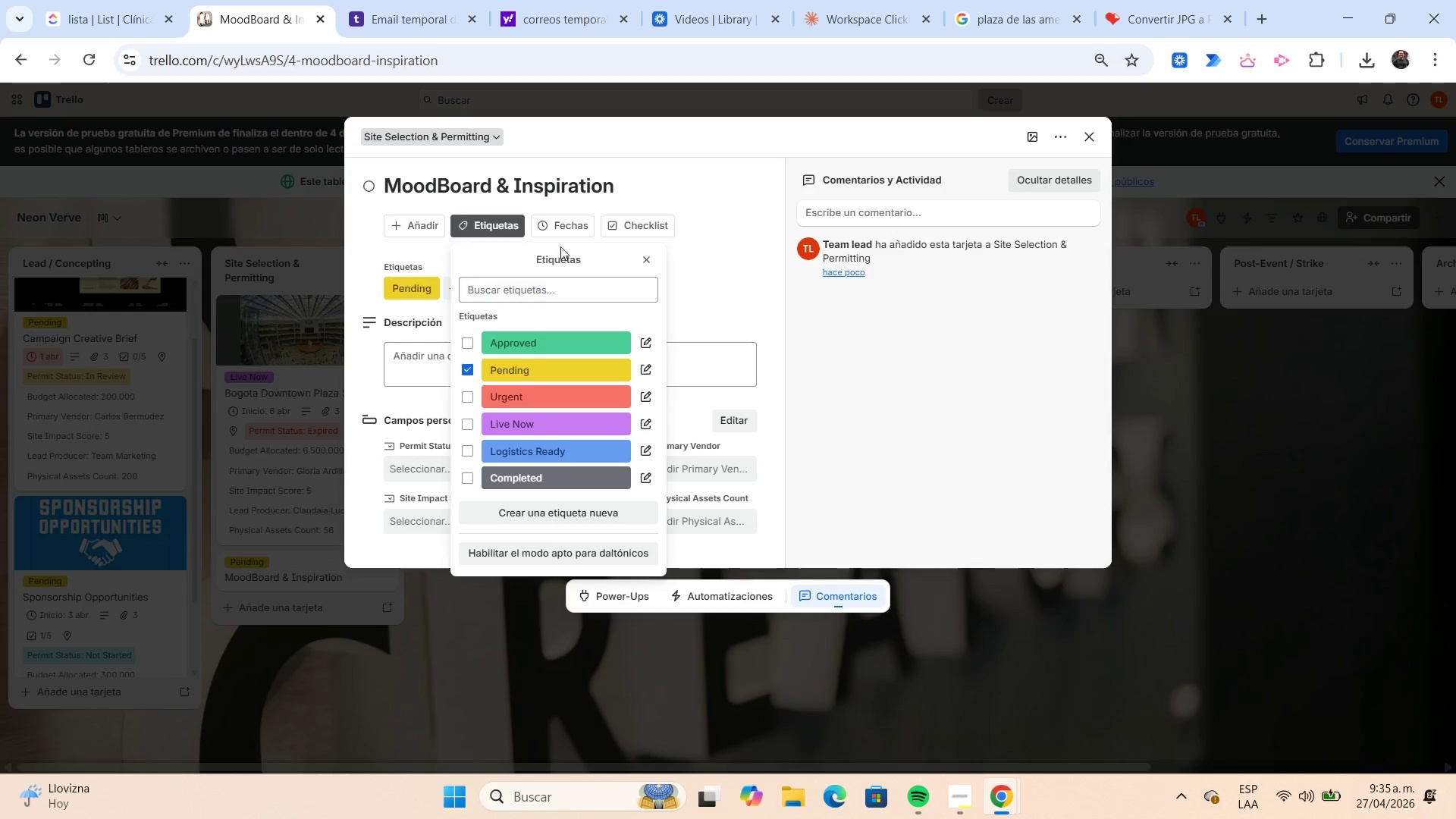 
left_click([566, 234])
 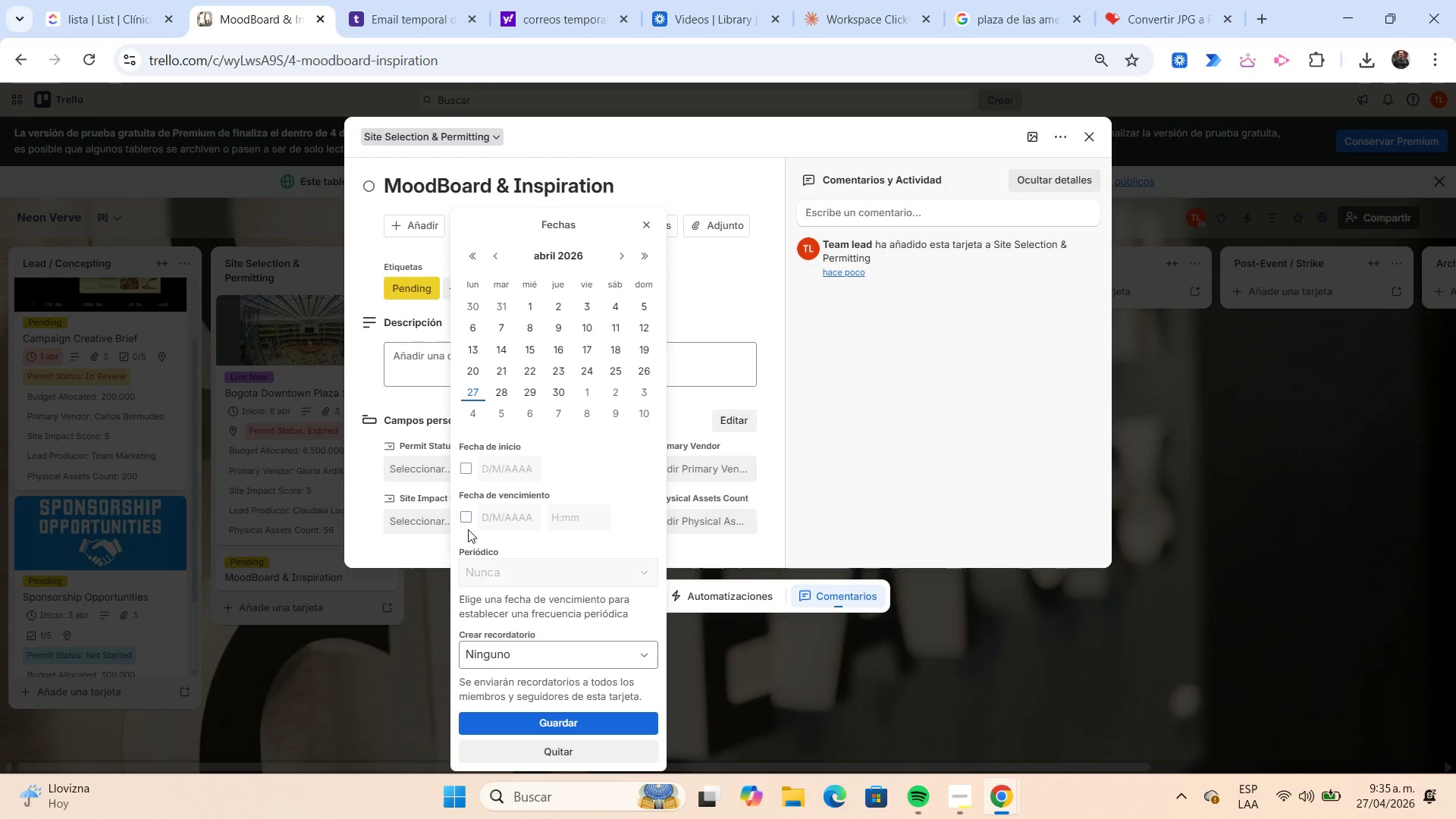 
left_click([463, 470])
 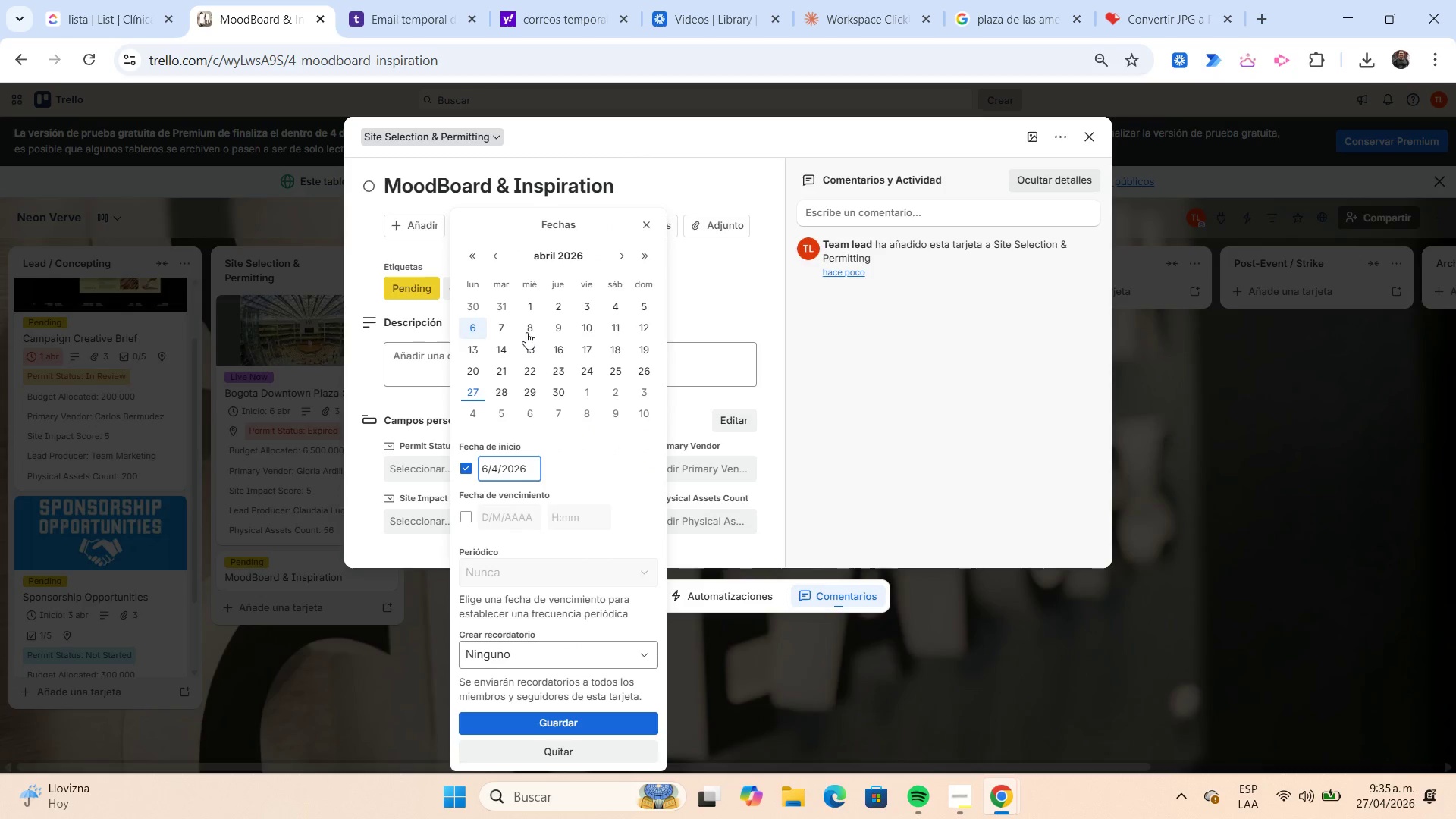 
left_click([526, 329])
 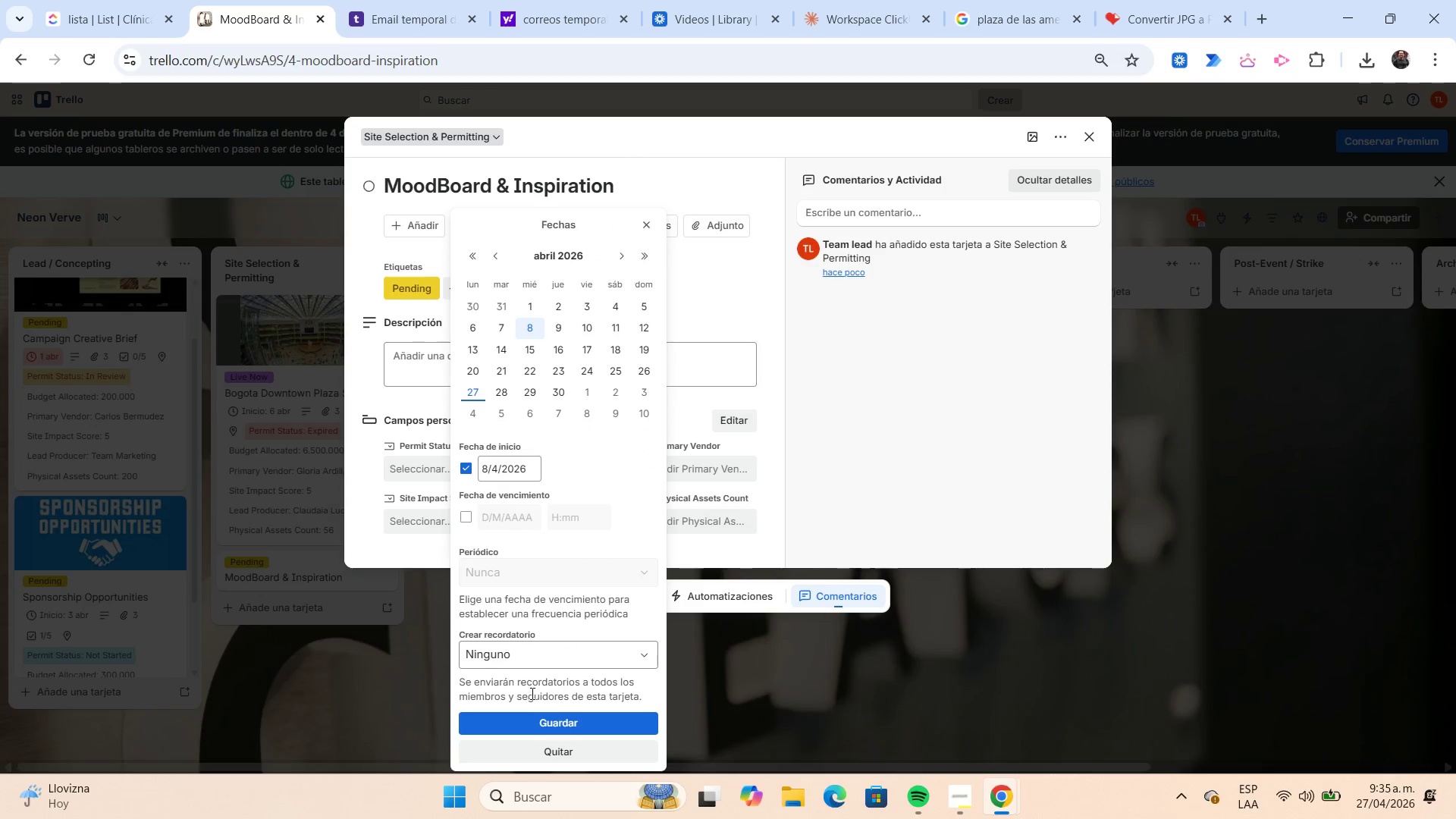 
left_click([538, 713])
 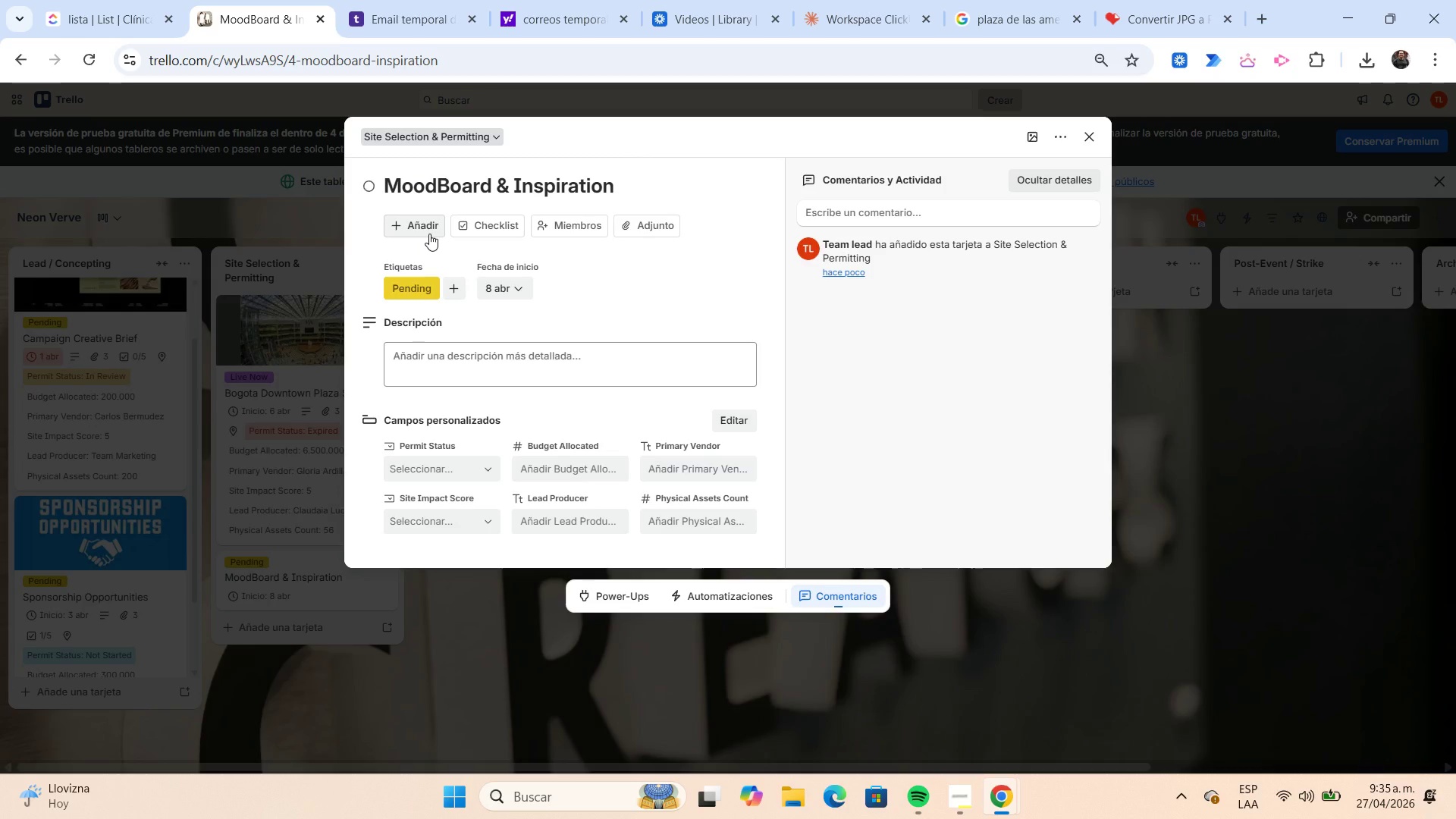 
wait(5.48)
 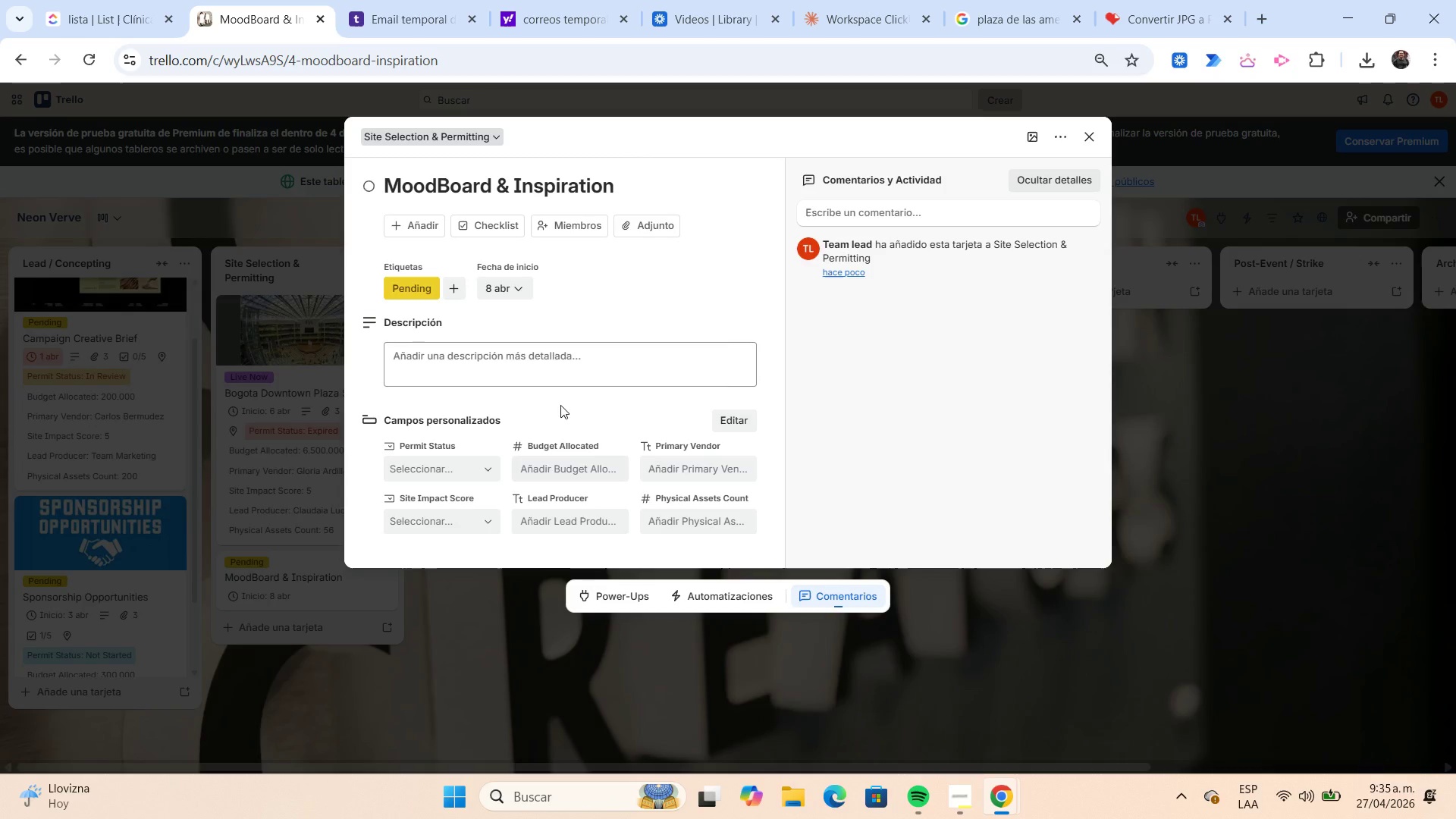 
left_click([429, 234])
 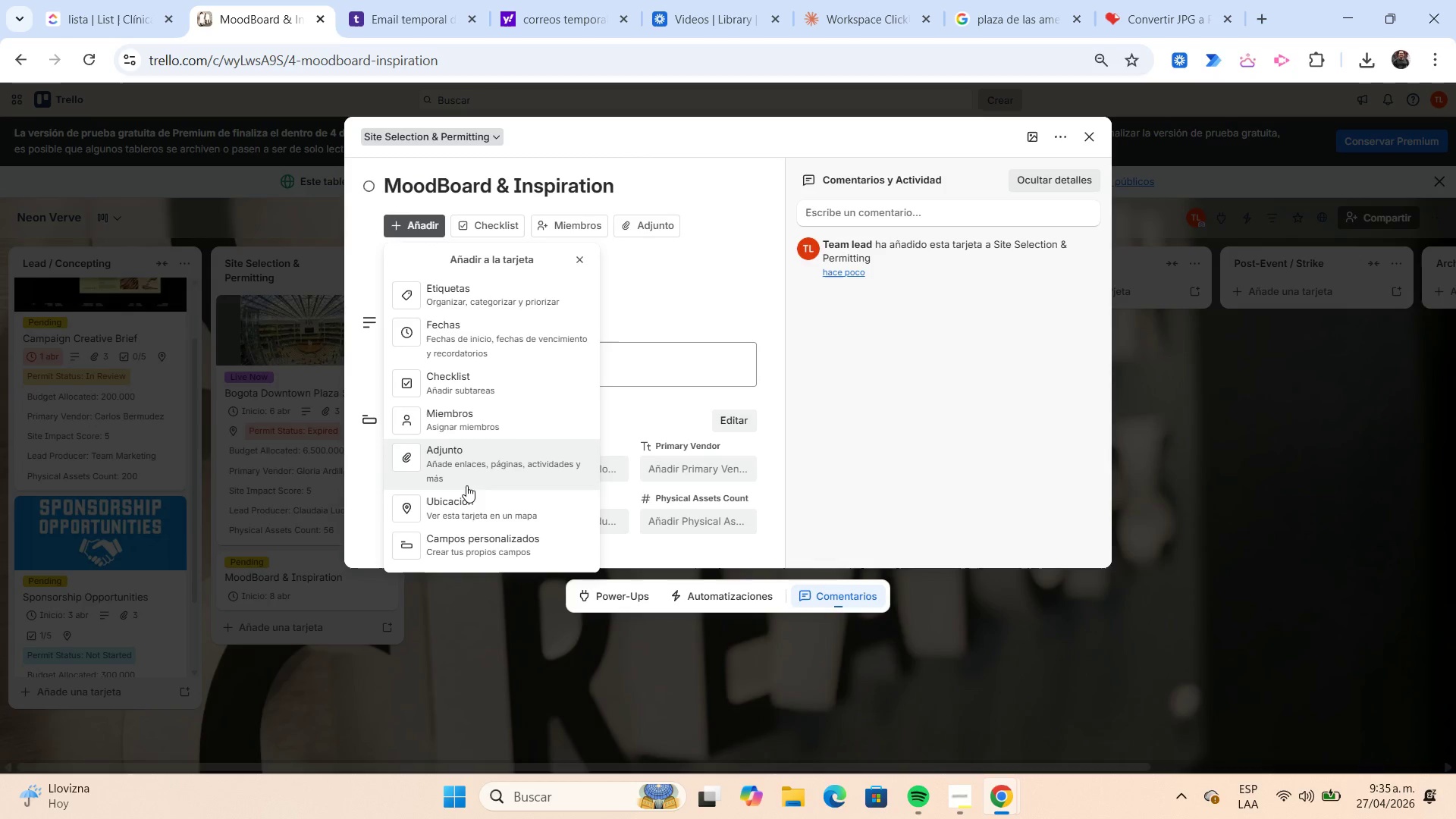 
left_click([469, 508])
 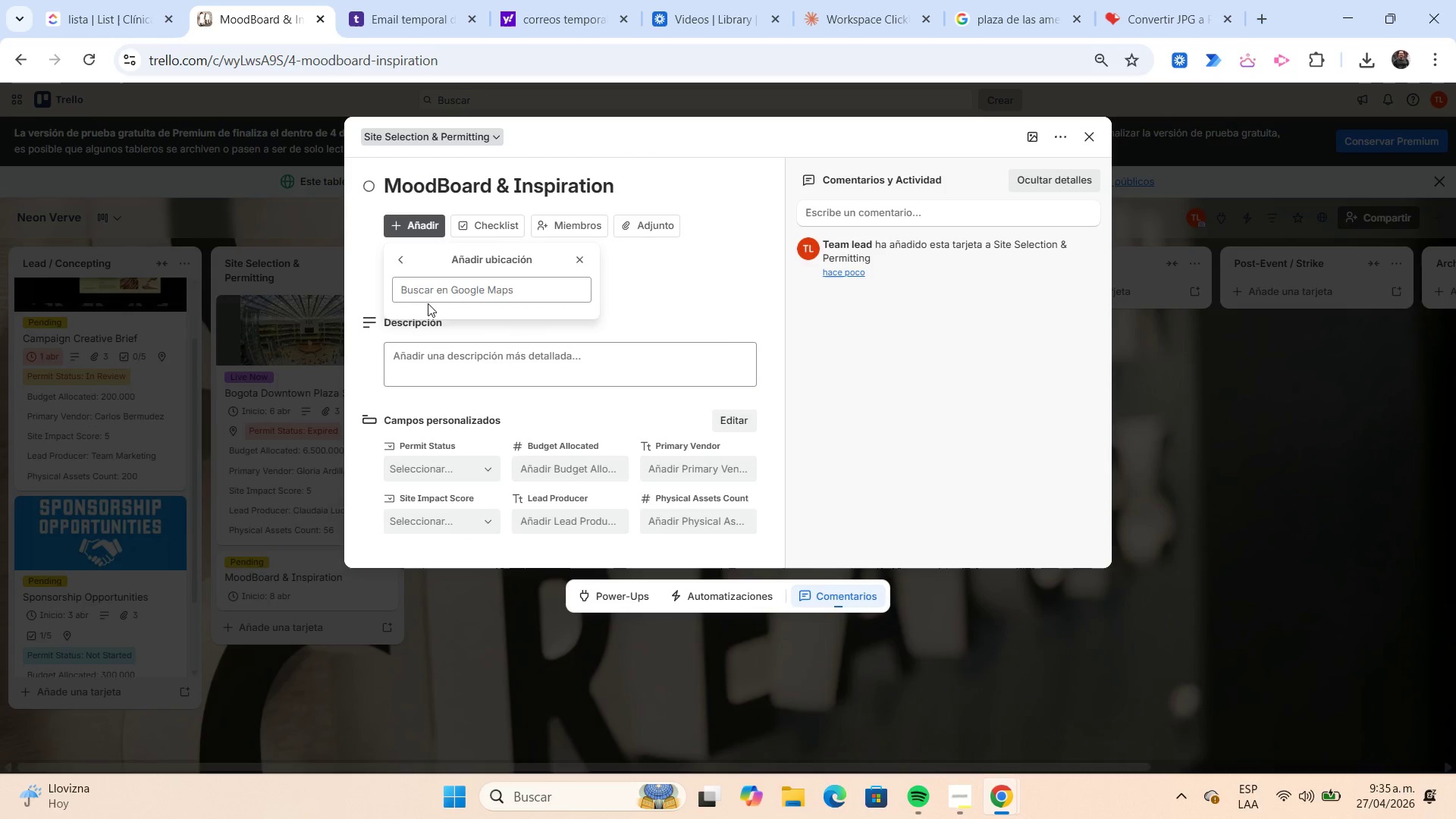 
left_click([428, 298])
 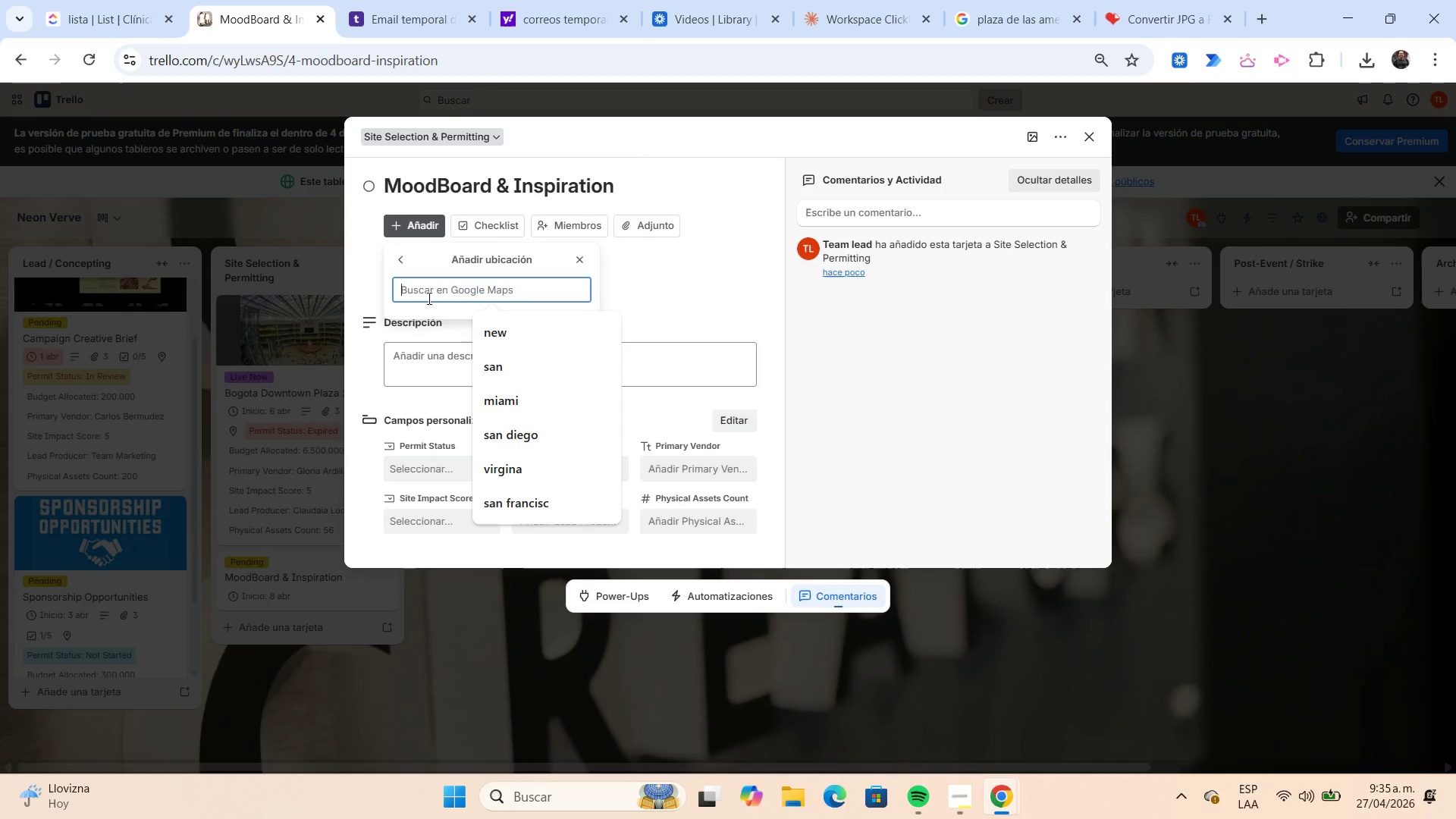 
type(medelli)
 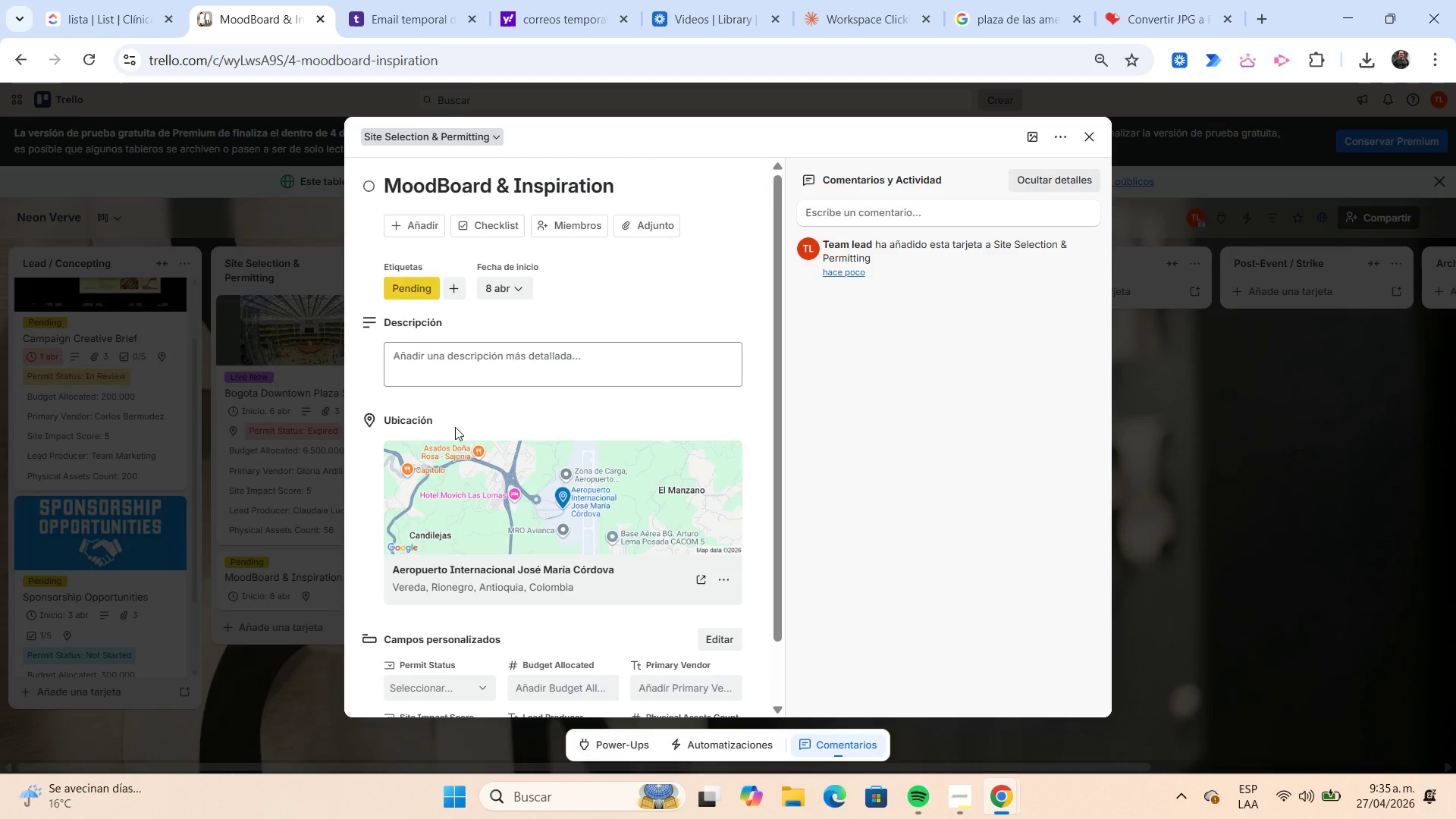 
wait(9.94)
 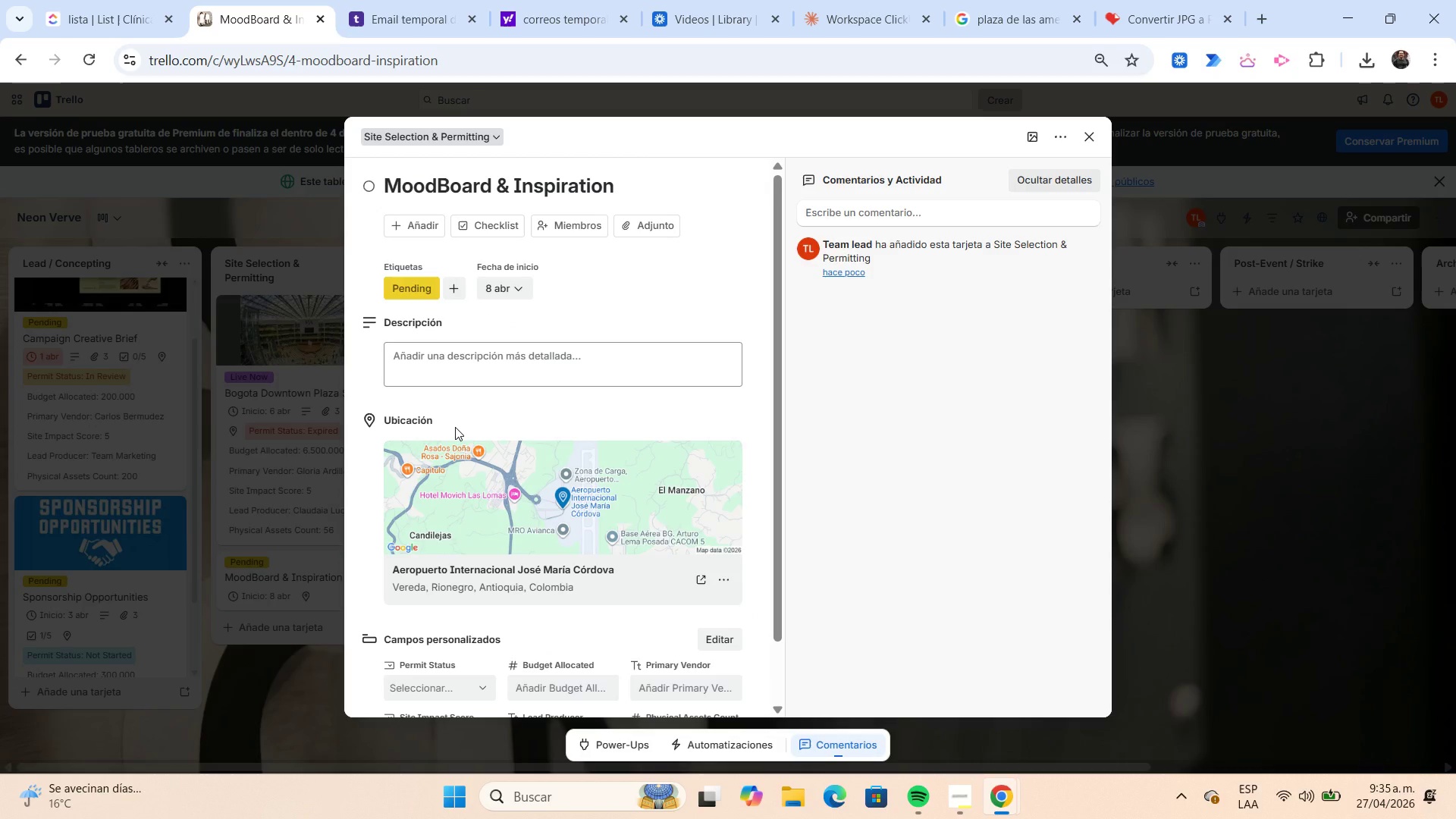 
left_click([422, 355])
 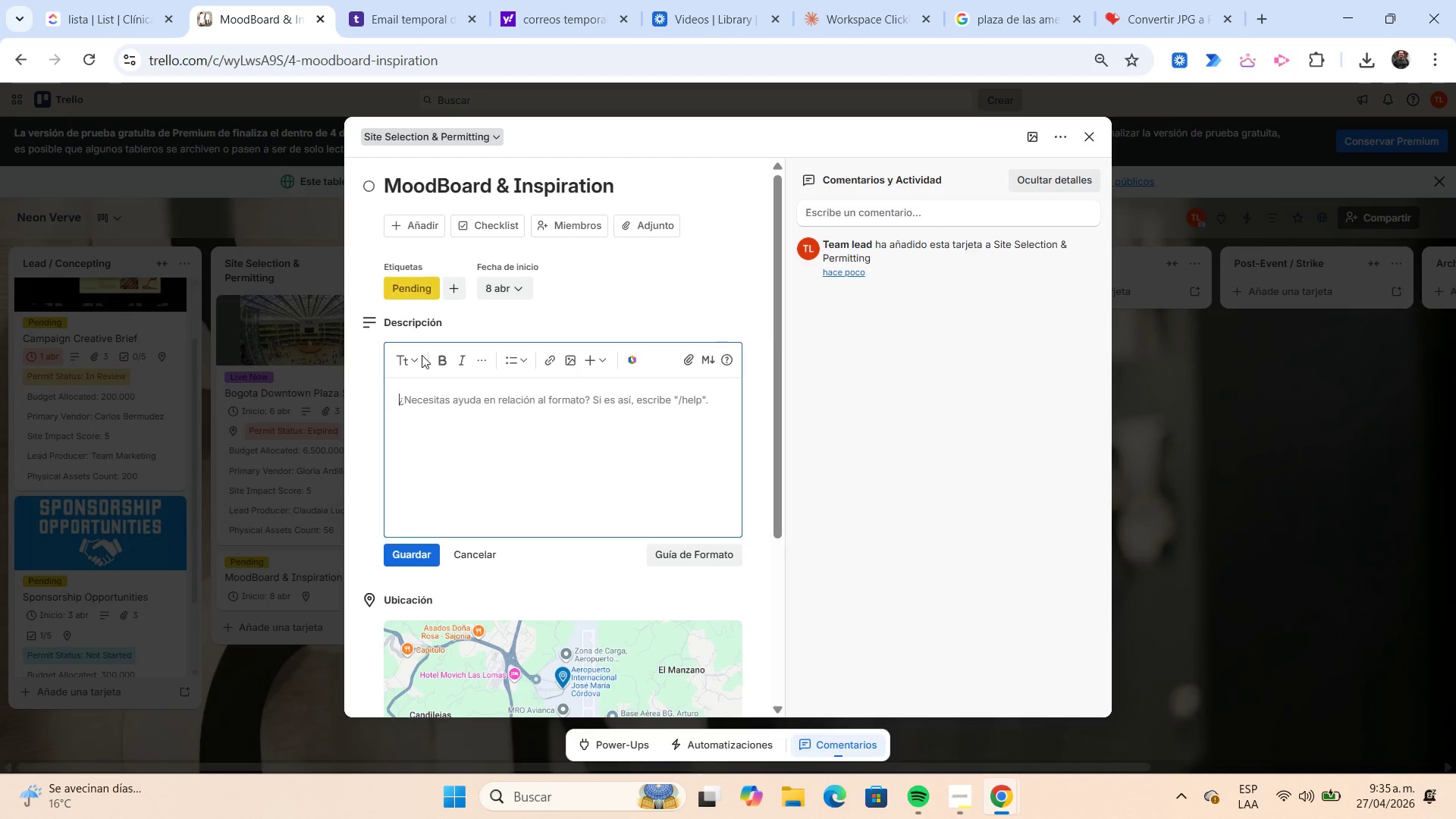 
type(Create visual references for events aesthetics, booth design, lighting, experiential touchpoints and social-media moments.)
 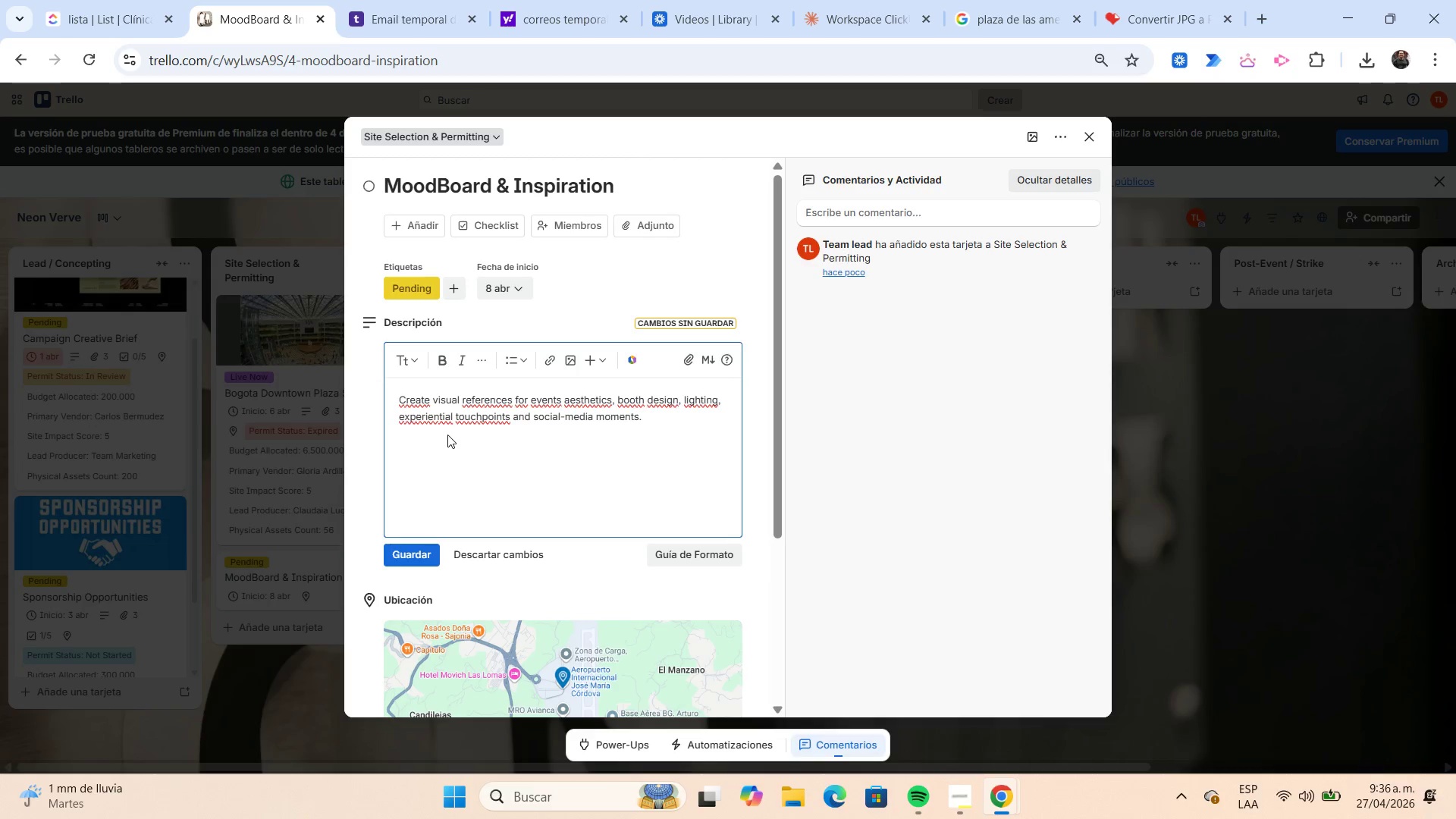 
mouse_move([428, 552])
 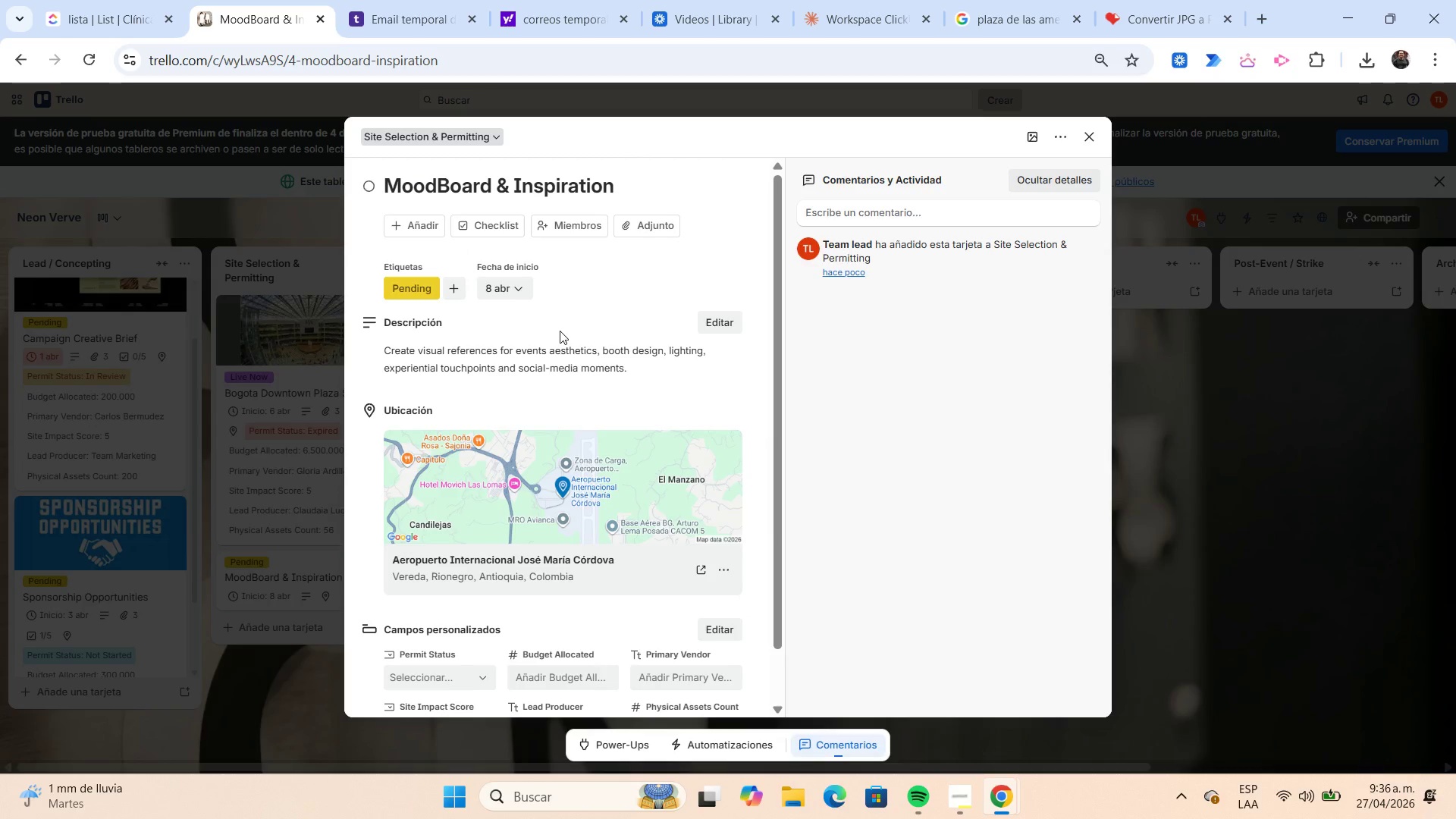 
wait(6.32)
 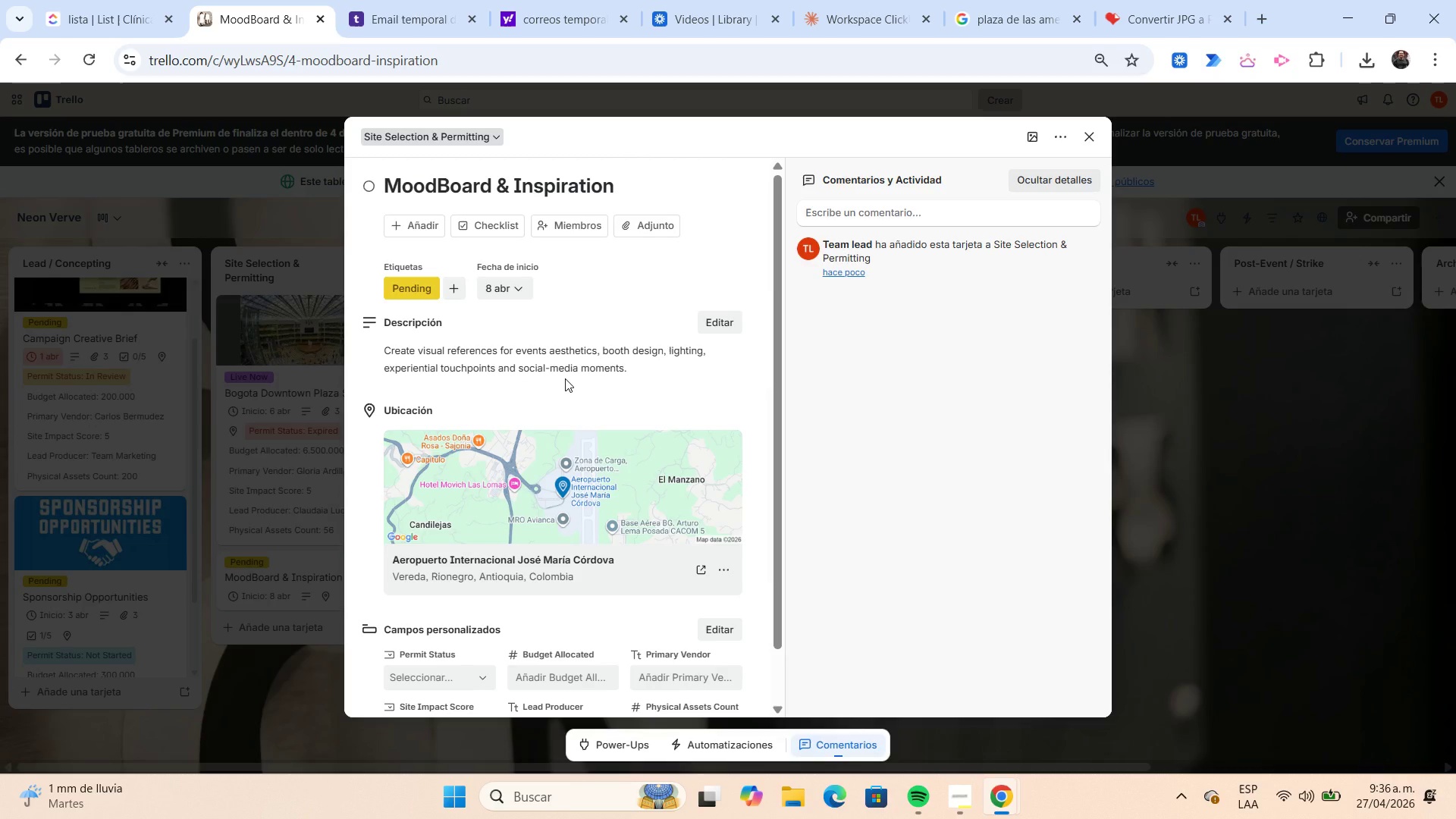 
scroll: coordinate [560, 331], scroll_direction: down, amount: 3.0
 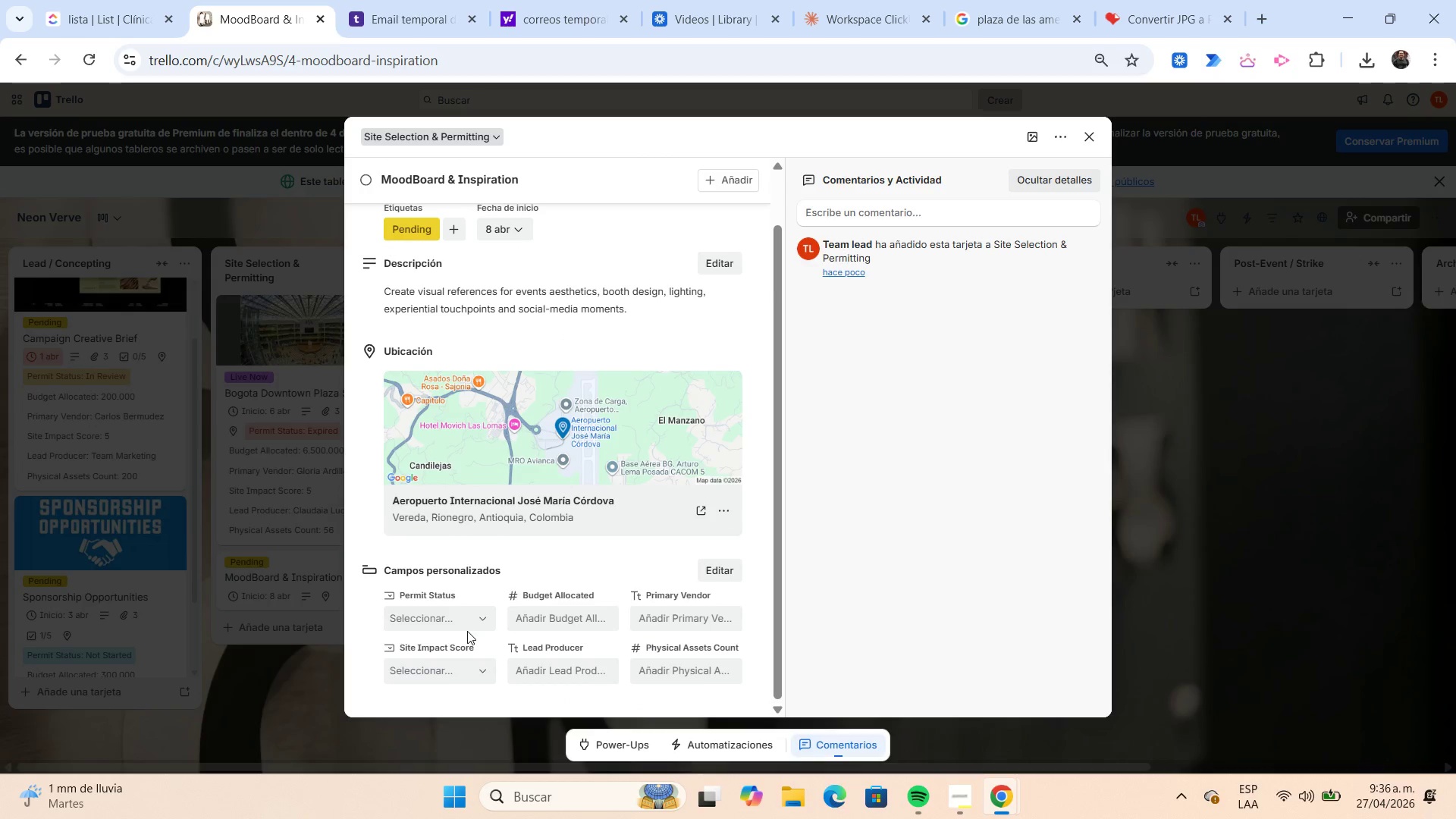 
left_click([469, 627])
 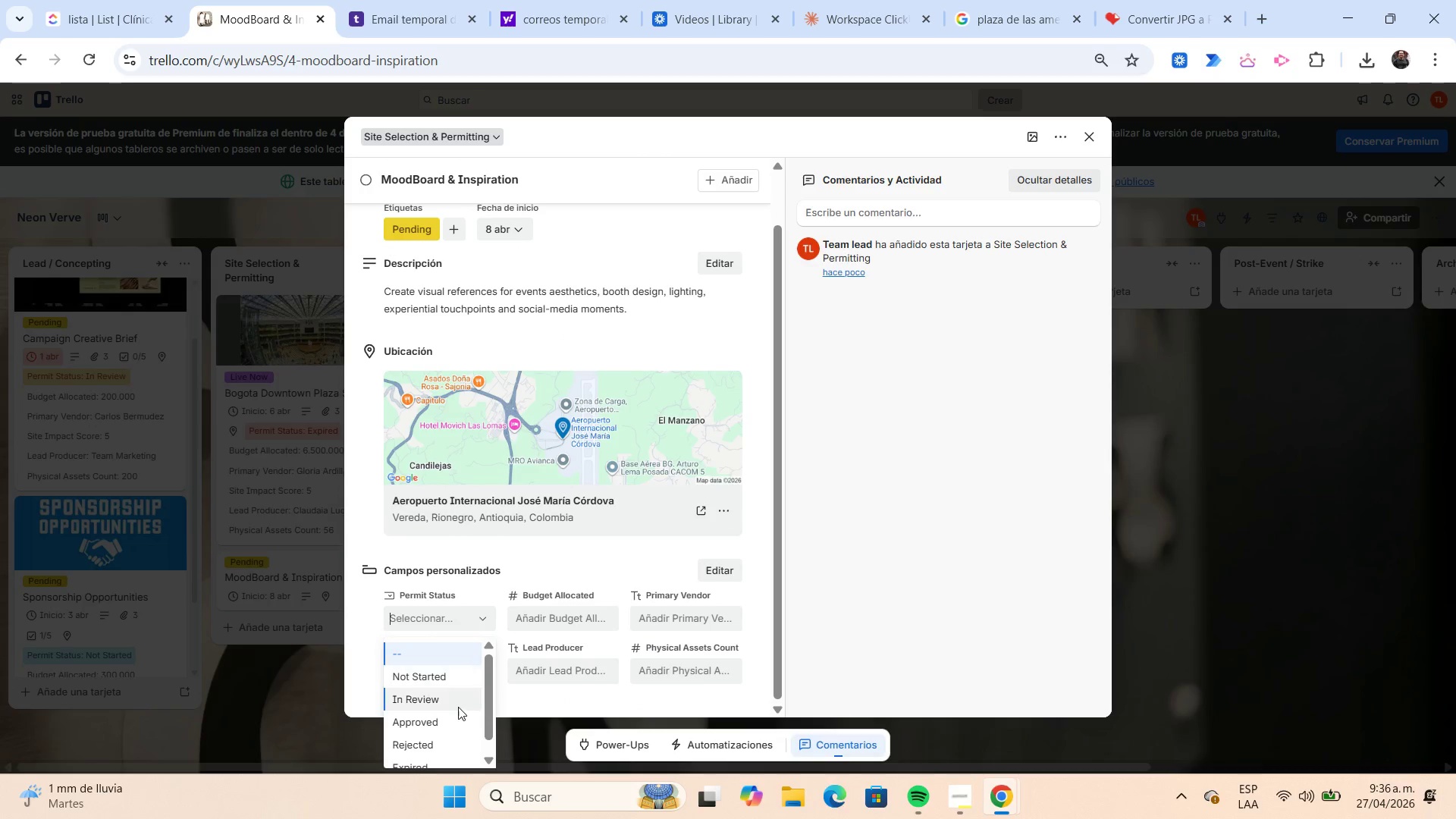 
left_click([456, 712])
 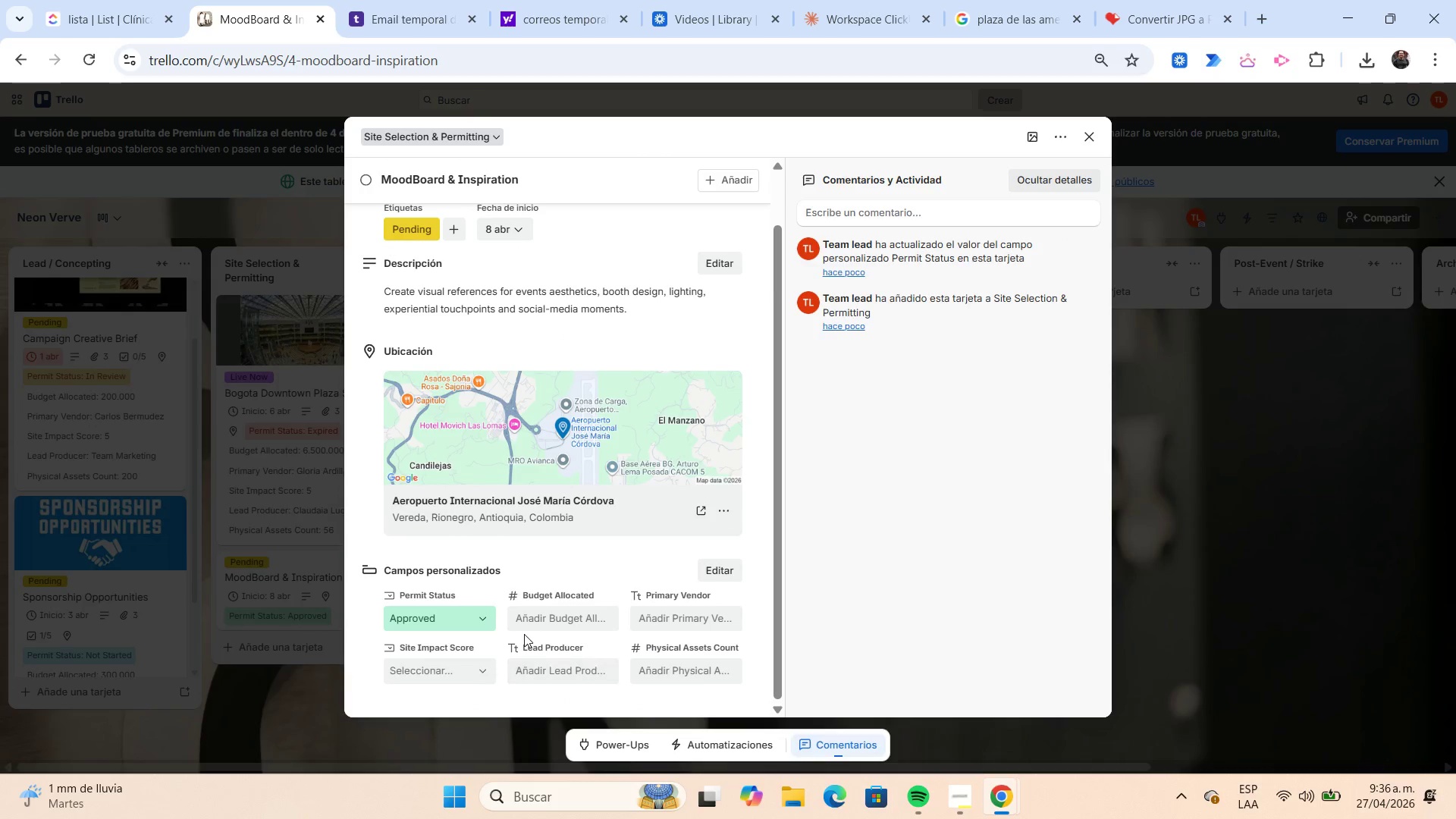 
left_click([540, 617])
 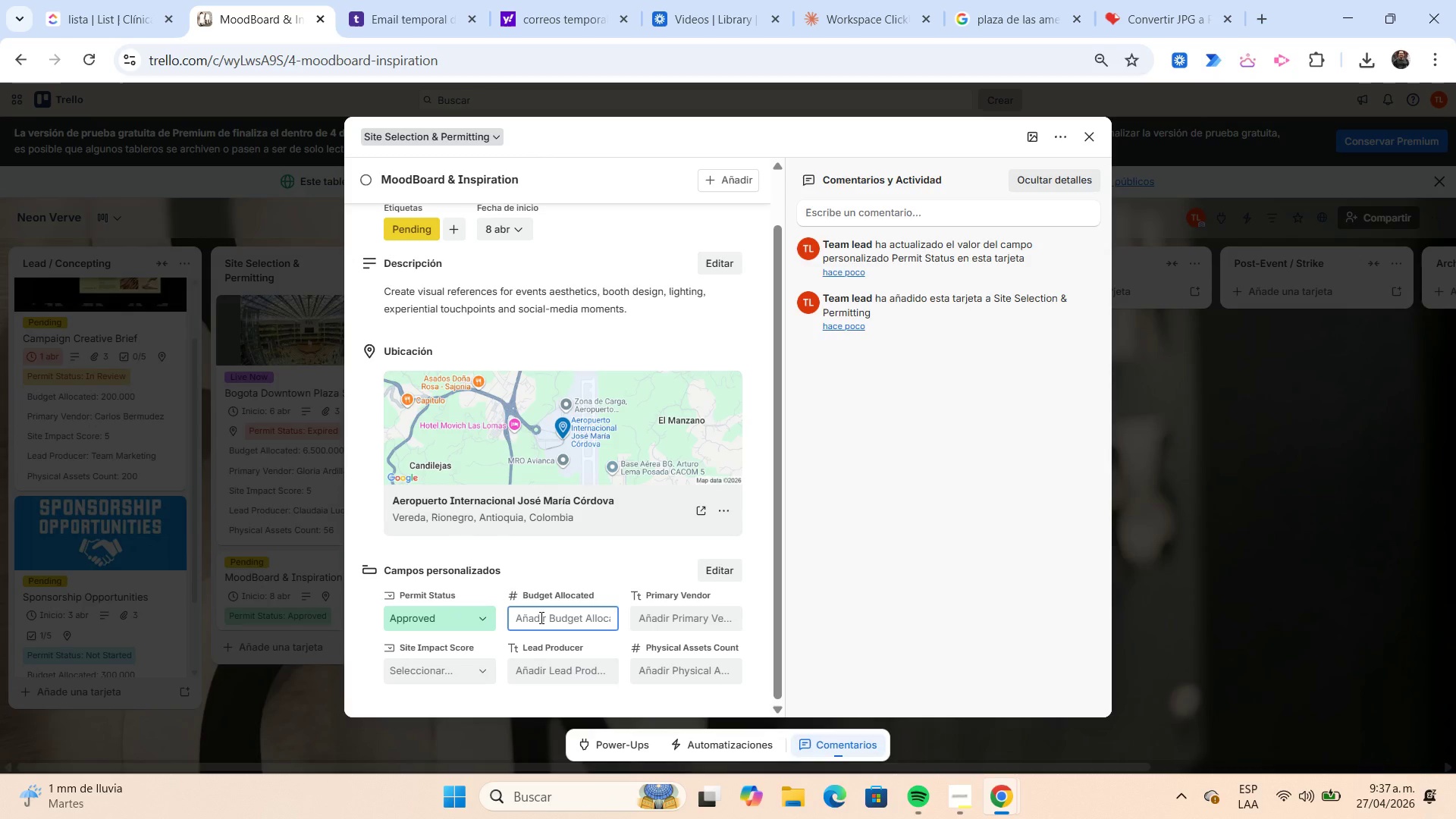 
type(Juliana Monroy)
 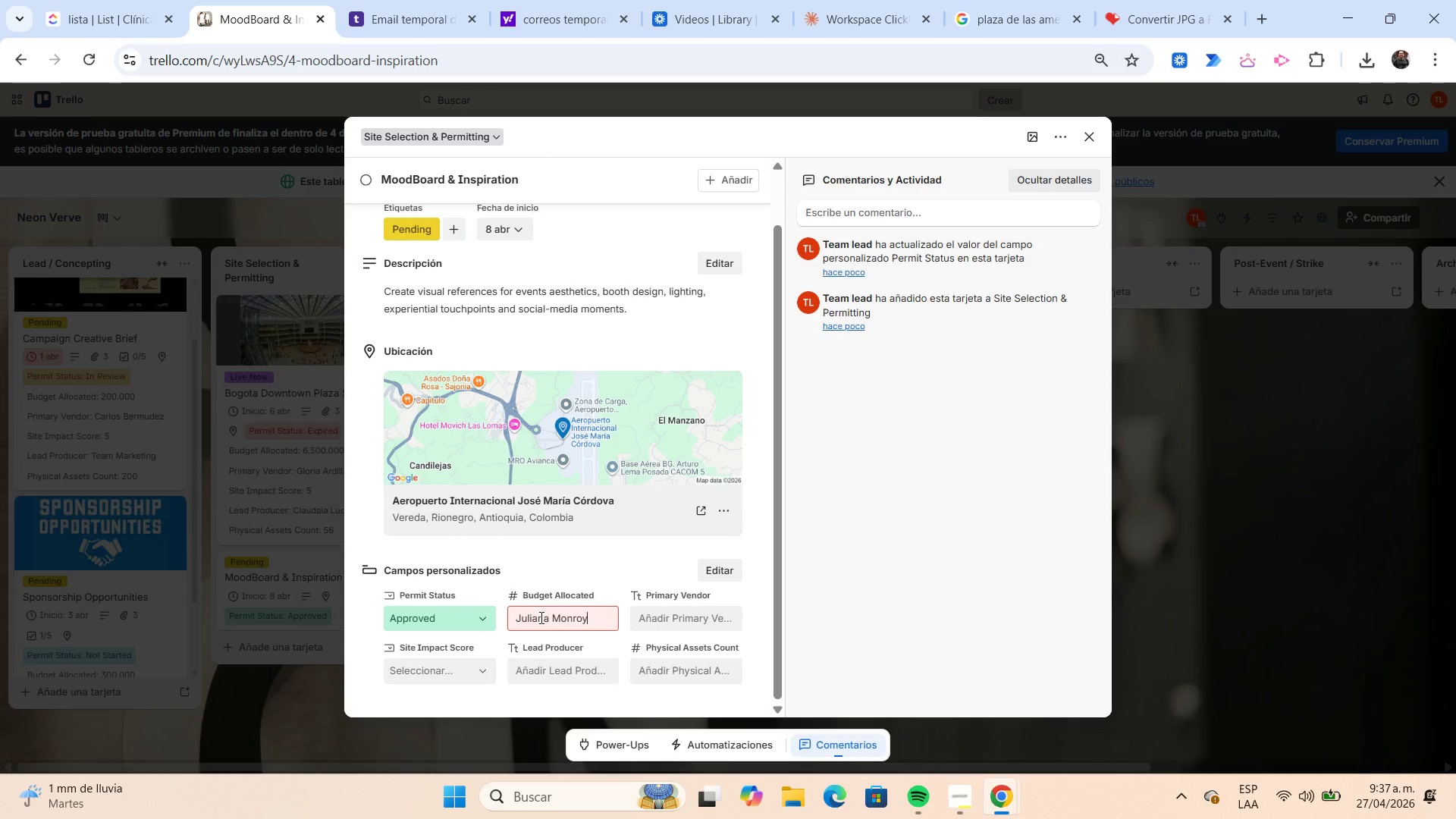 
key(Shift+Home)
 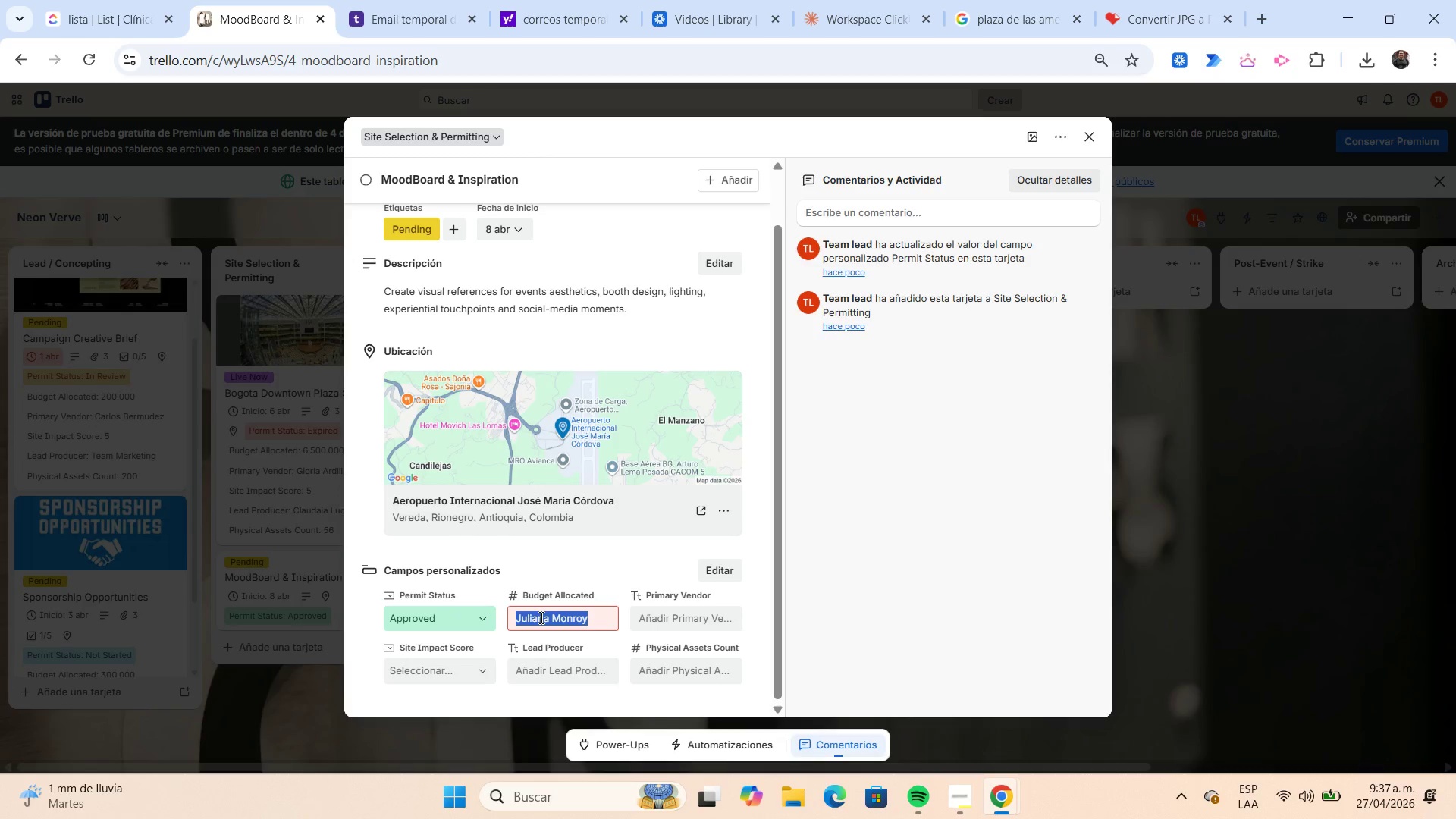 
key(Delete)
 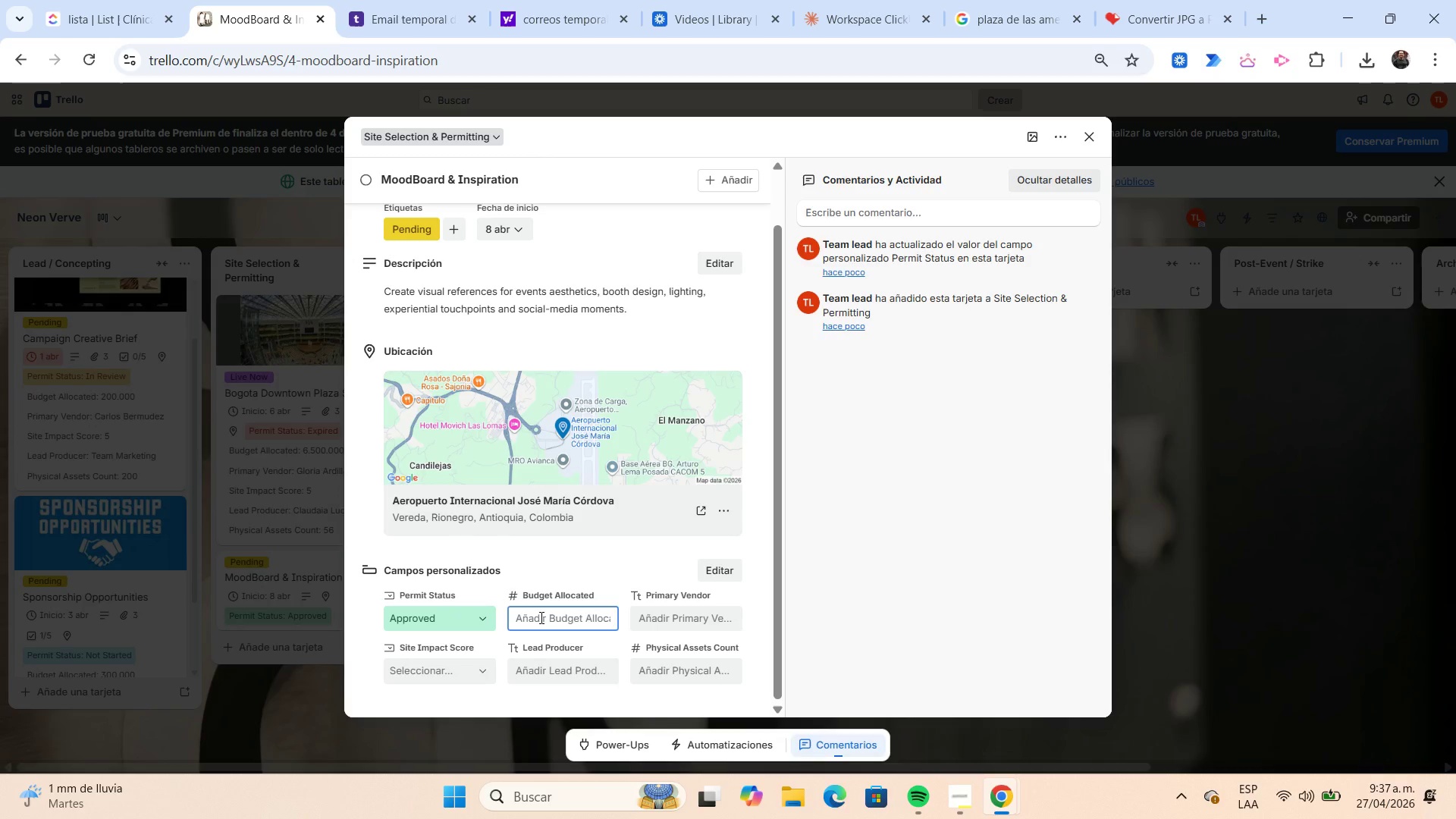 
key(Numpad2)
 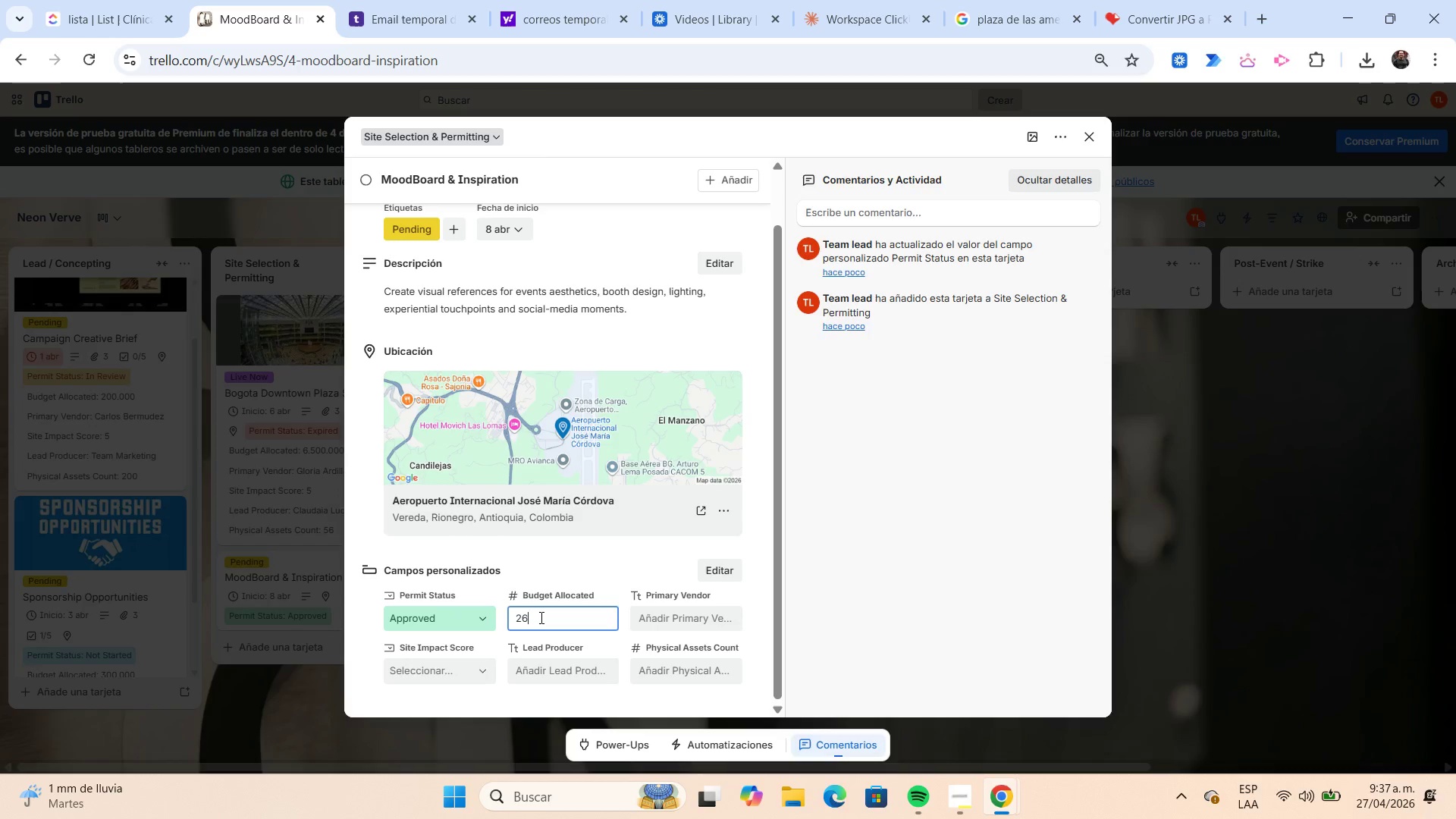 
key(Numpad6)
 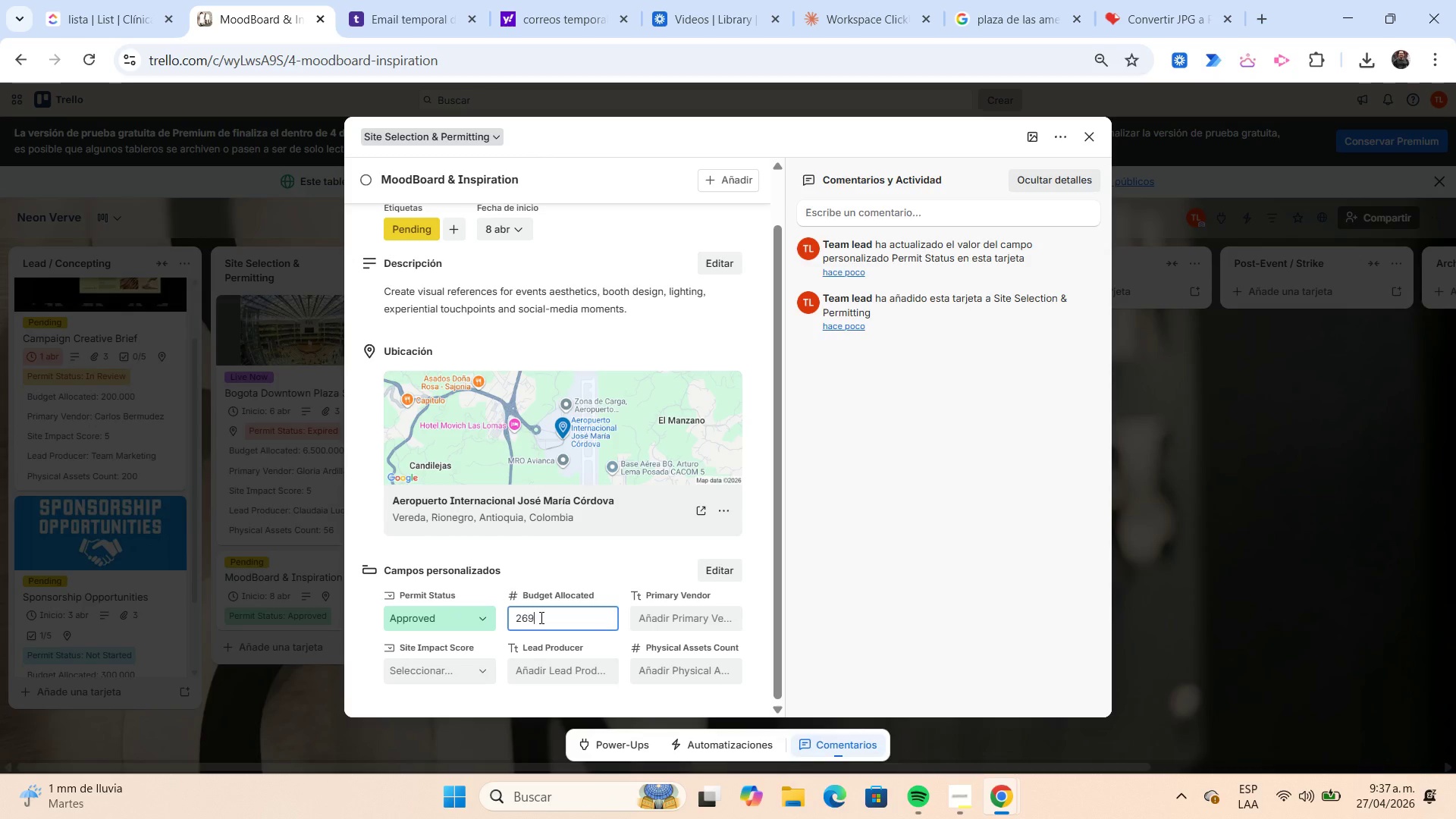 
key(Numpad9)
 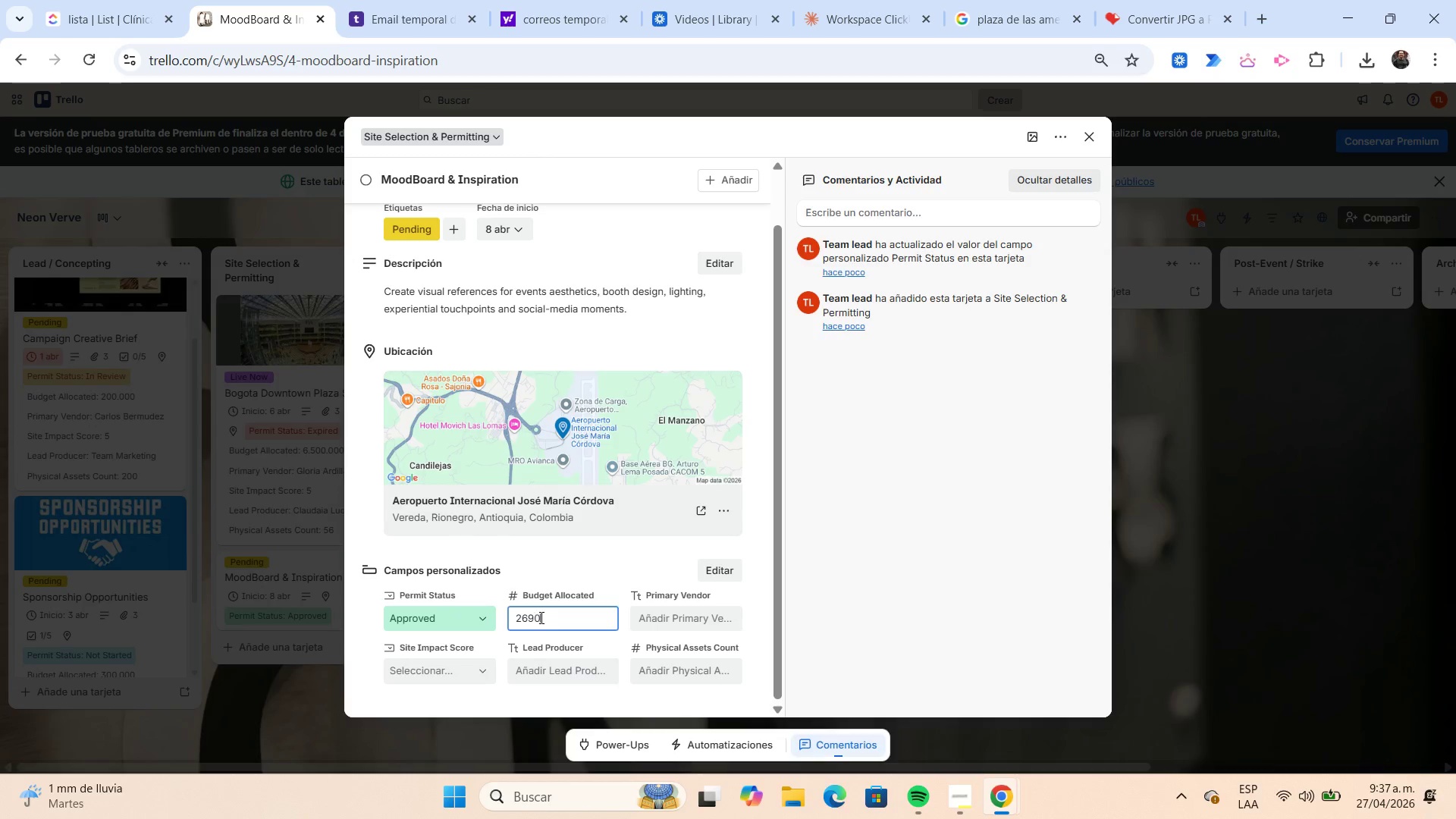 
key(Numpad0)
 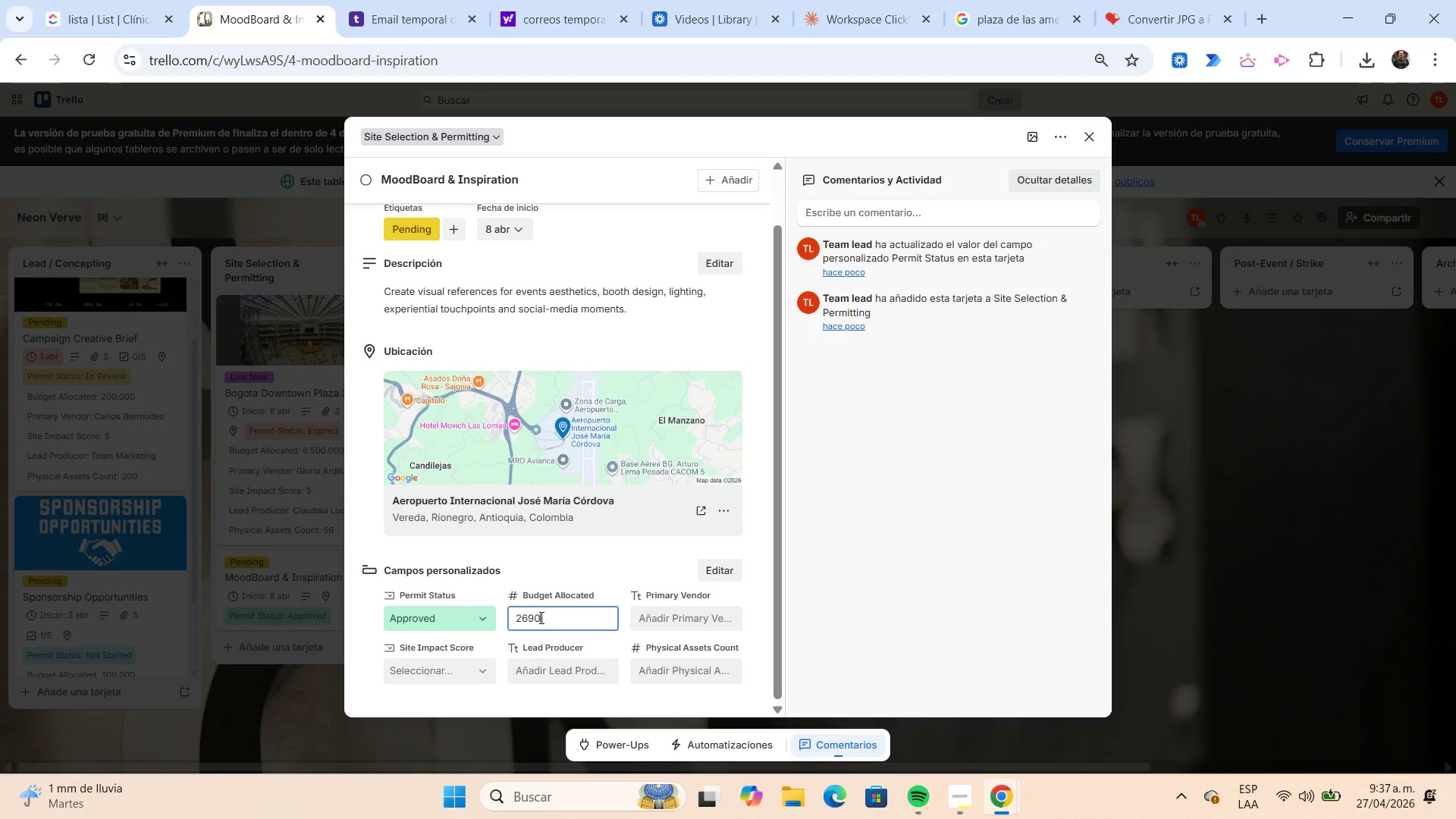 
key(Numpad0)
 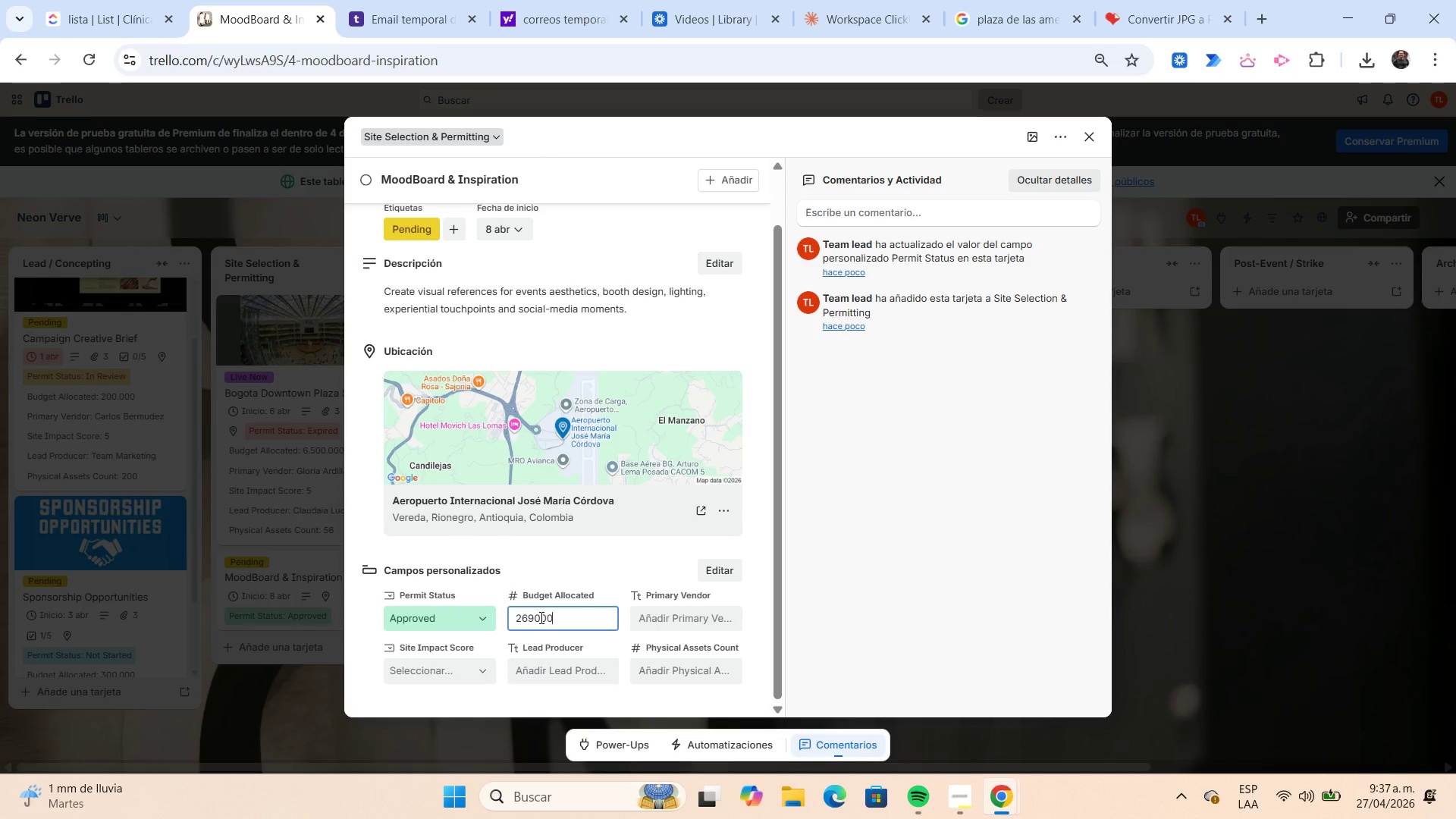 
key(Numpad0)
 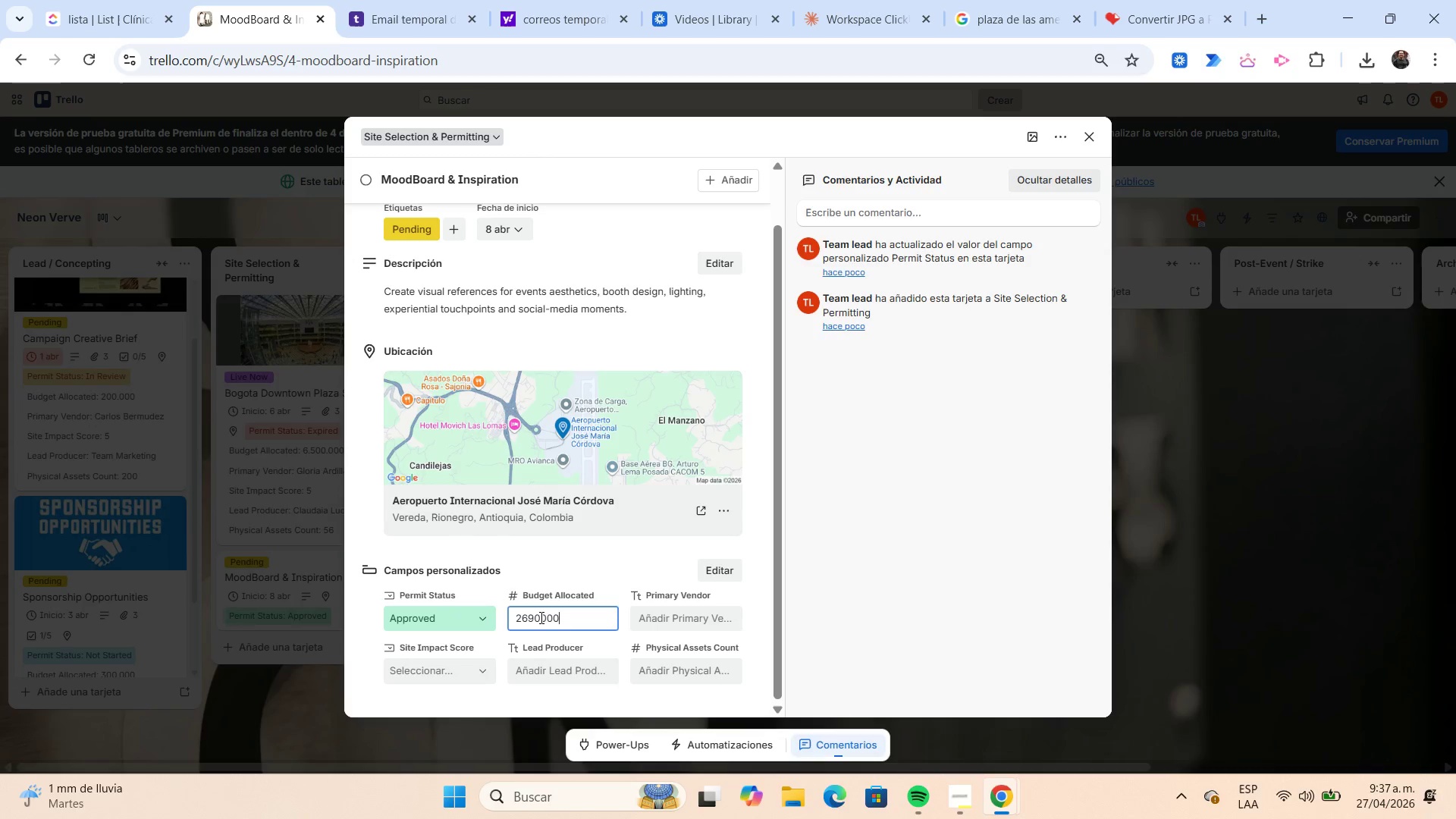 
key(Numpad0)
 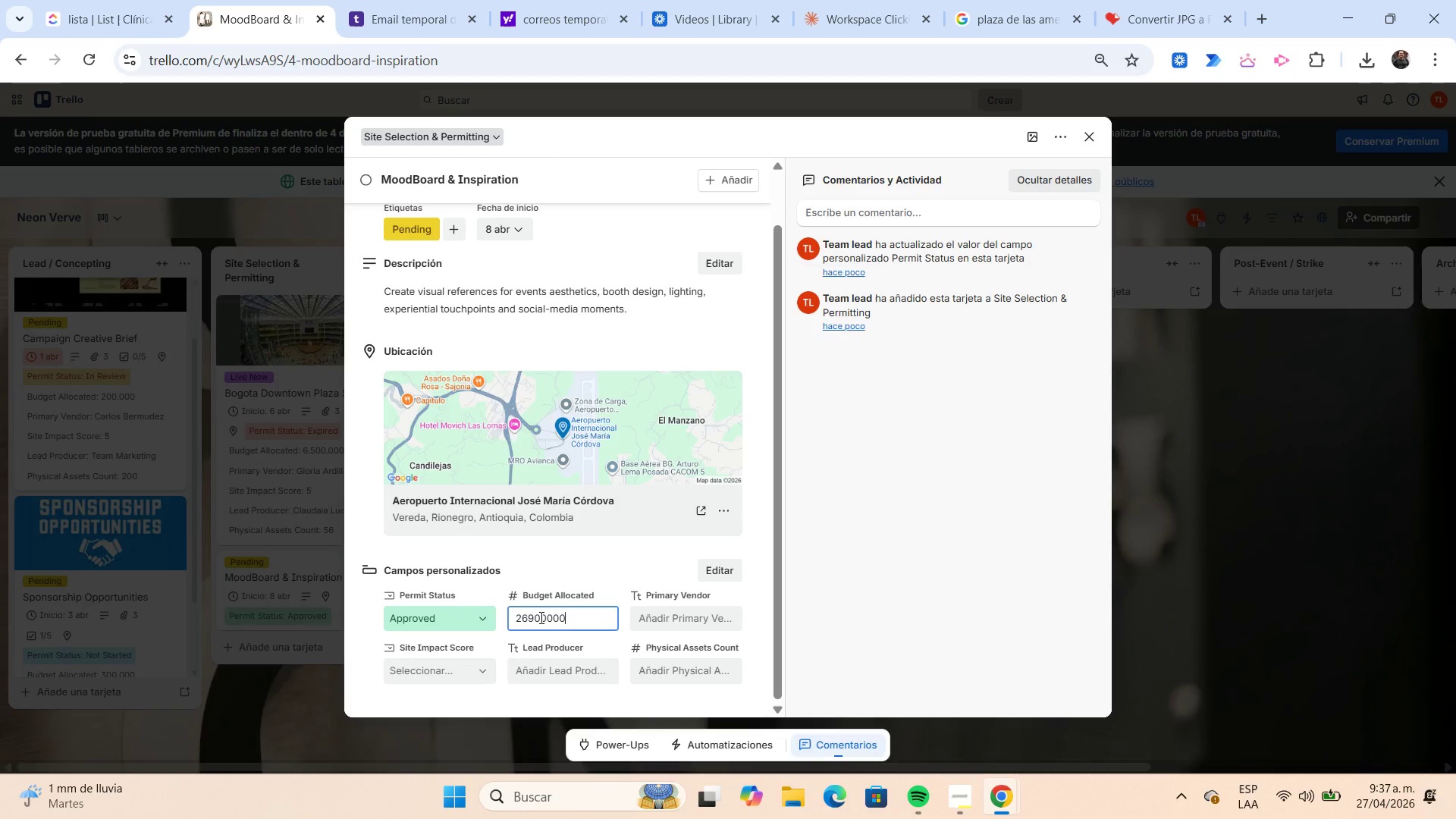 
key(Numpad0)
 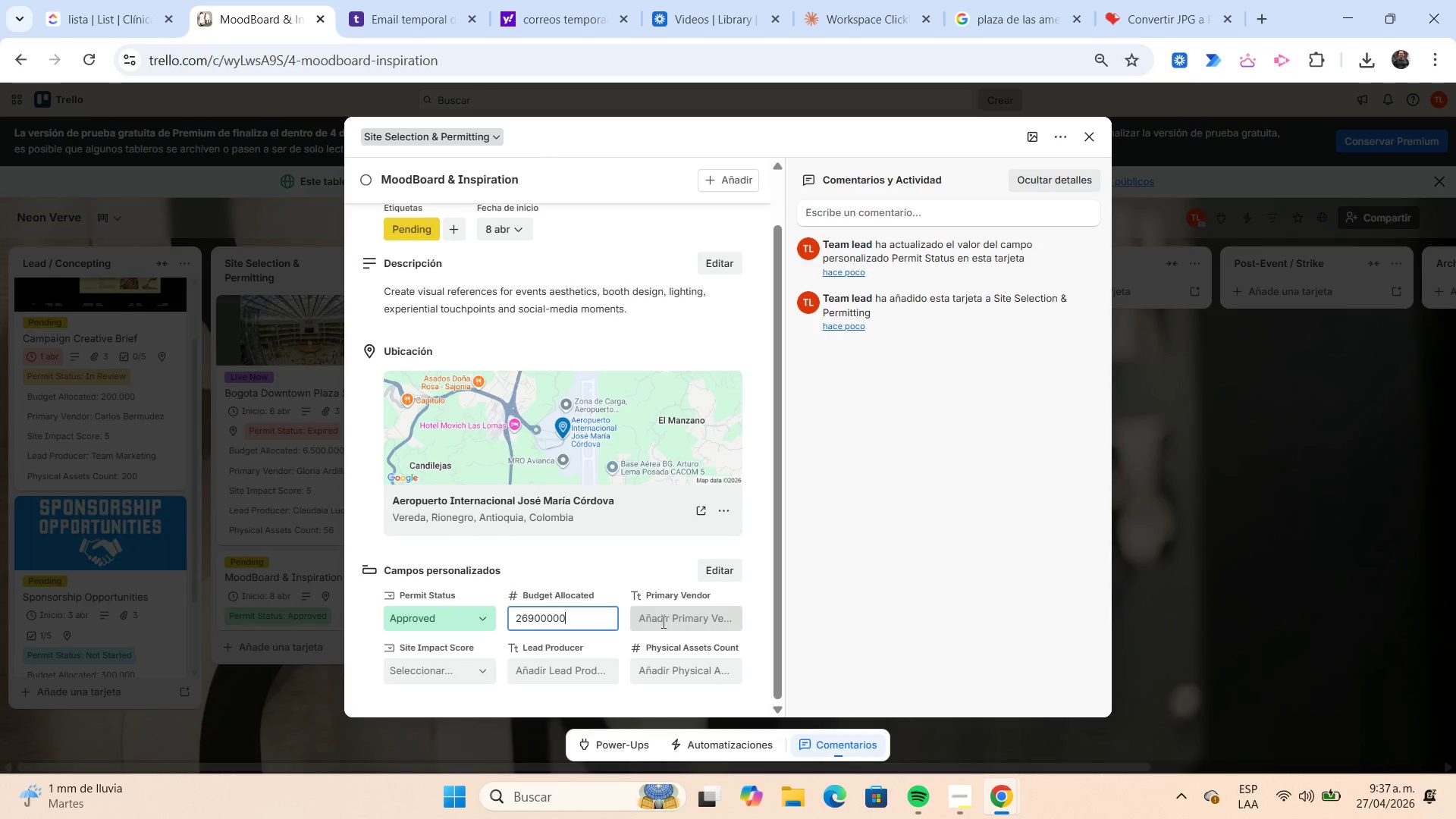 
left_click([665, 622])
 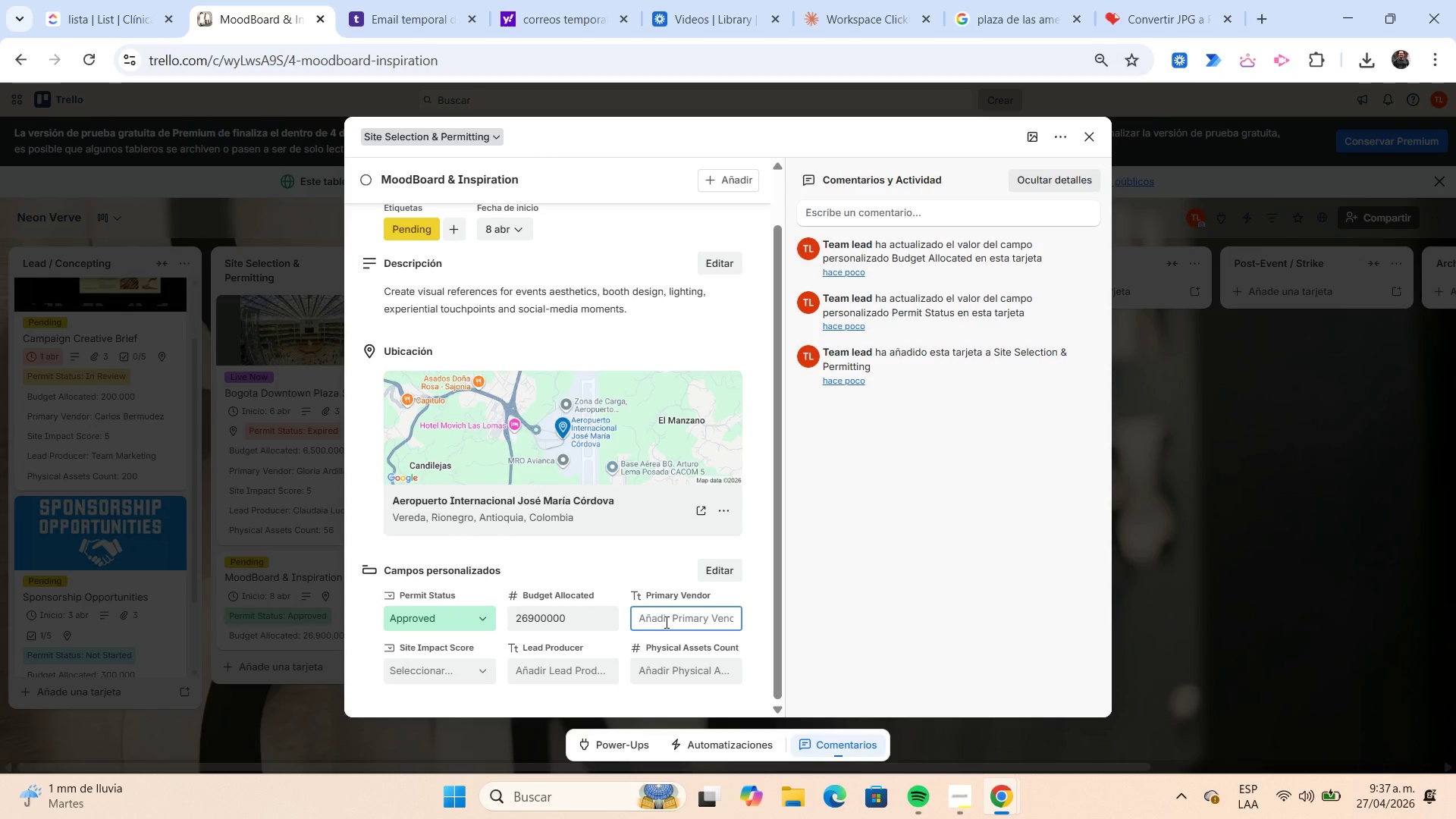 
type(Juliana Monroy)
 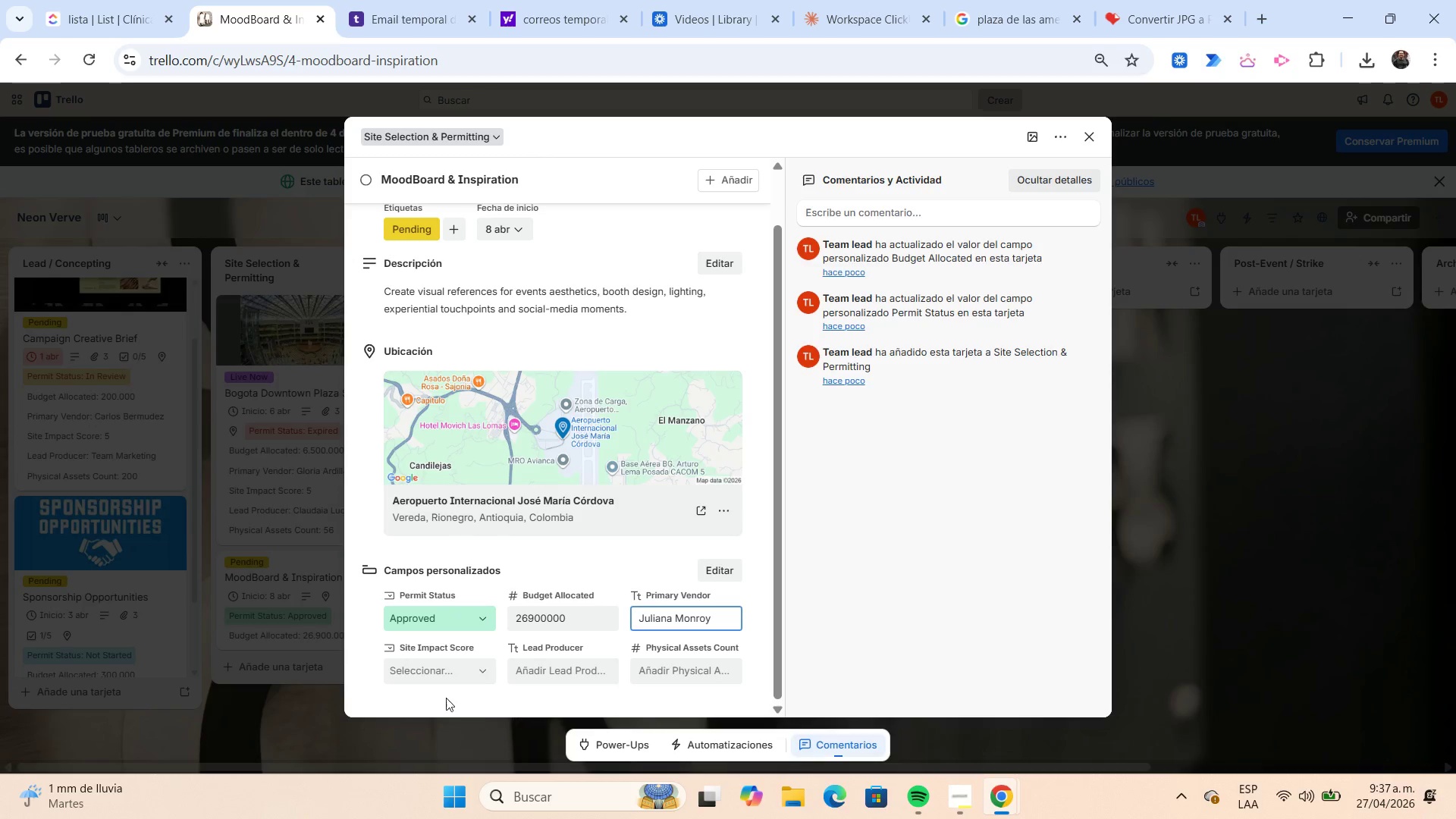 
left_click([443, 677])
 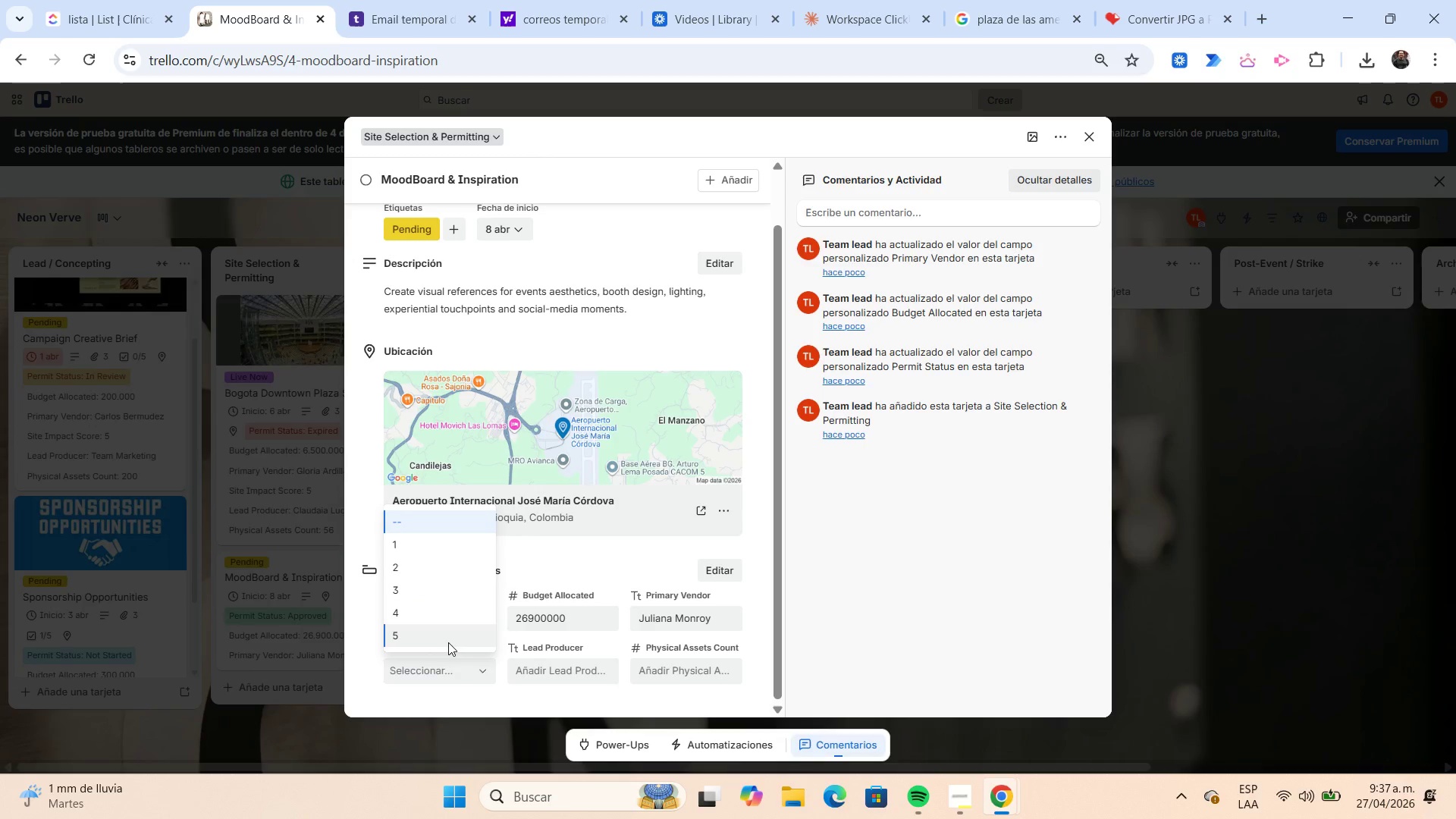 
left_click([447, 641])
 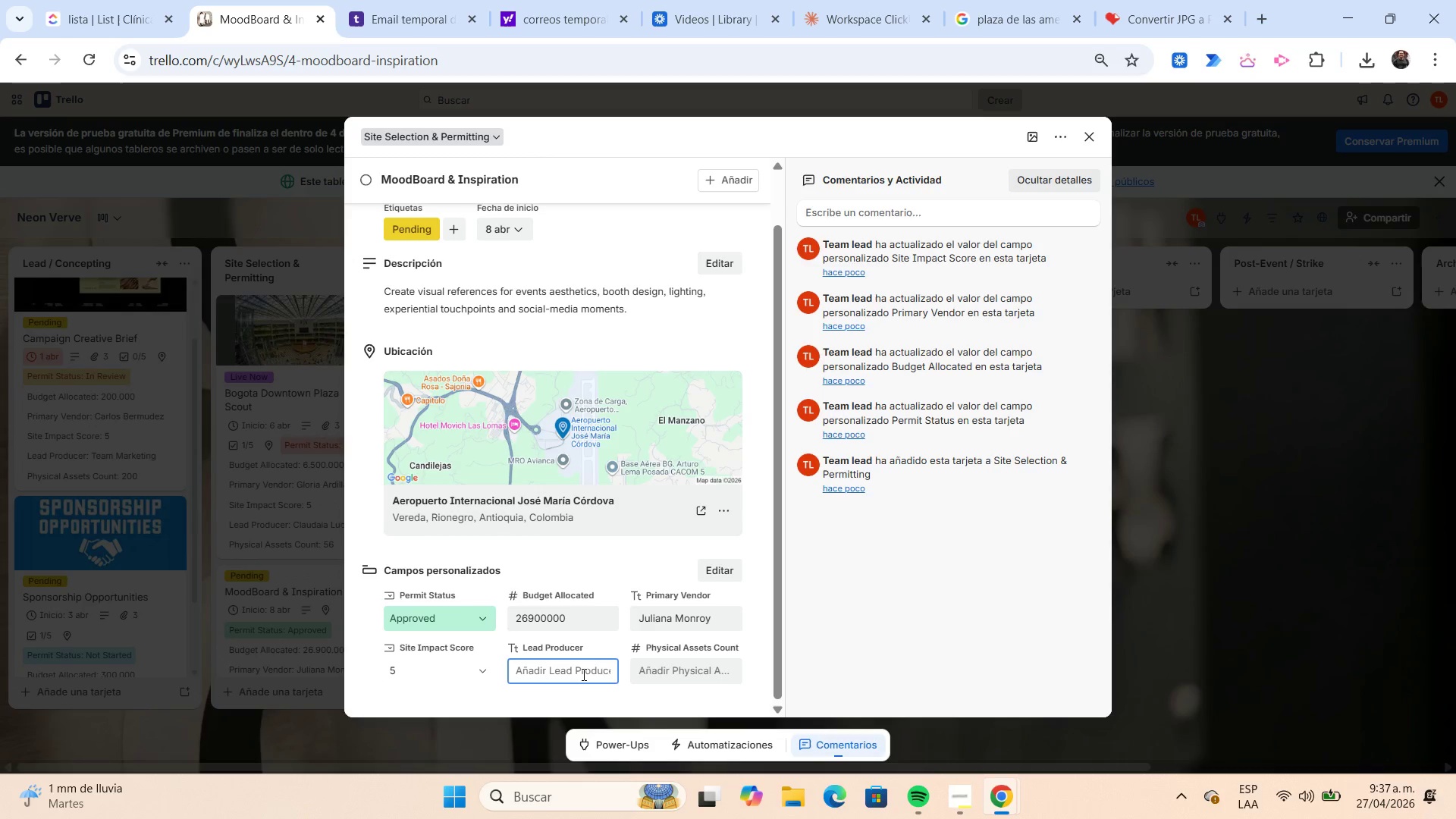 
wait(5.45)
 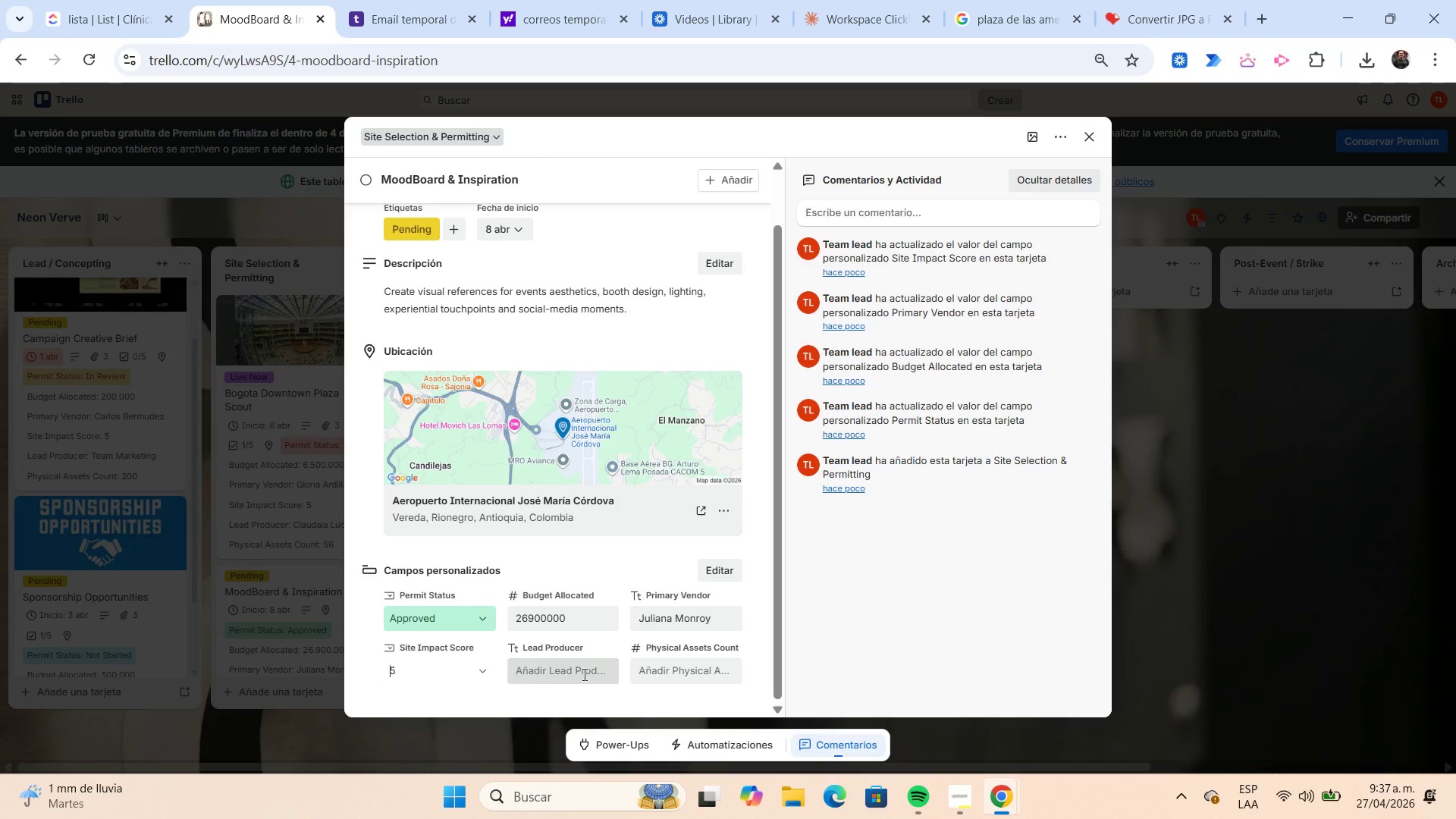 
hold_key(key=ShiftLeft, duration=0.73)
 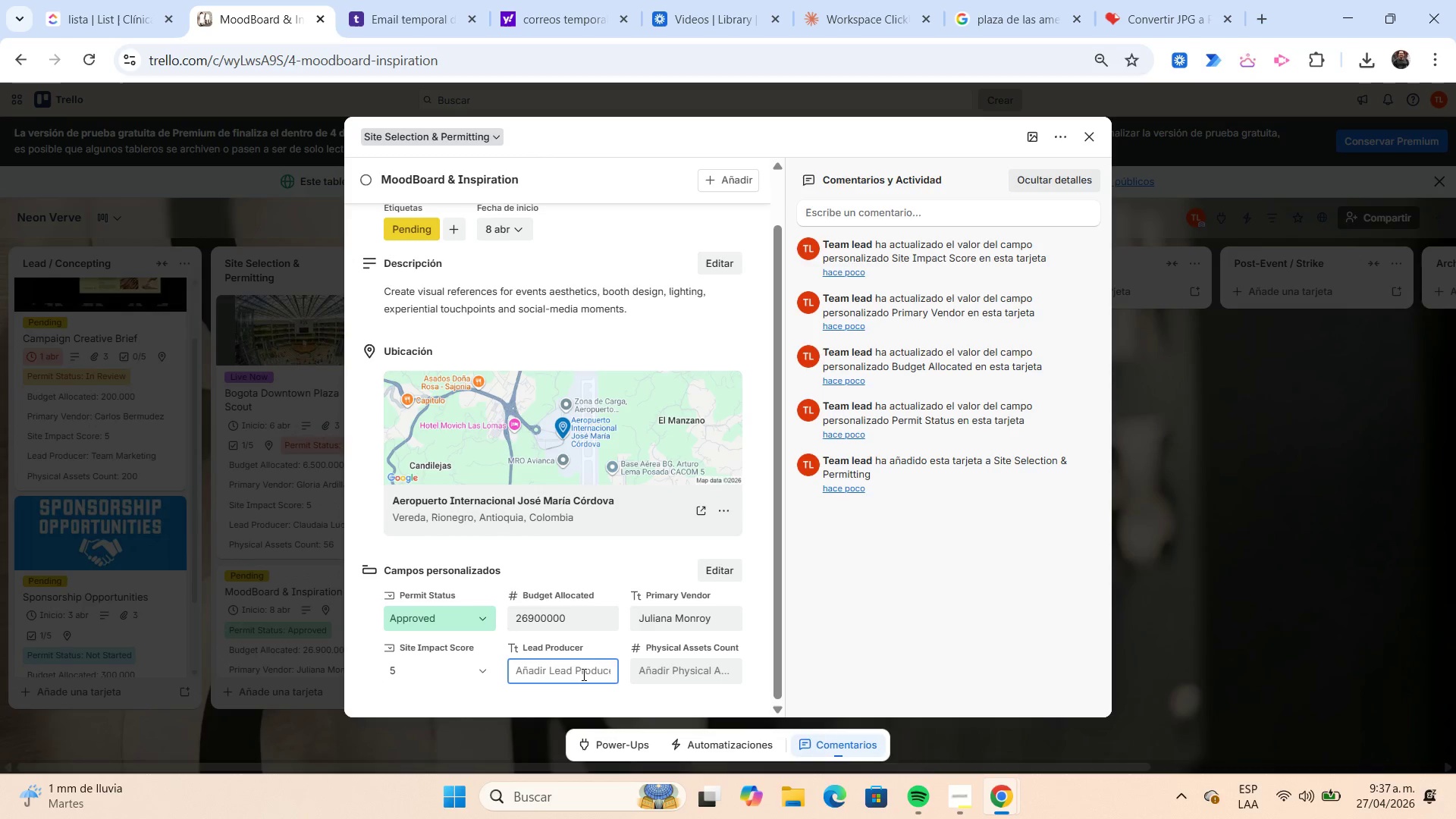 
type(Bella Plaza)
 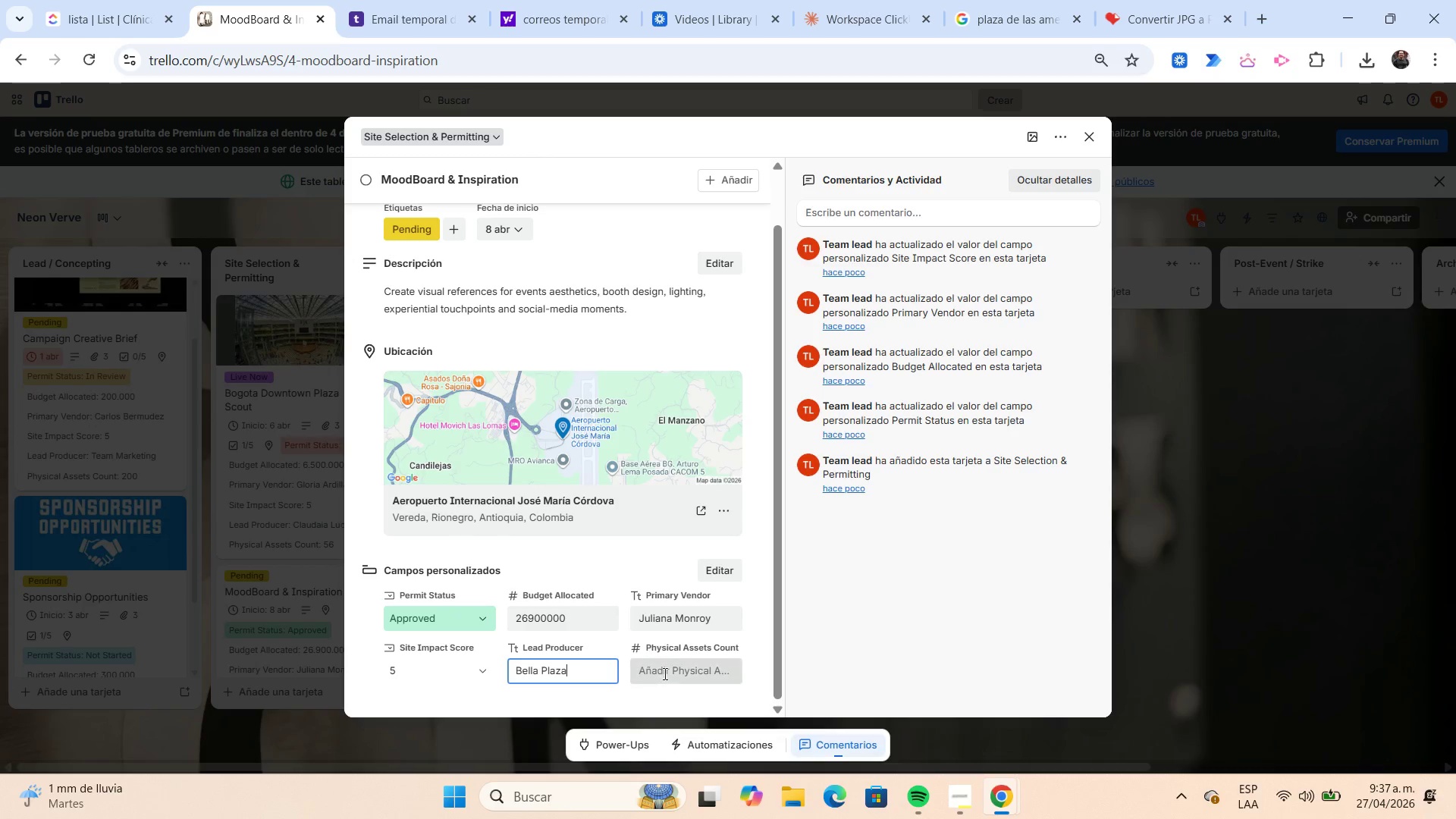 
left_click([672, 670])
 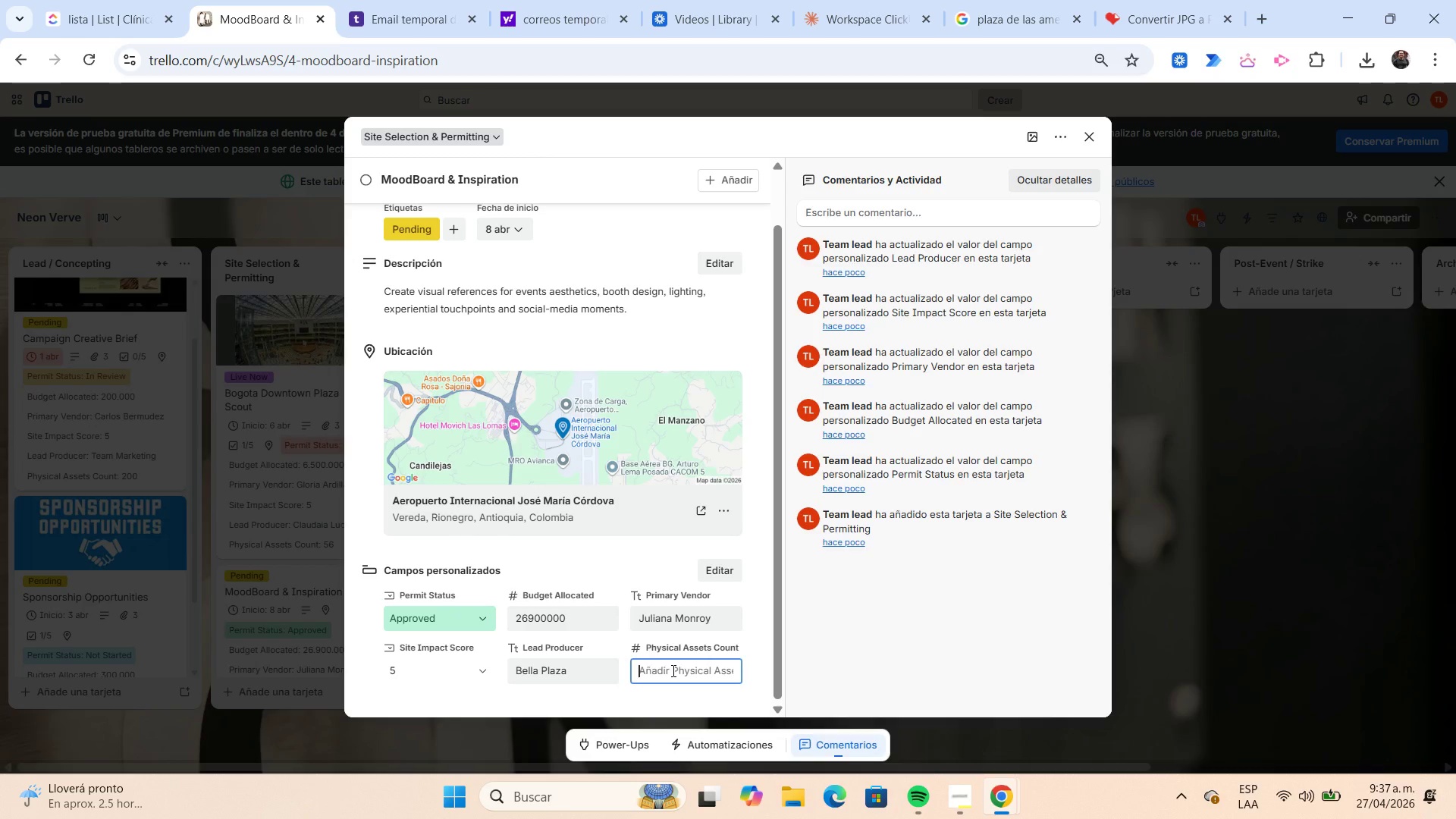 
key(Numpad2)
 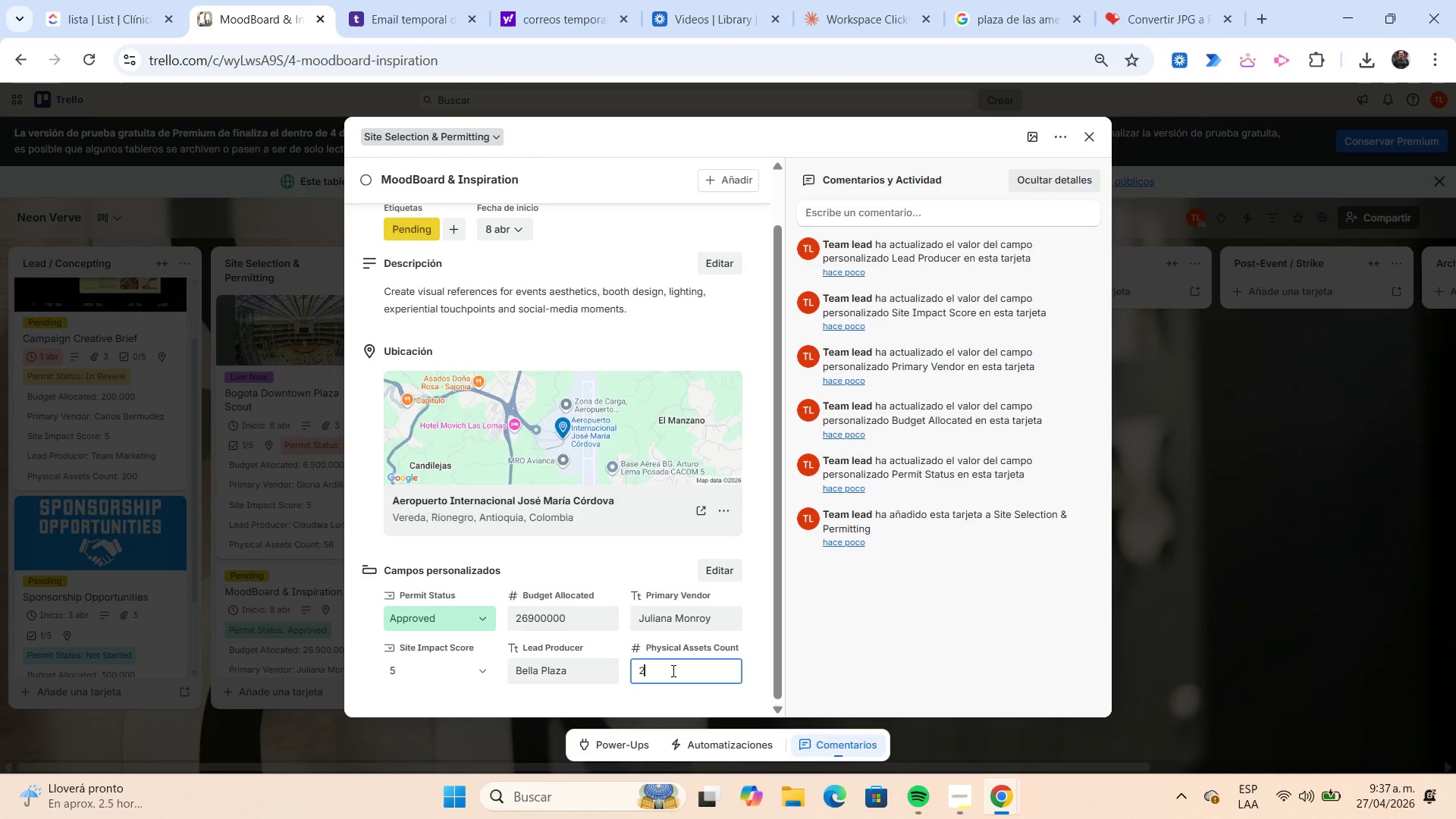 
key(Numpad3)
 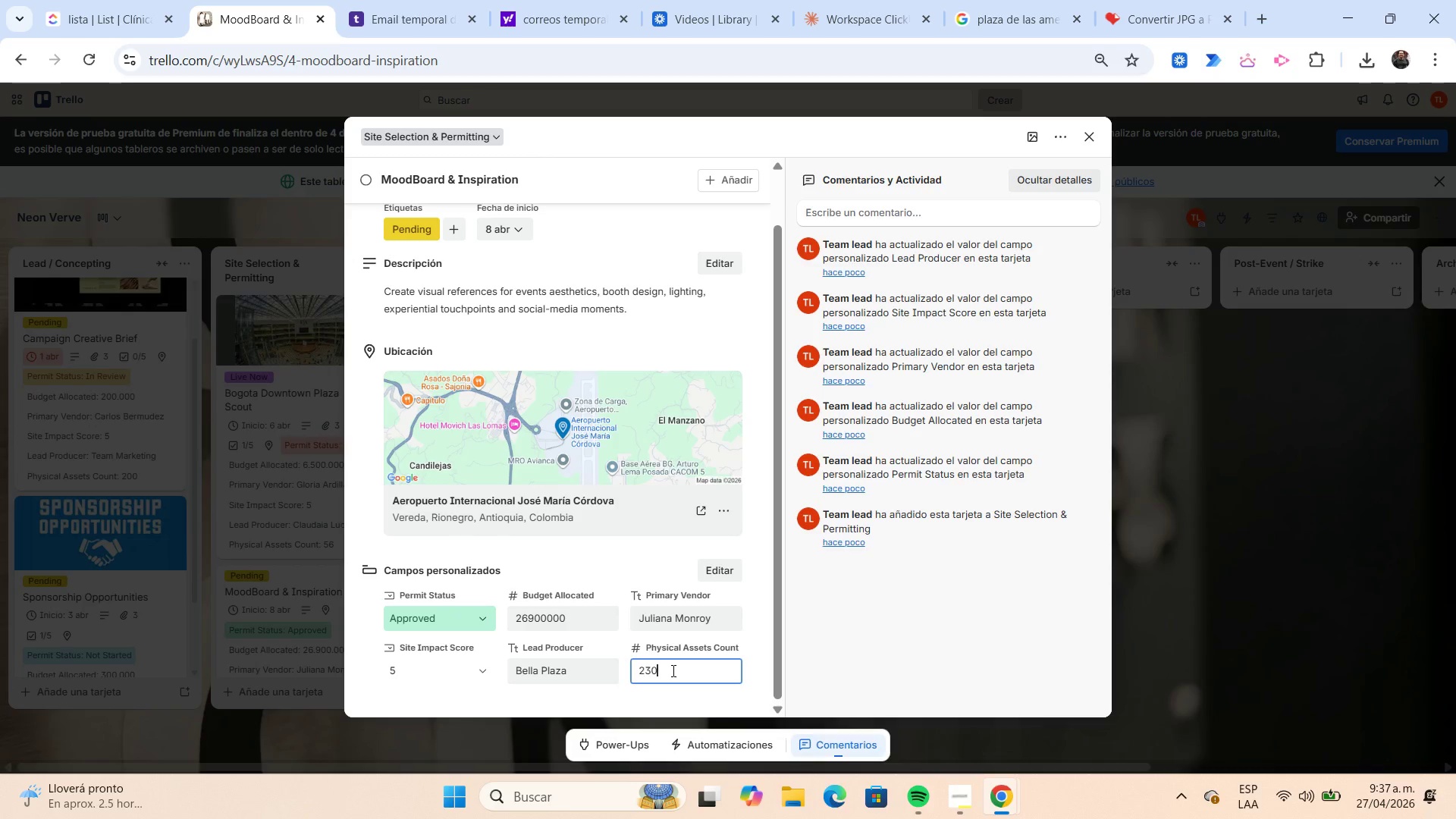 
key(Numpad0)
 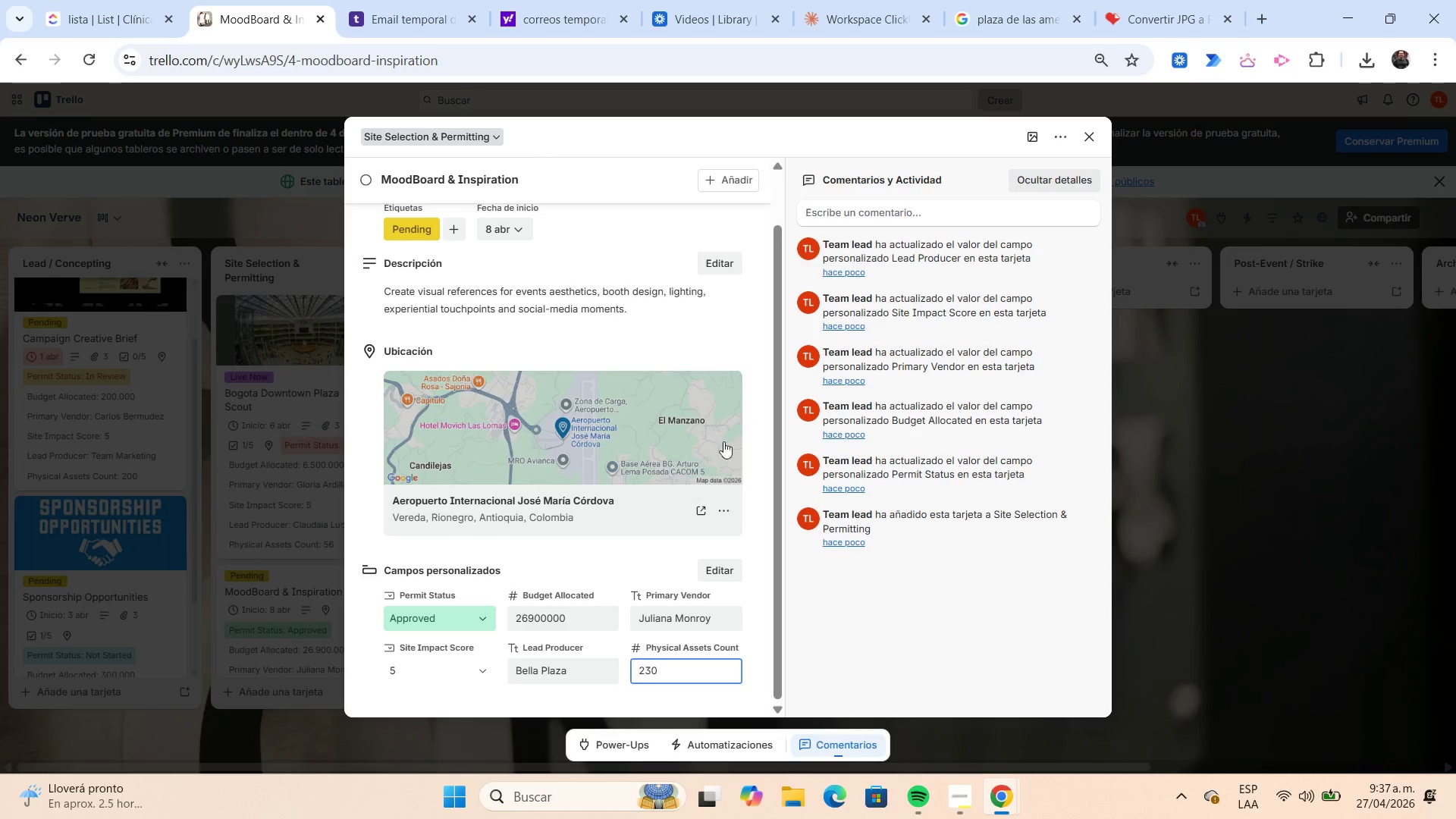 
left_click([758, 342])
 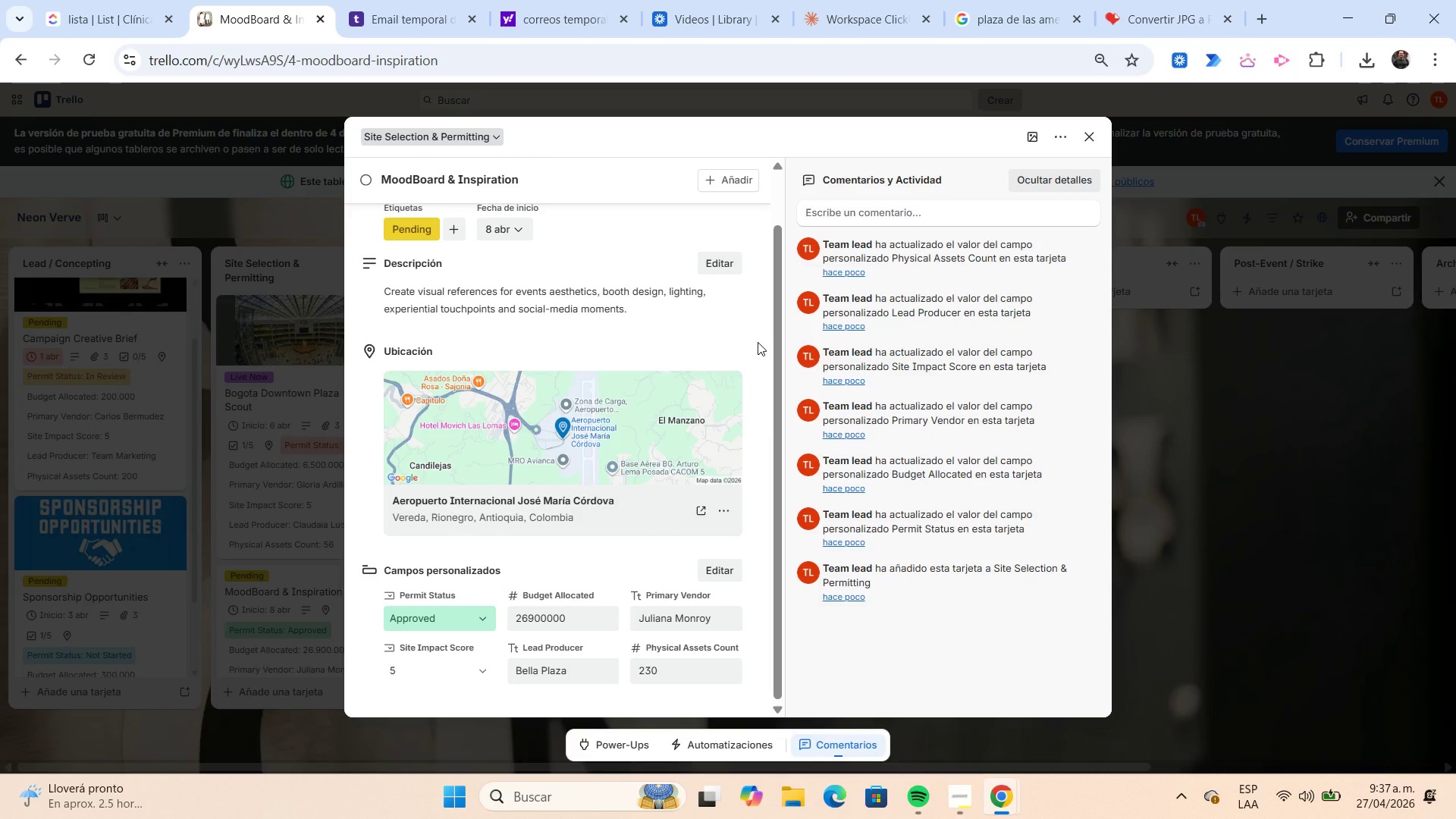 
scroll: coordinate [758, 342], scroll_direction: up, amount: 2.0
 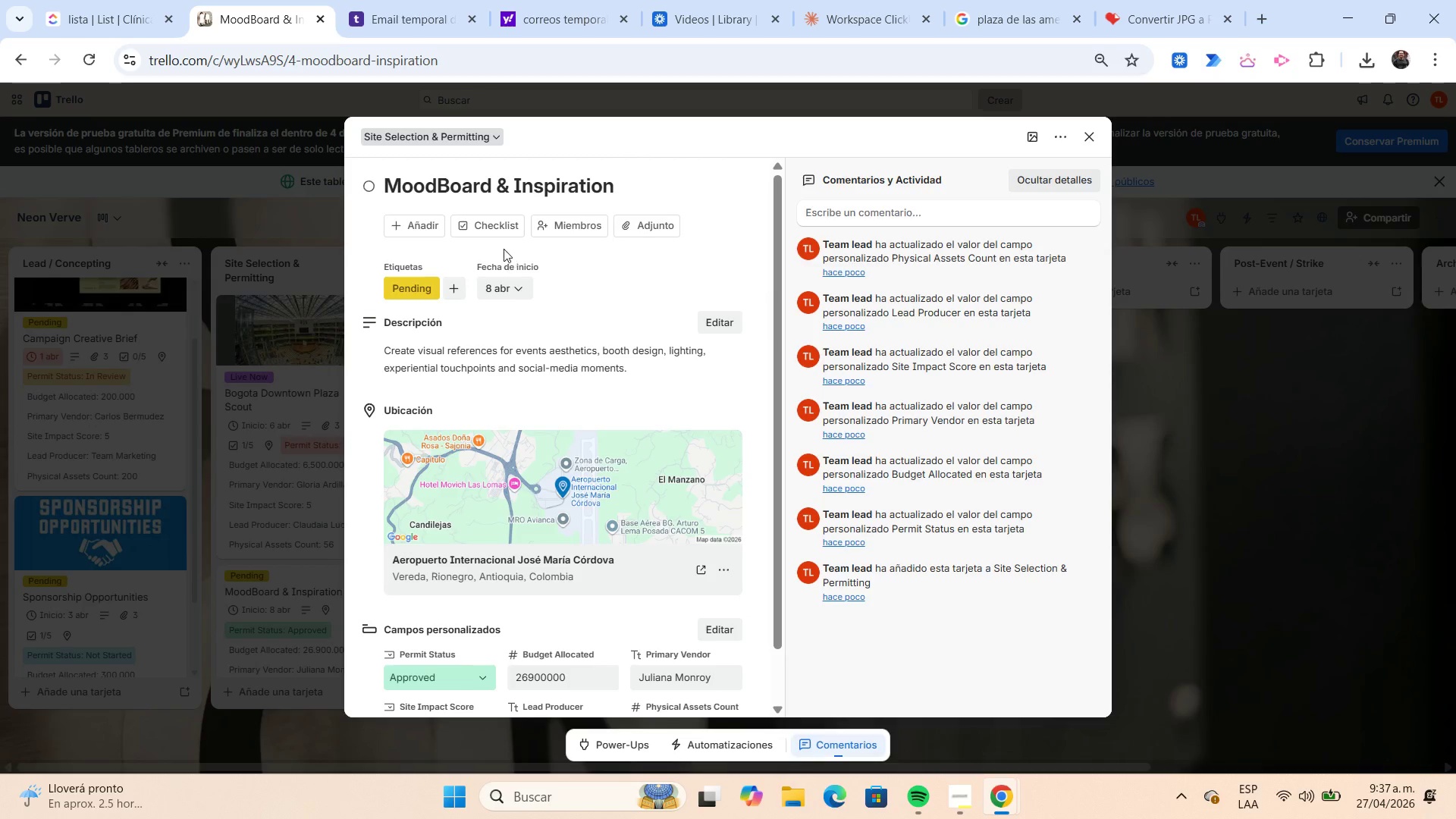 
left_click([494, 231])
 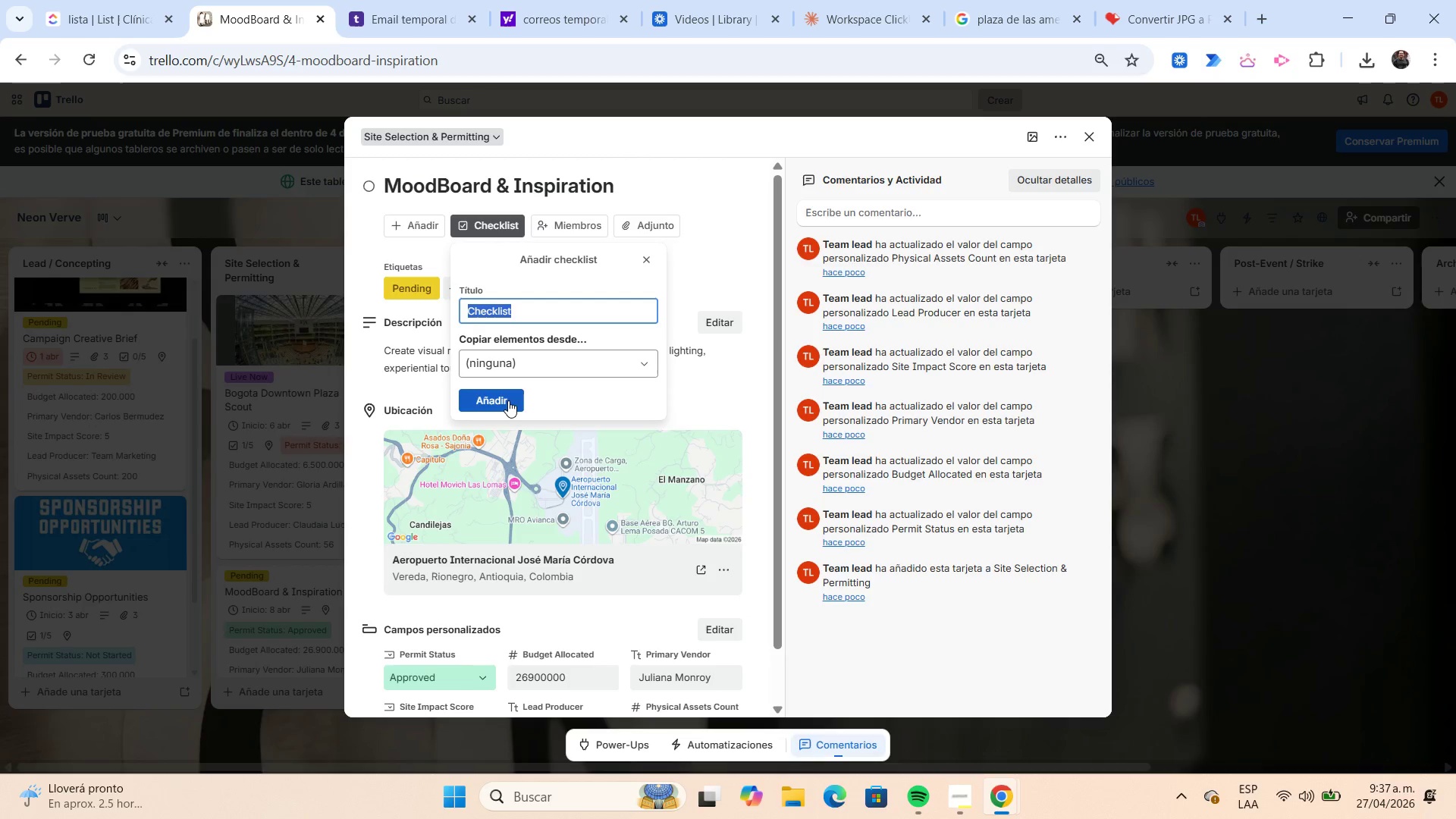 
left_click([508, 400])
 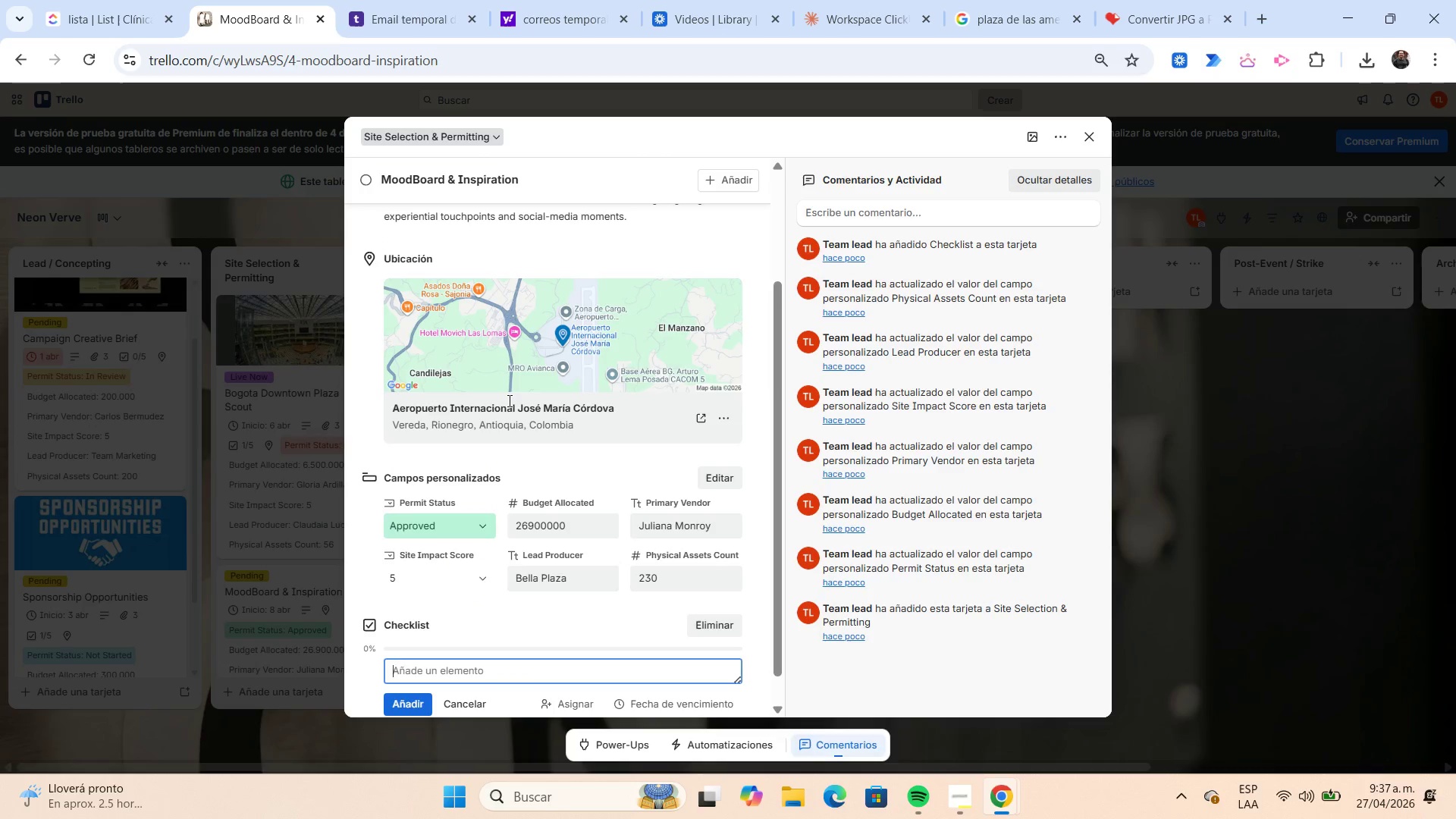 
type(Gather )
 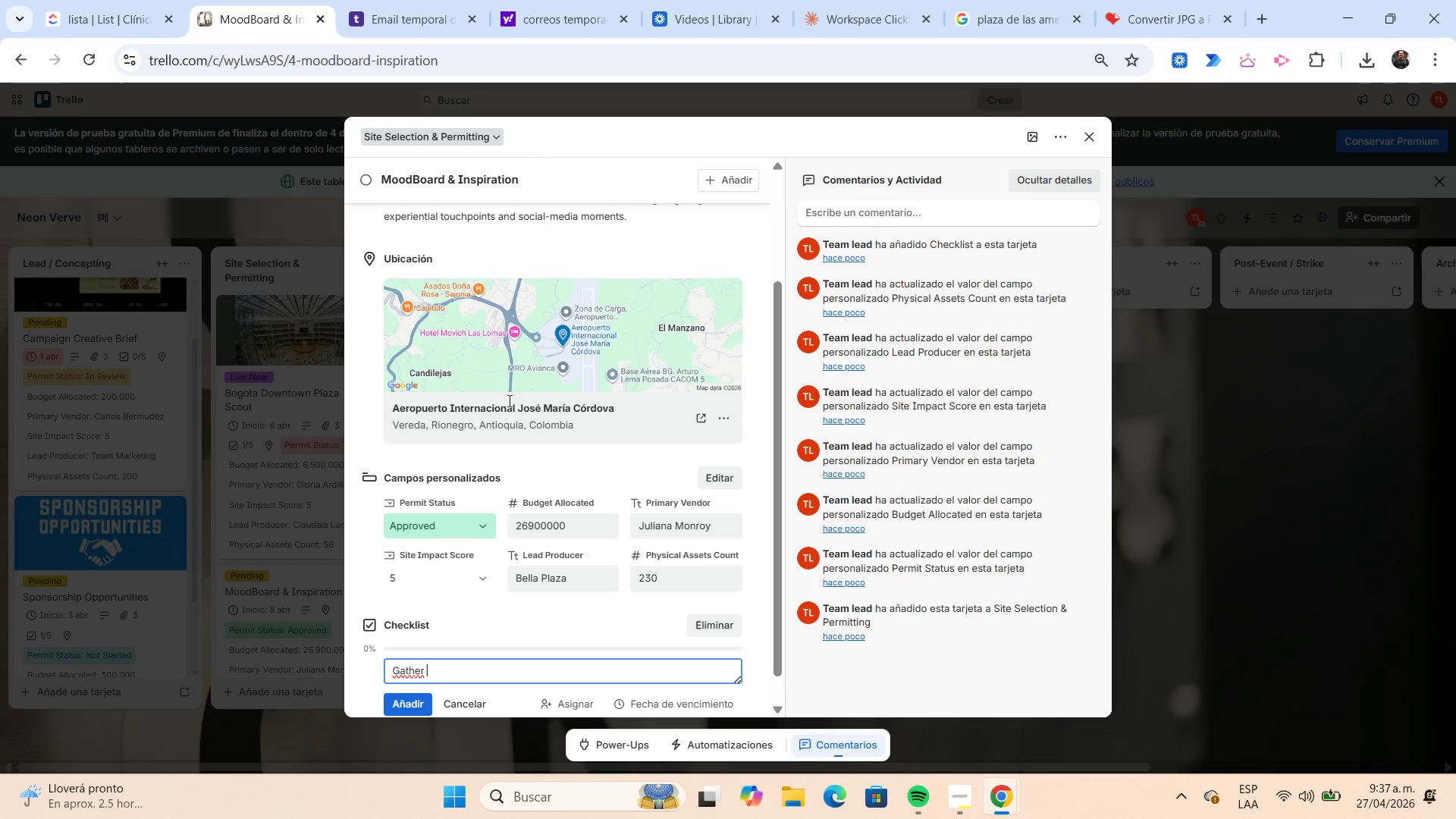 
wait(6.99)
 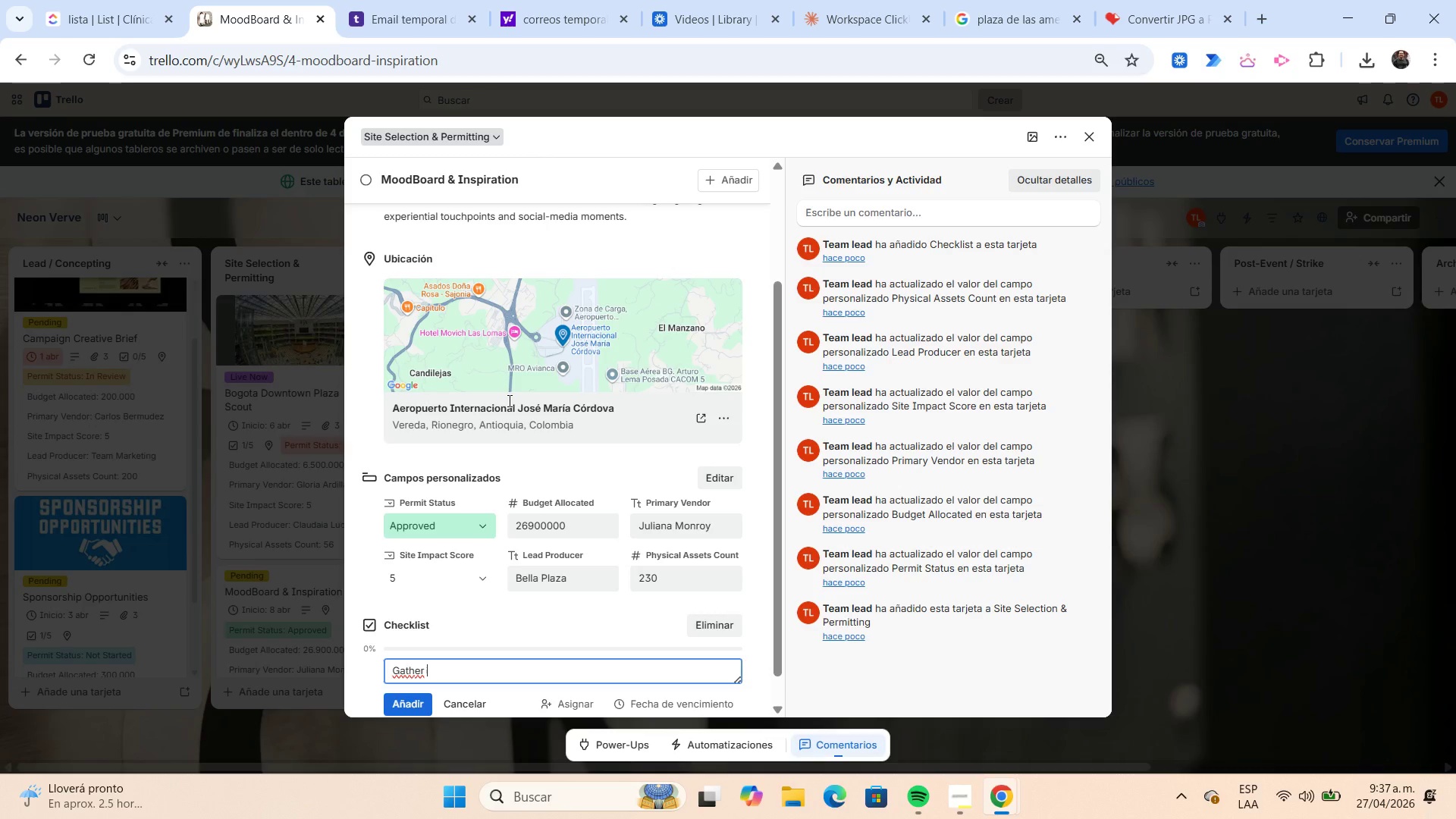 
type(competitor examples)
 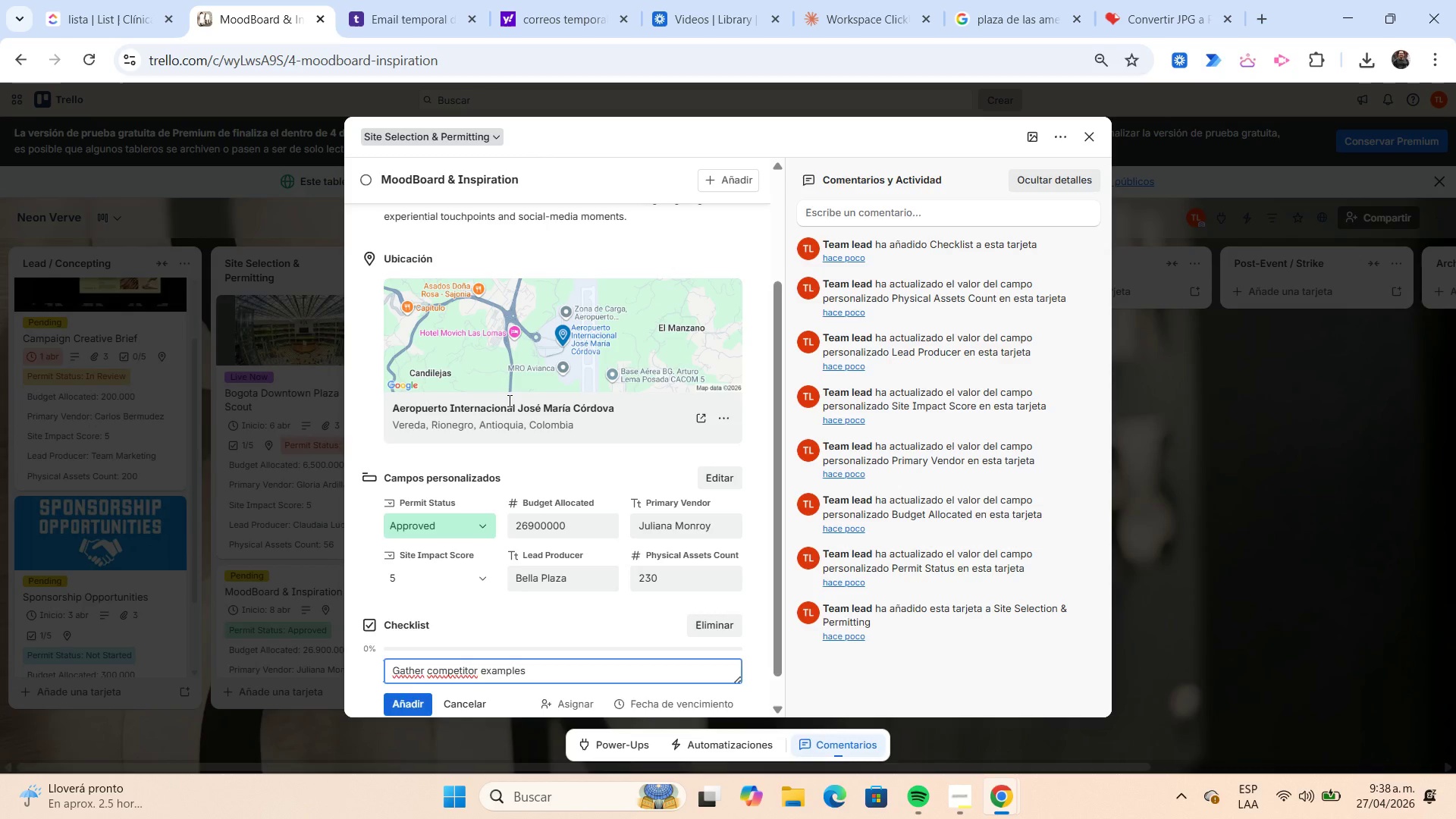 
key(Enter)
 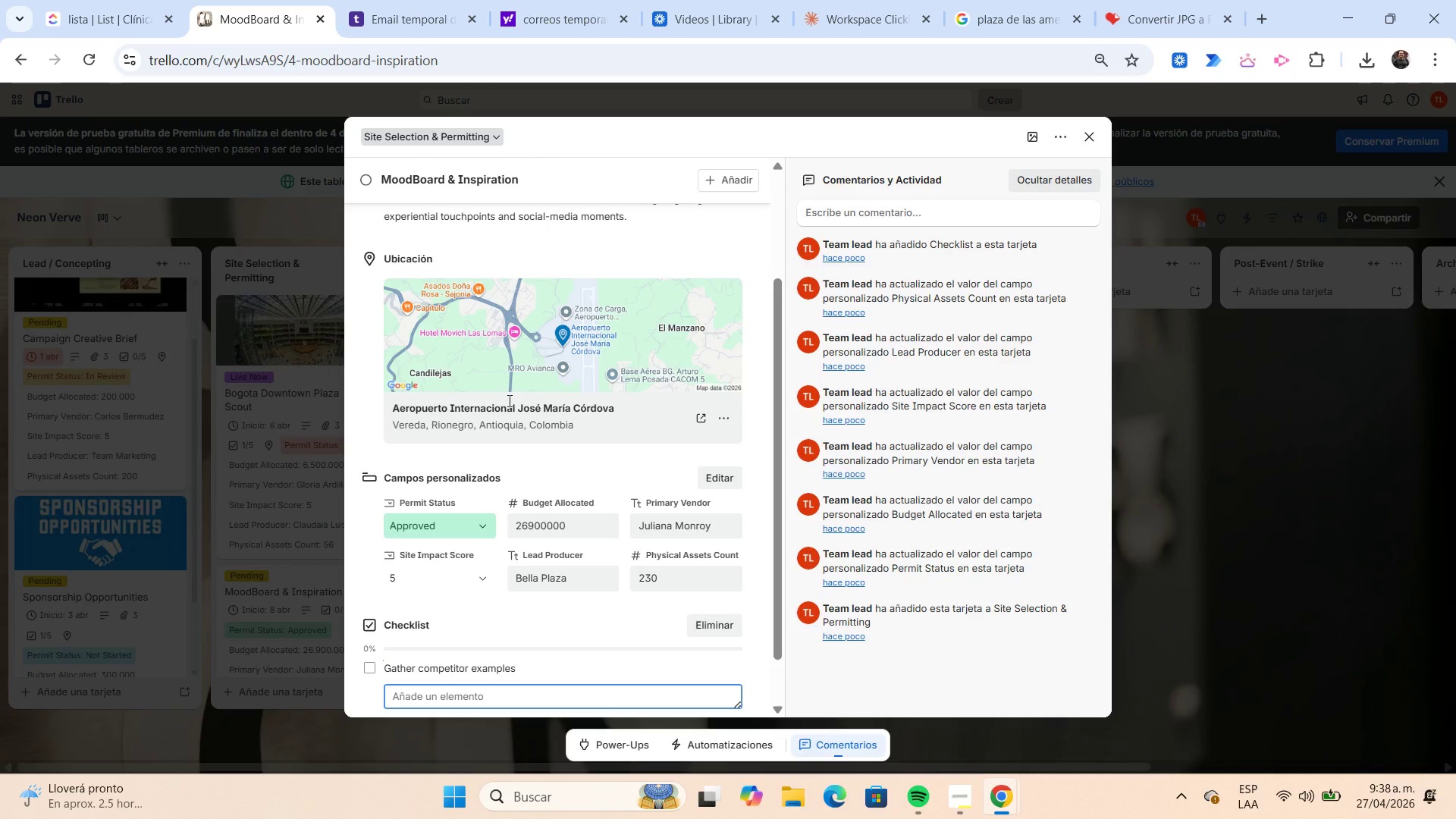 
type(Select color palette)
 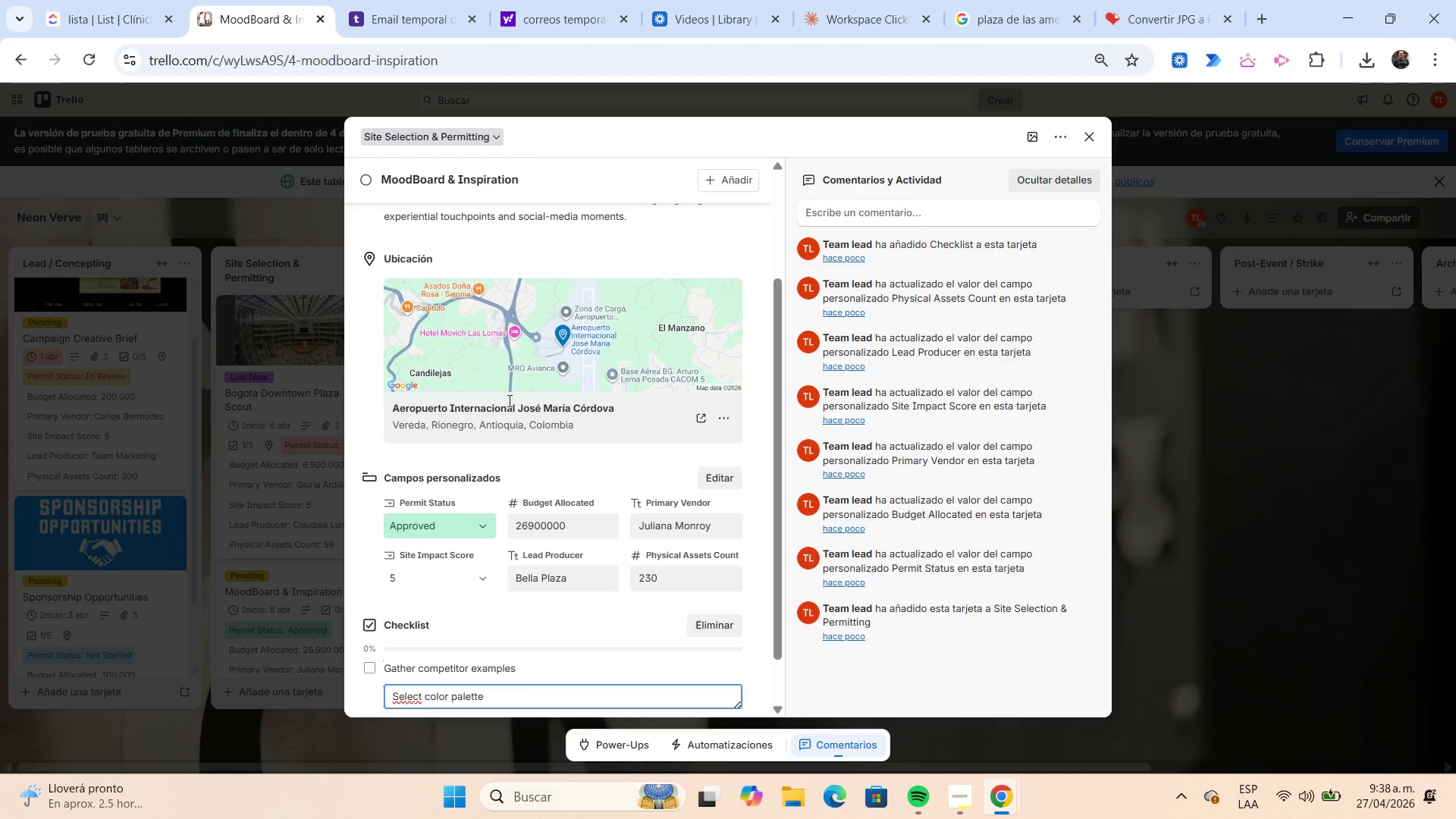 
key(Enter)
 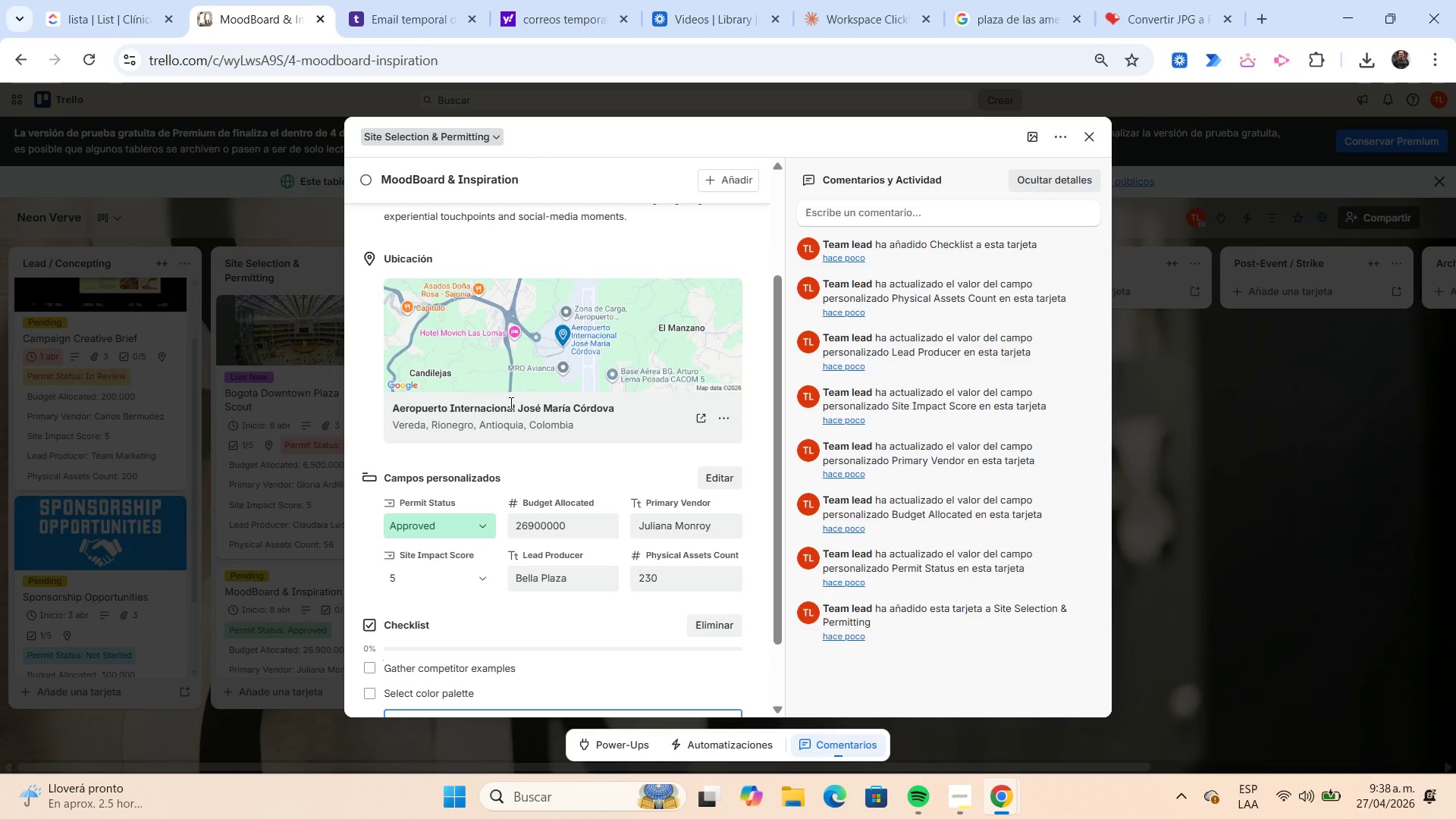 
scroll: coordinate [510, 403], scroll_direction: down, amount: 2.0
 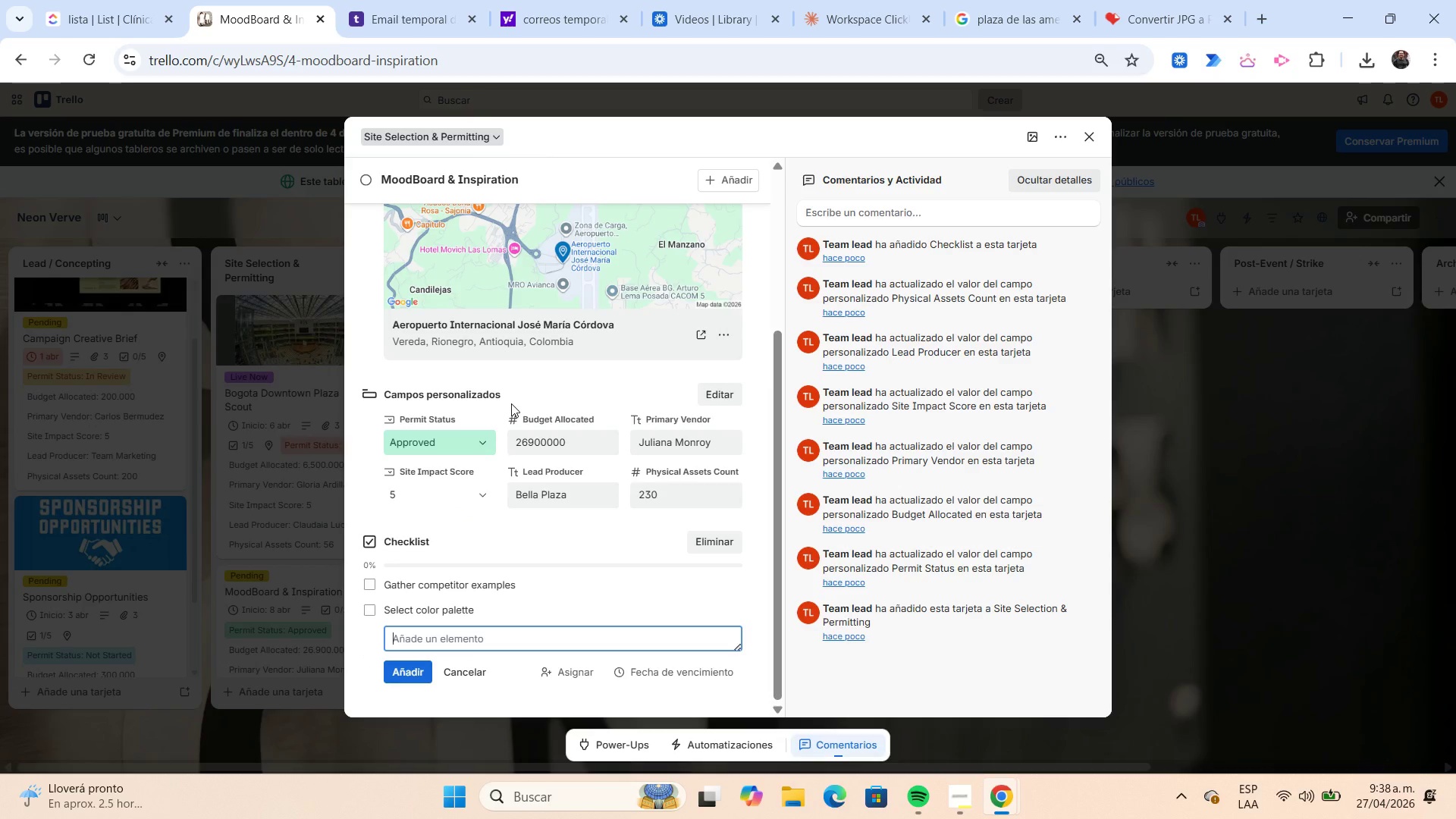 
type(Add lighting references)
 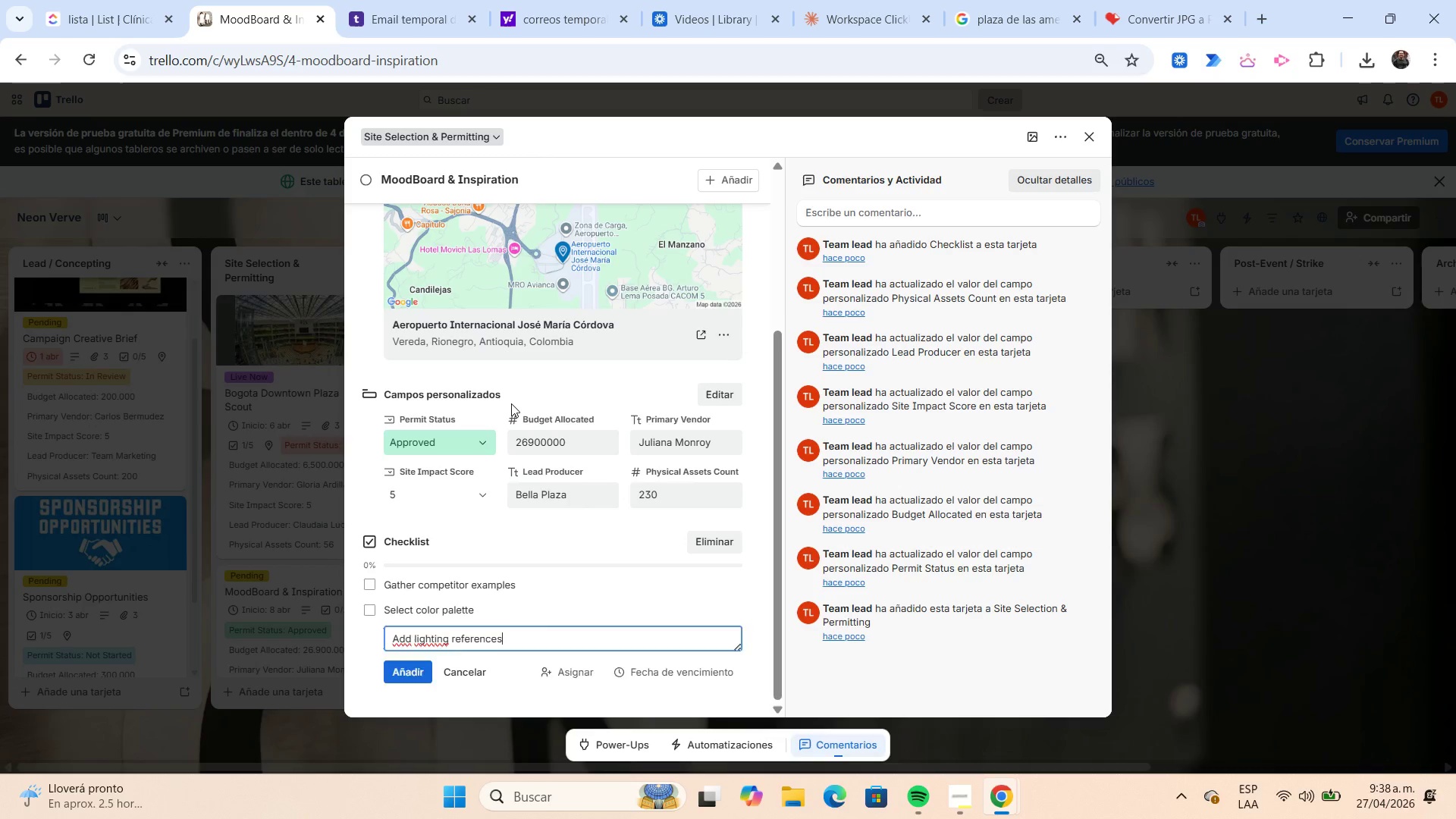 
key(Enter)
 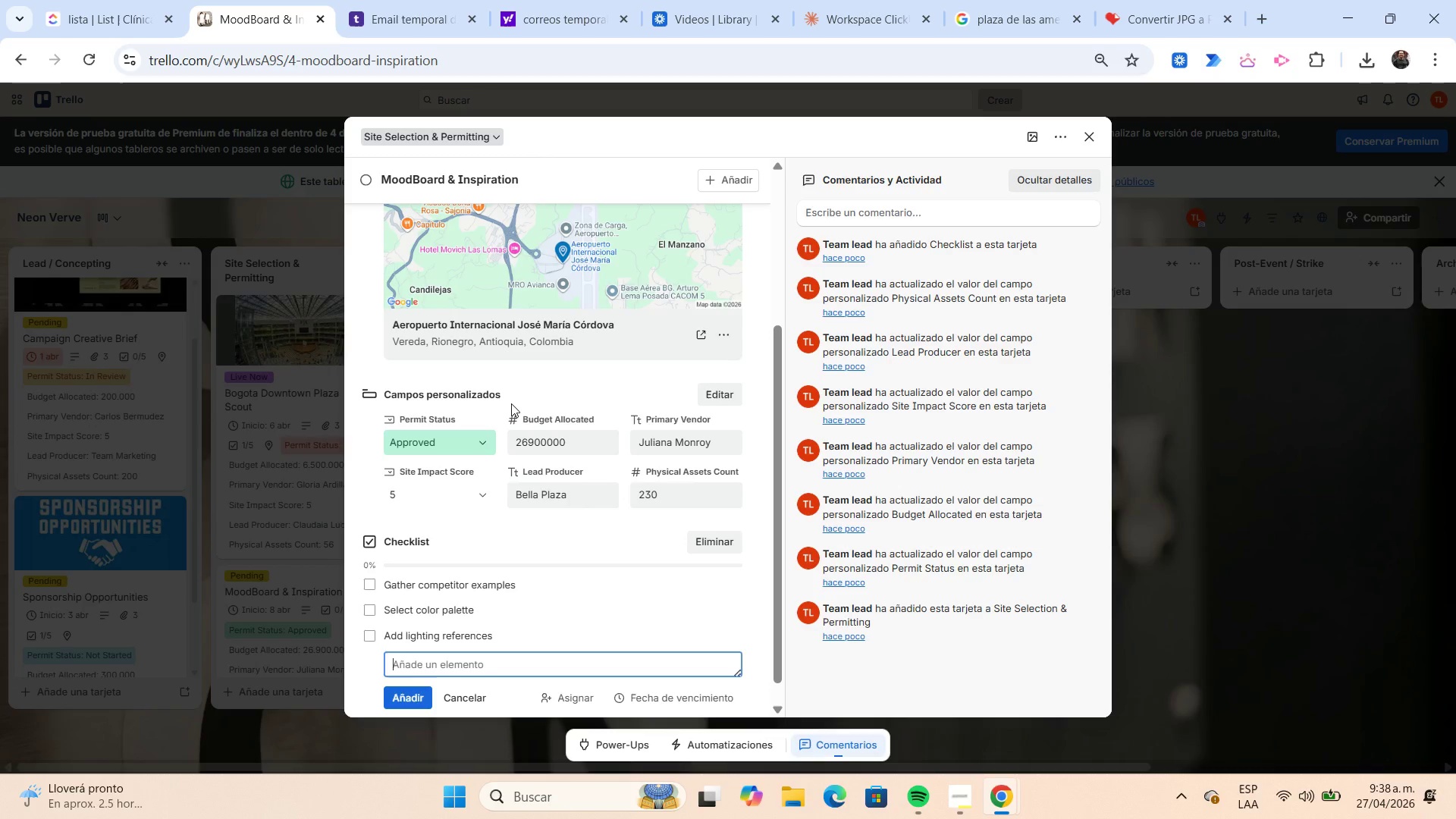 
type(Add signage inspitation)
 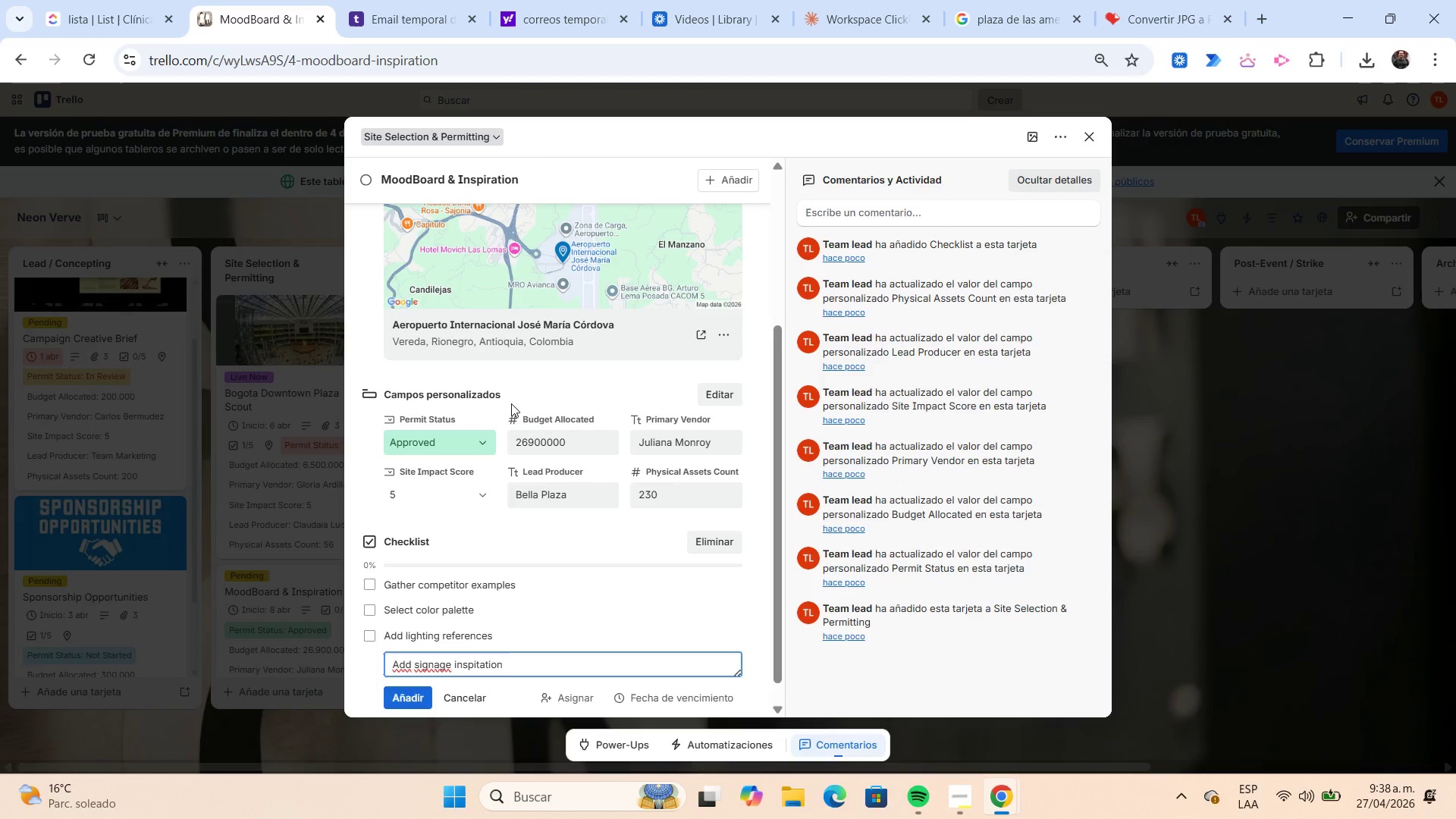 
key(Enter)
 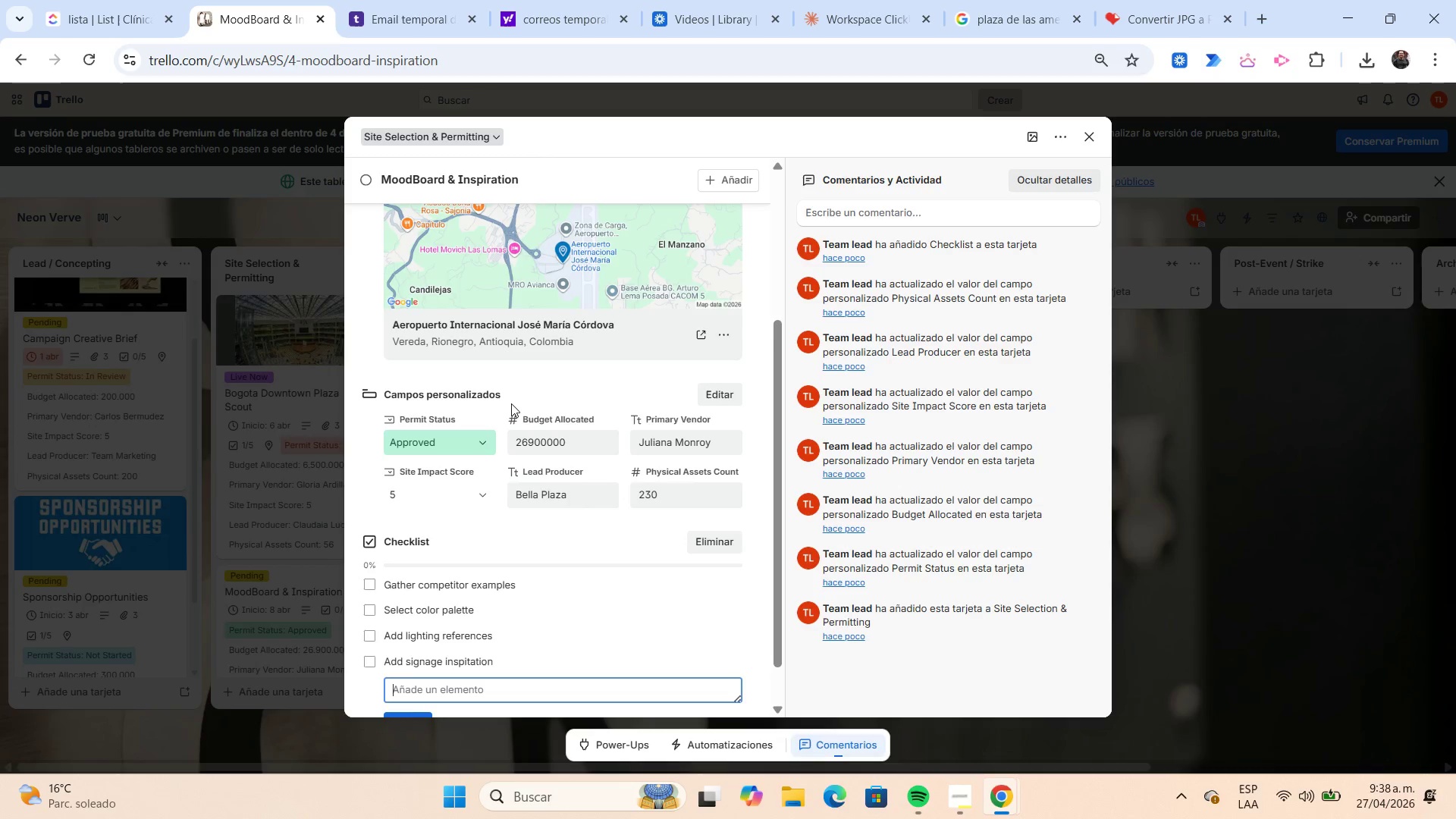 
type(Share witn)
key(Backspace)
type(h client)
 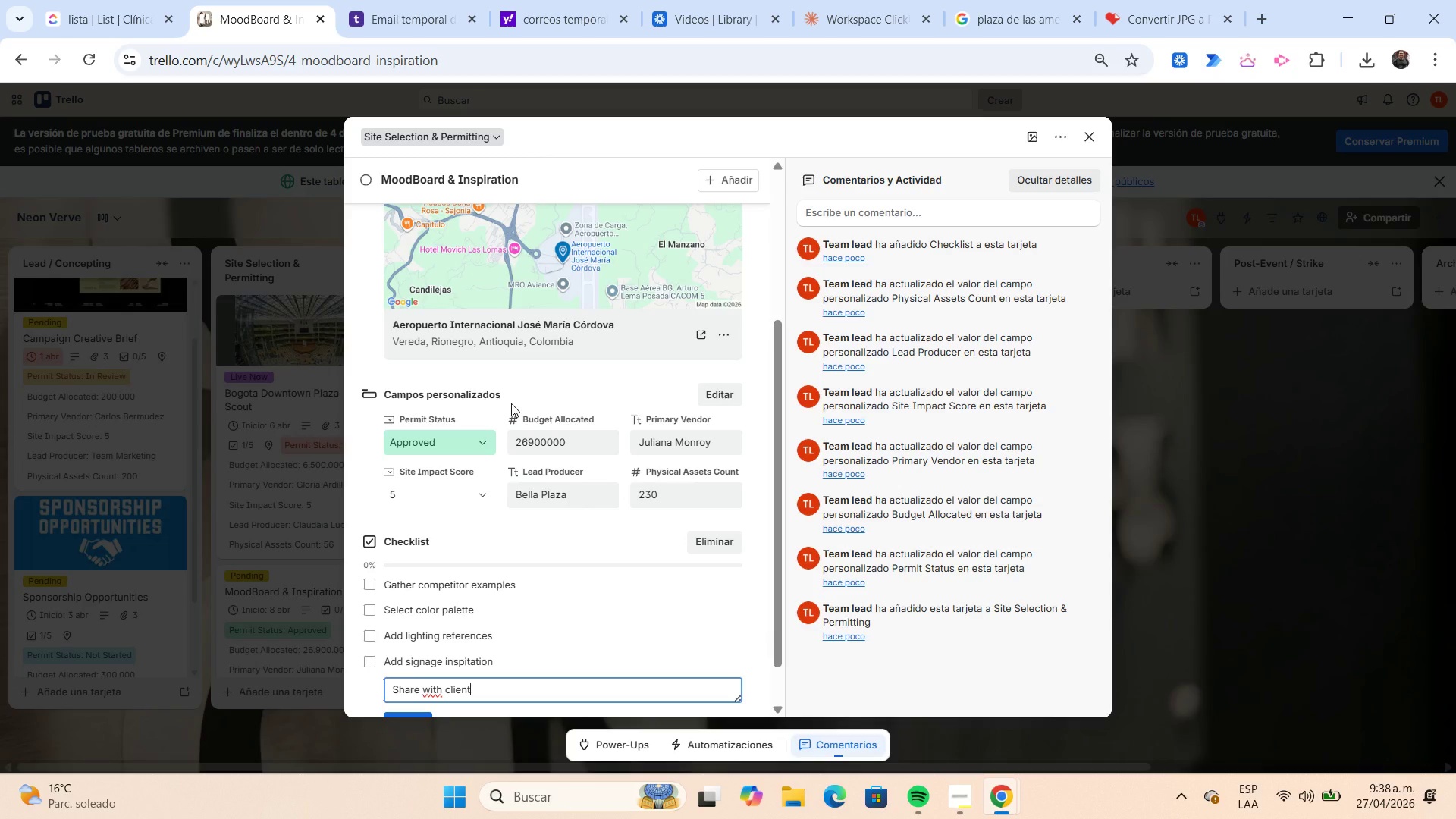 
key(Enter)
 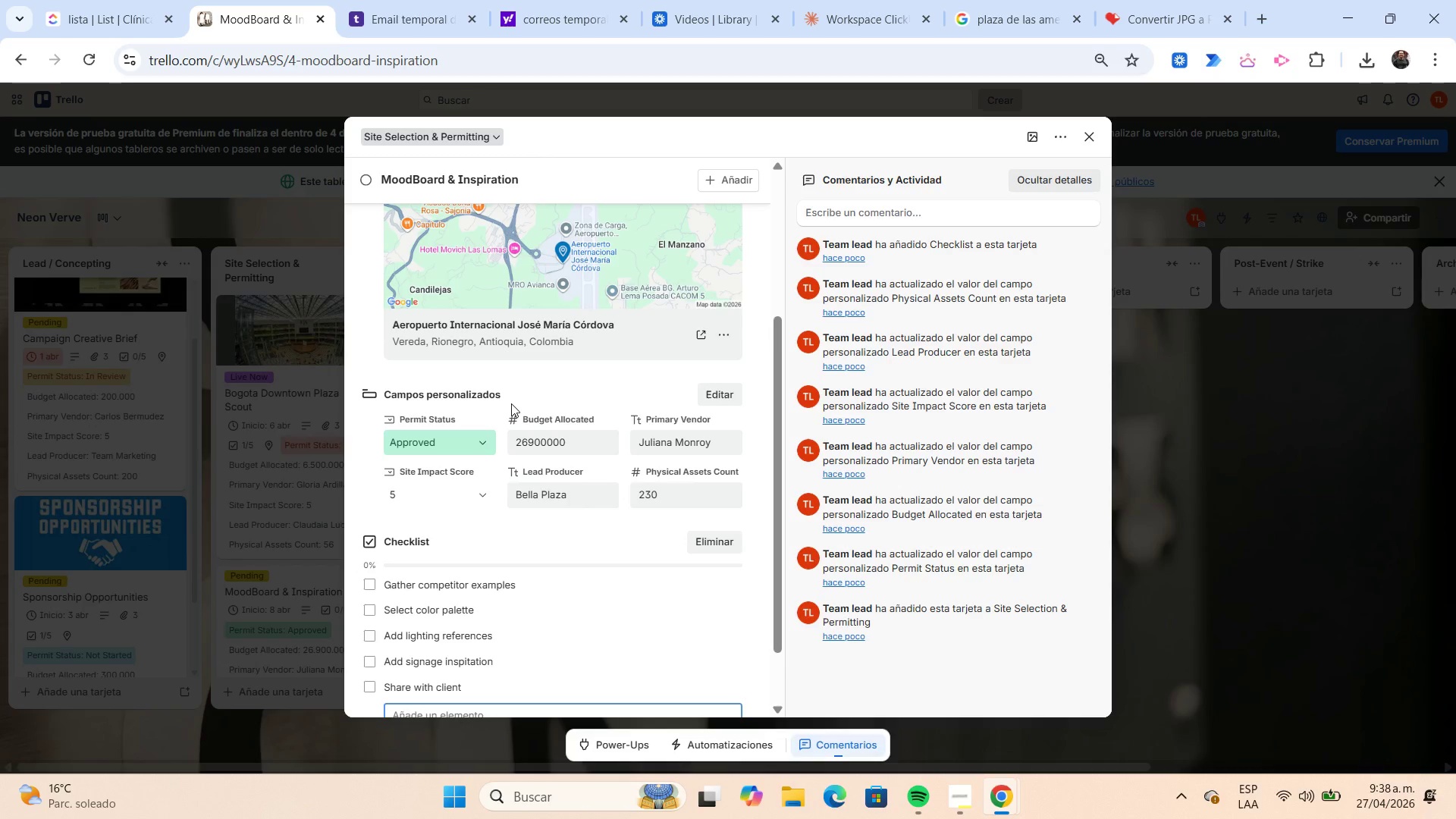 
scroll: coordinate [511, 403], scroll_direction: up, amount: 3.0
 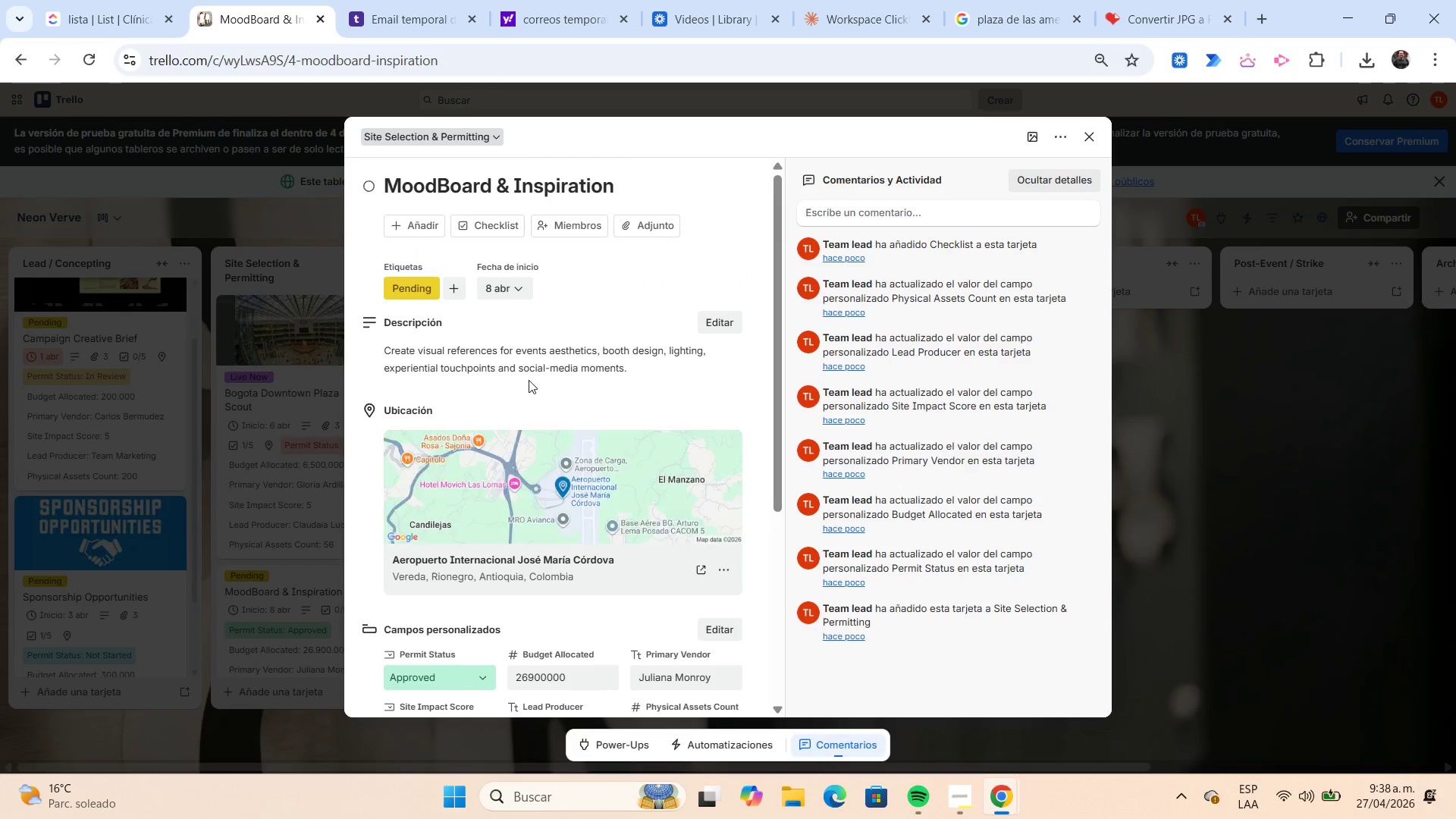 
wait(6.63)
 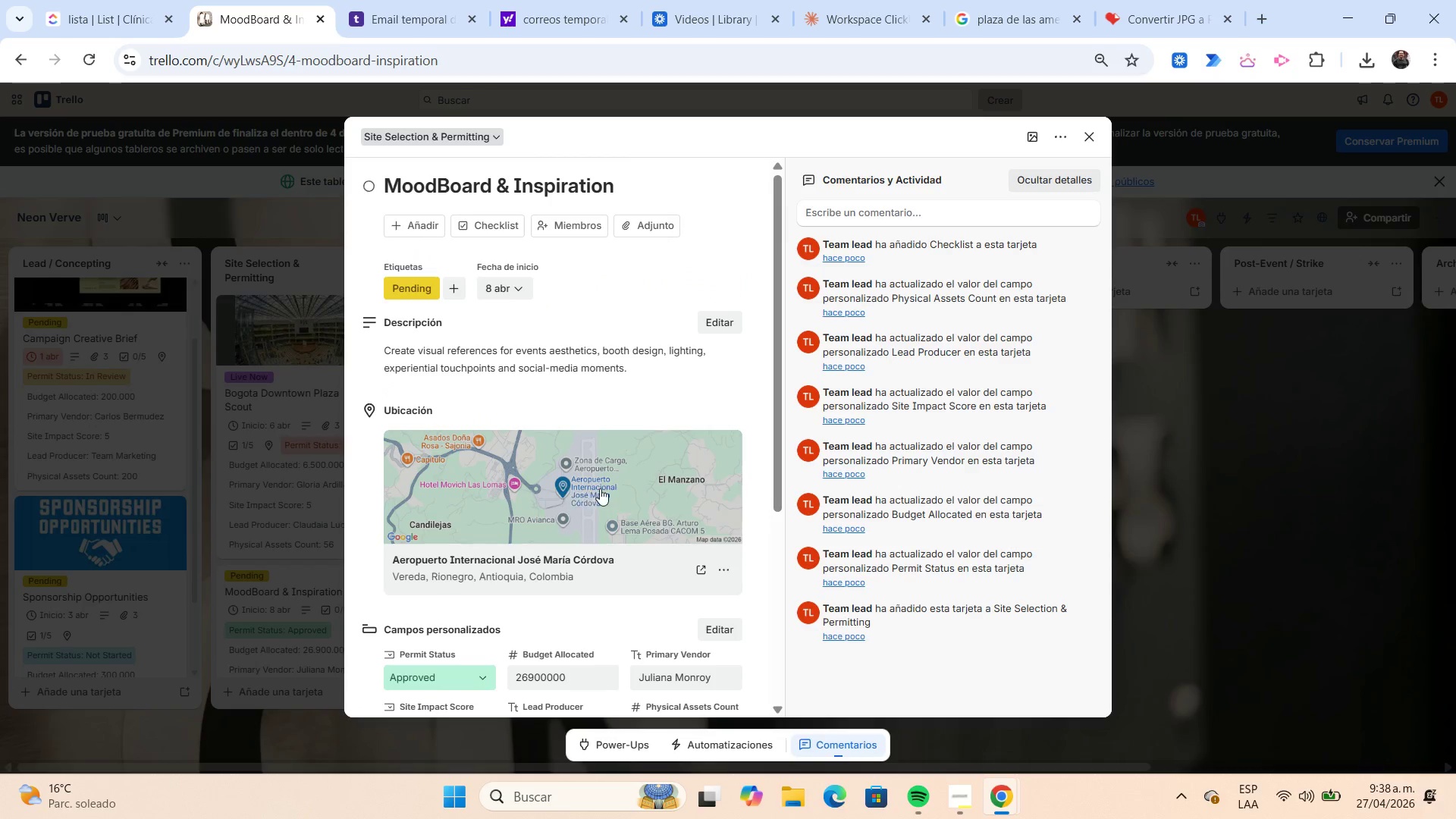 
left_click_drag(start_coordinate=[626, 190], to_coordinate=[380, 196])
 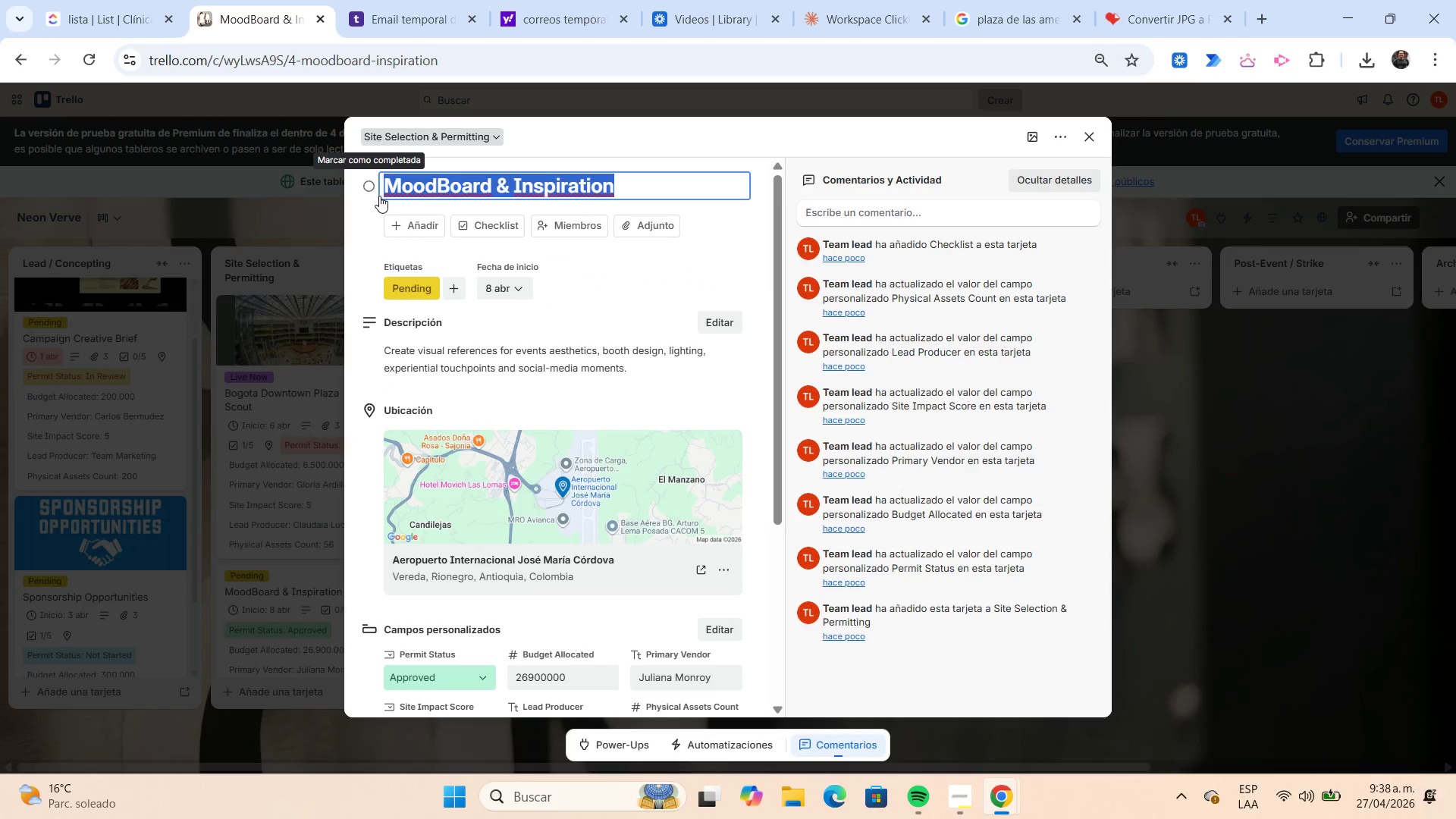 
key(Control+C)
 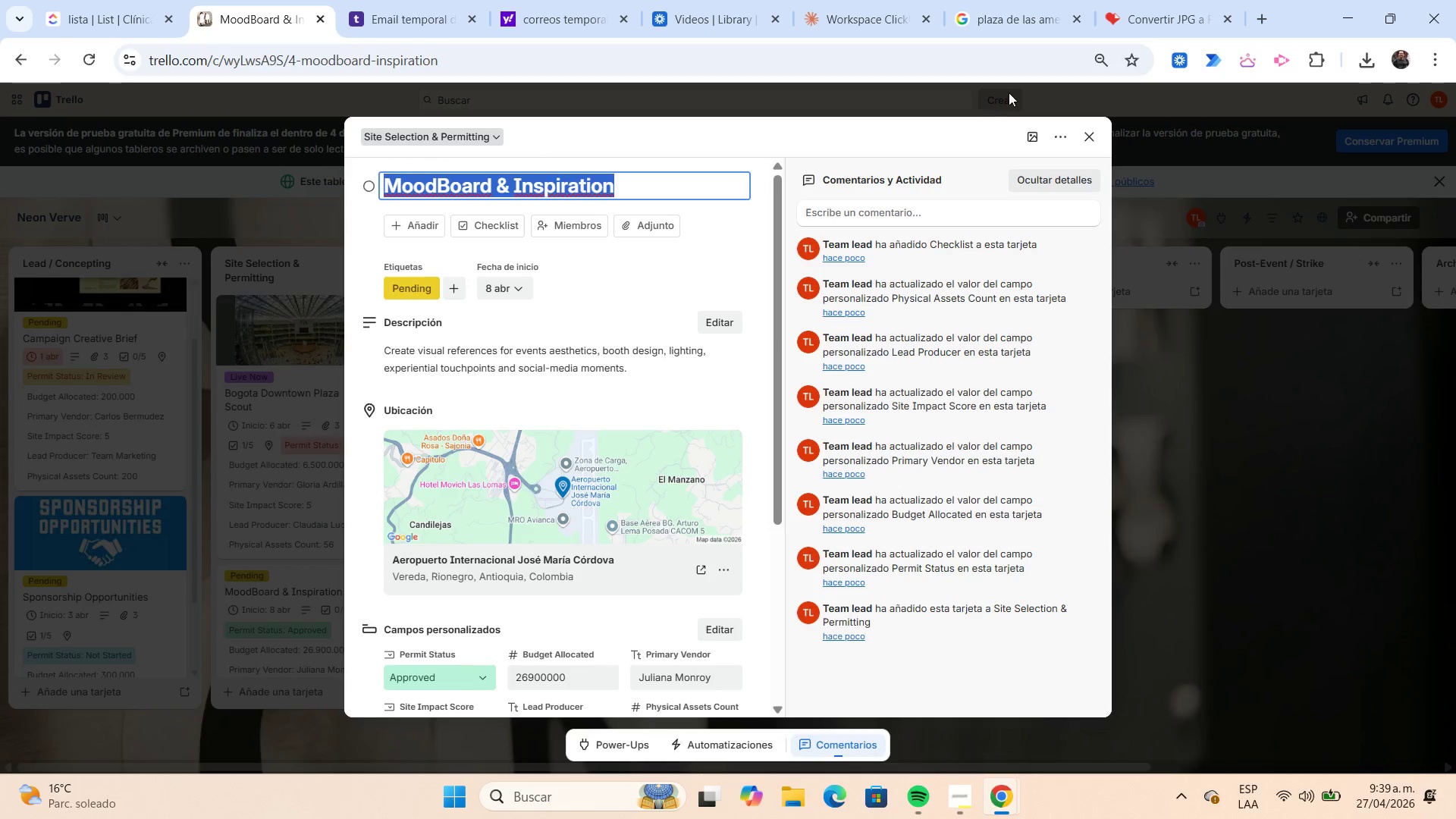 
left_click([1014, 28])
 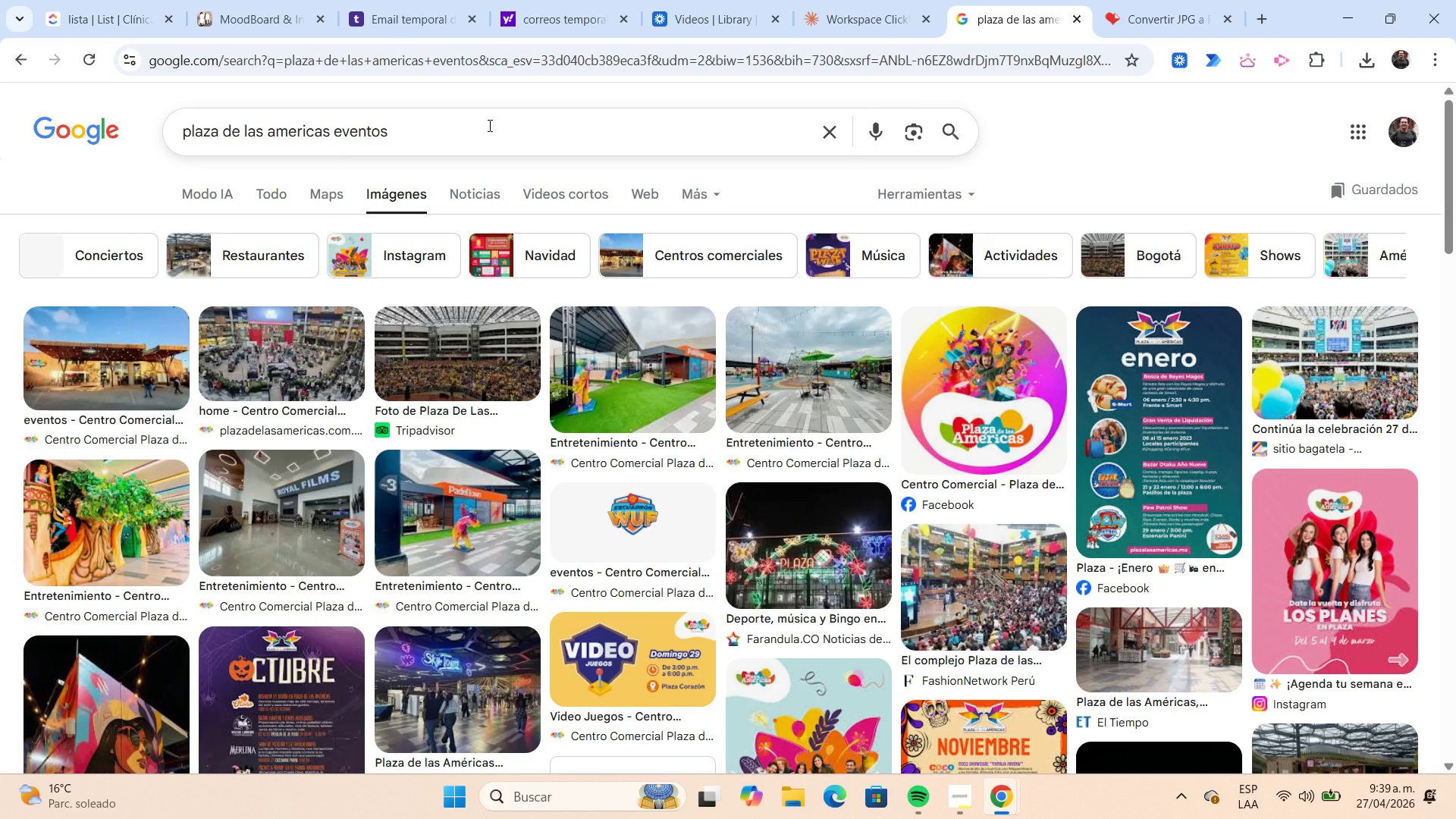 
left_click([480, 118])
 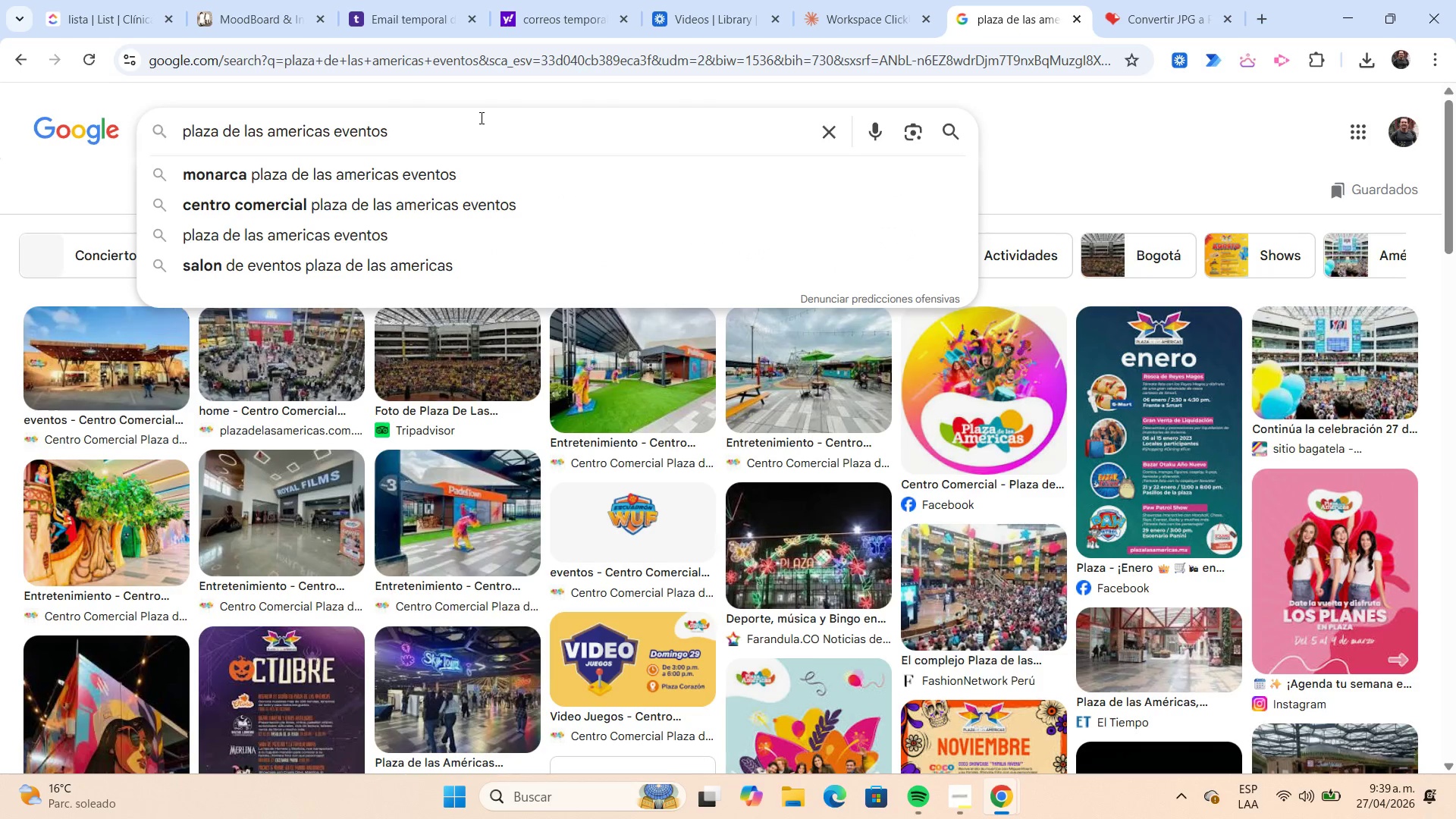 
key(Shift+ShiftLeft)
 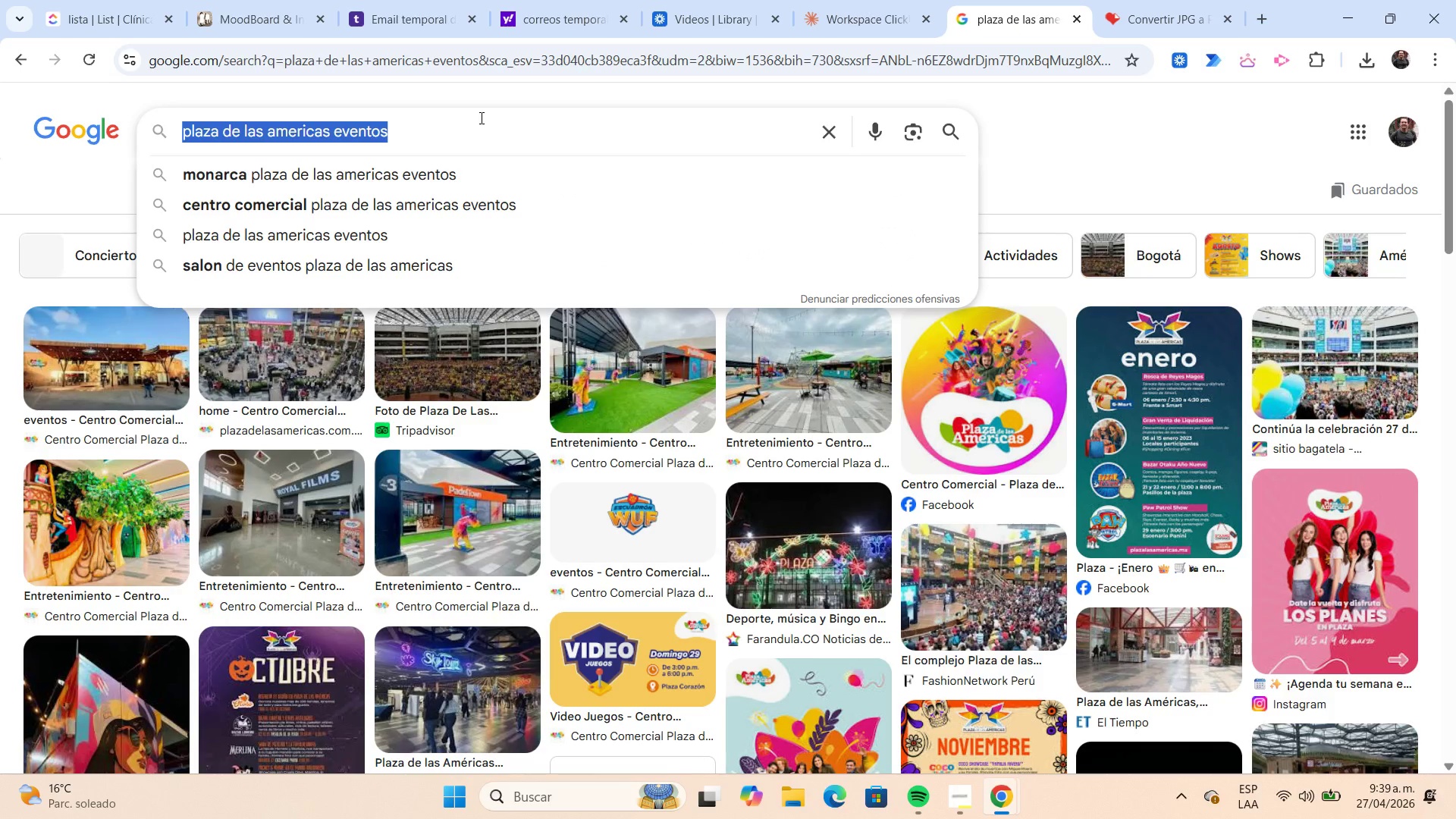 
key(Shift+Home)
 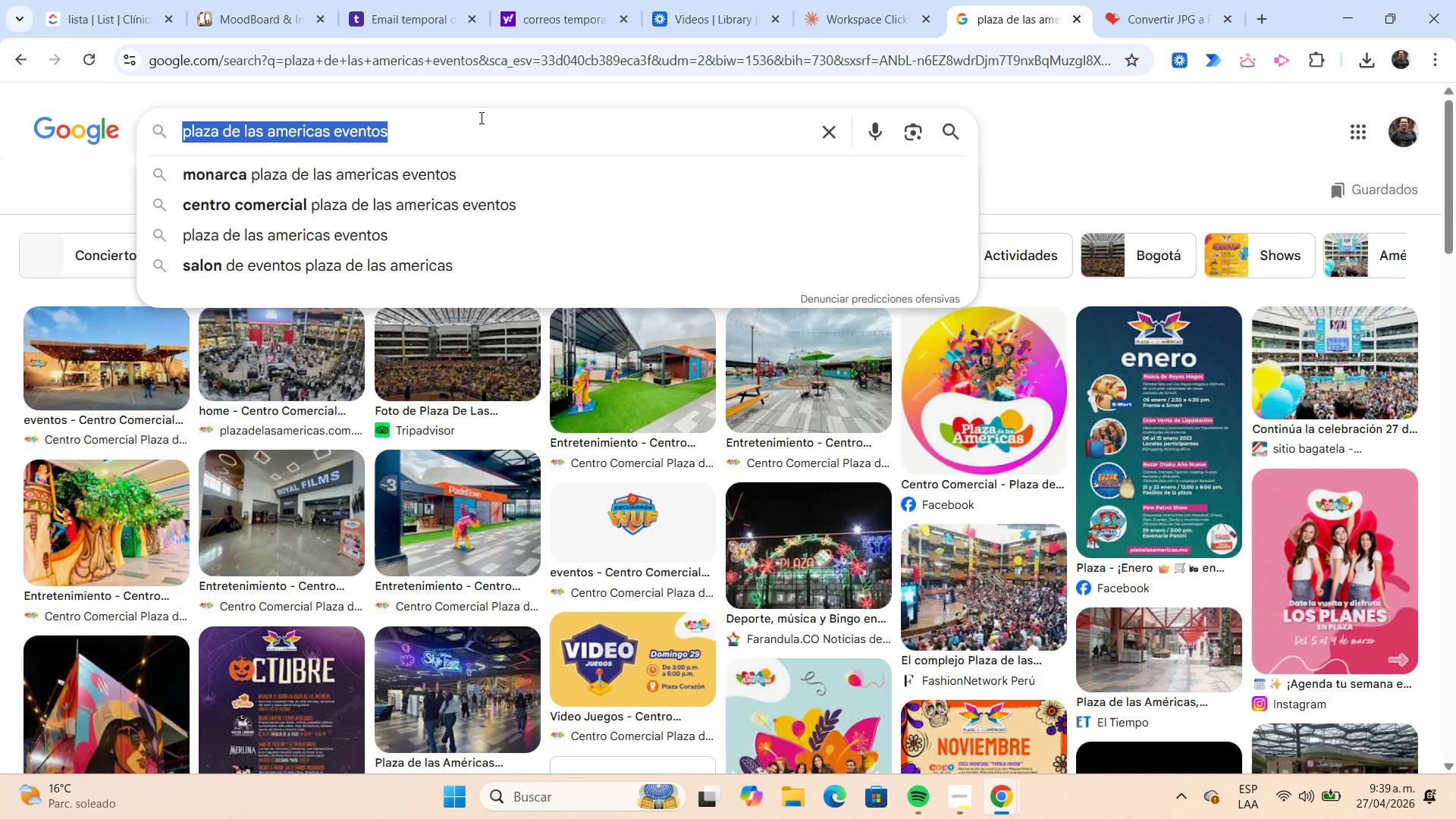 
key(Control+V)
 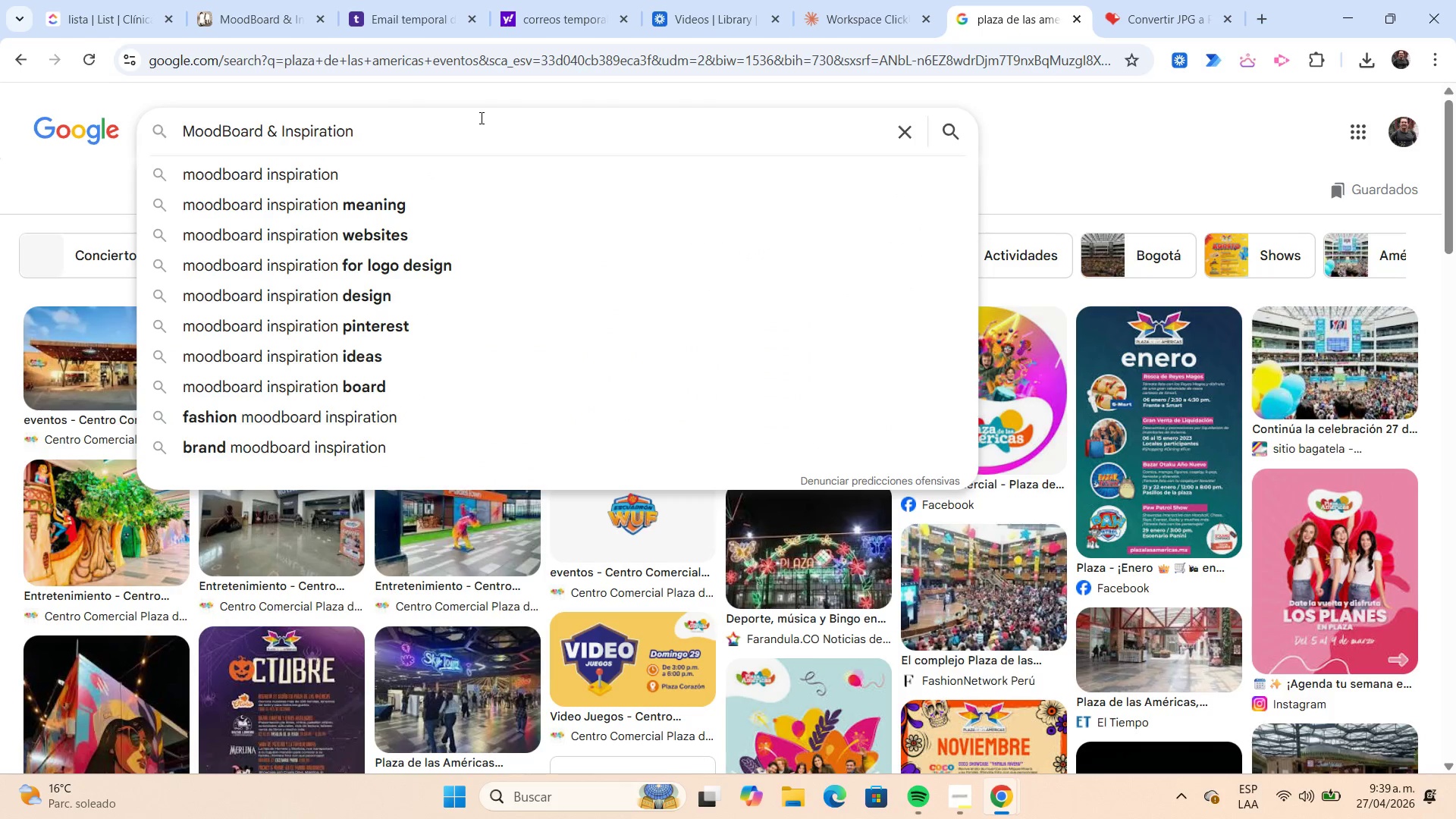 
key(Control+NumpadEnter)
 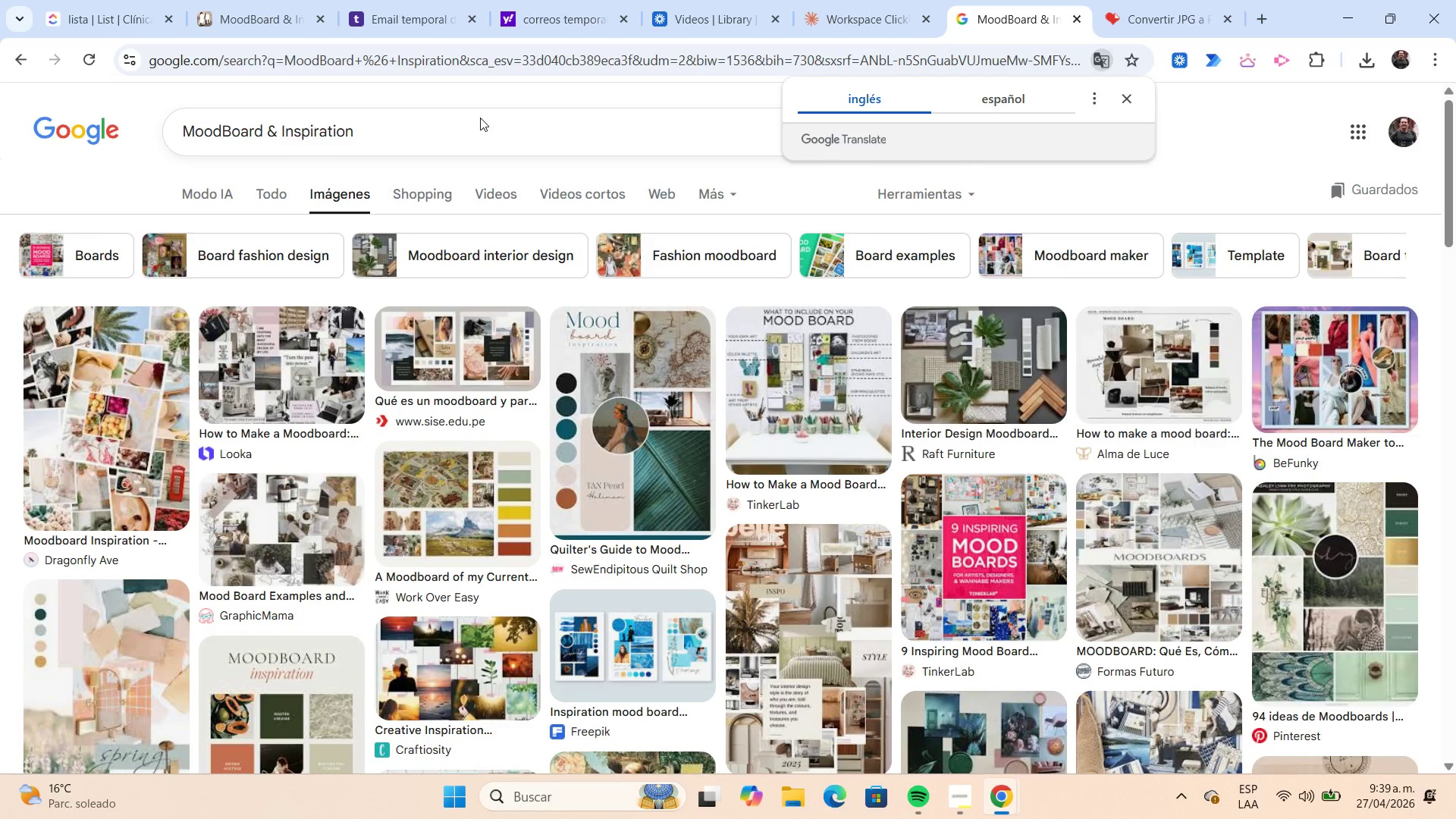 
wait(7.23)
 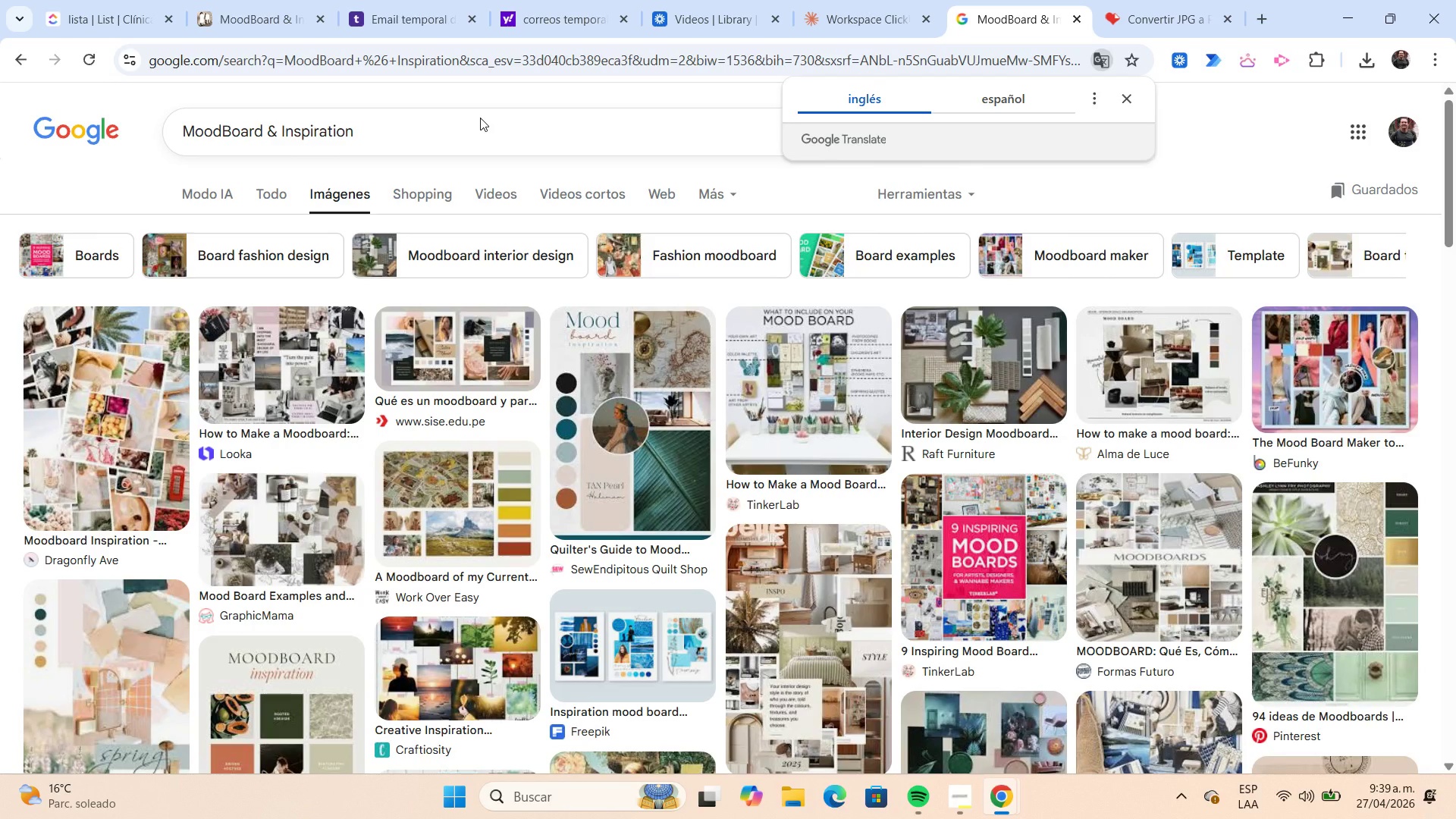 
scroll: coordinate [304, 409], scroll_direction: down, amount: 1.0
 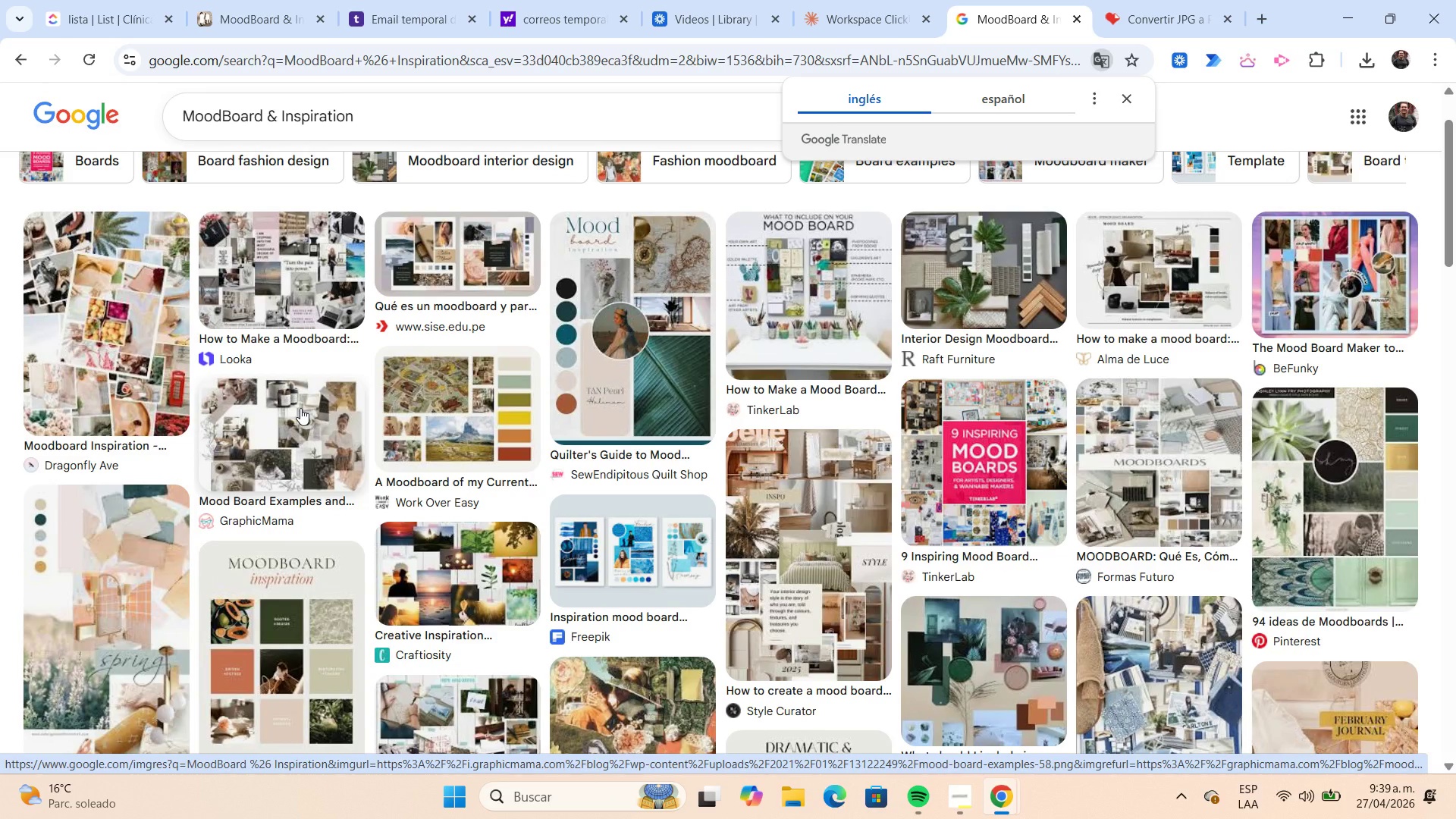 
wait(7.52)
 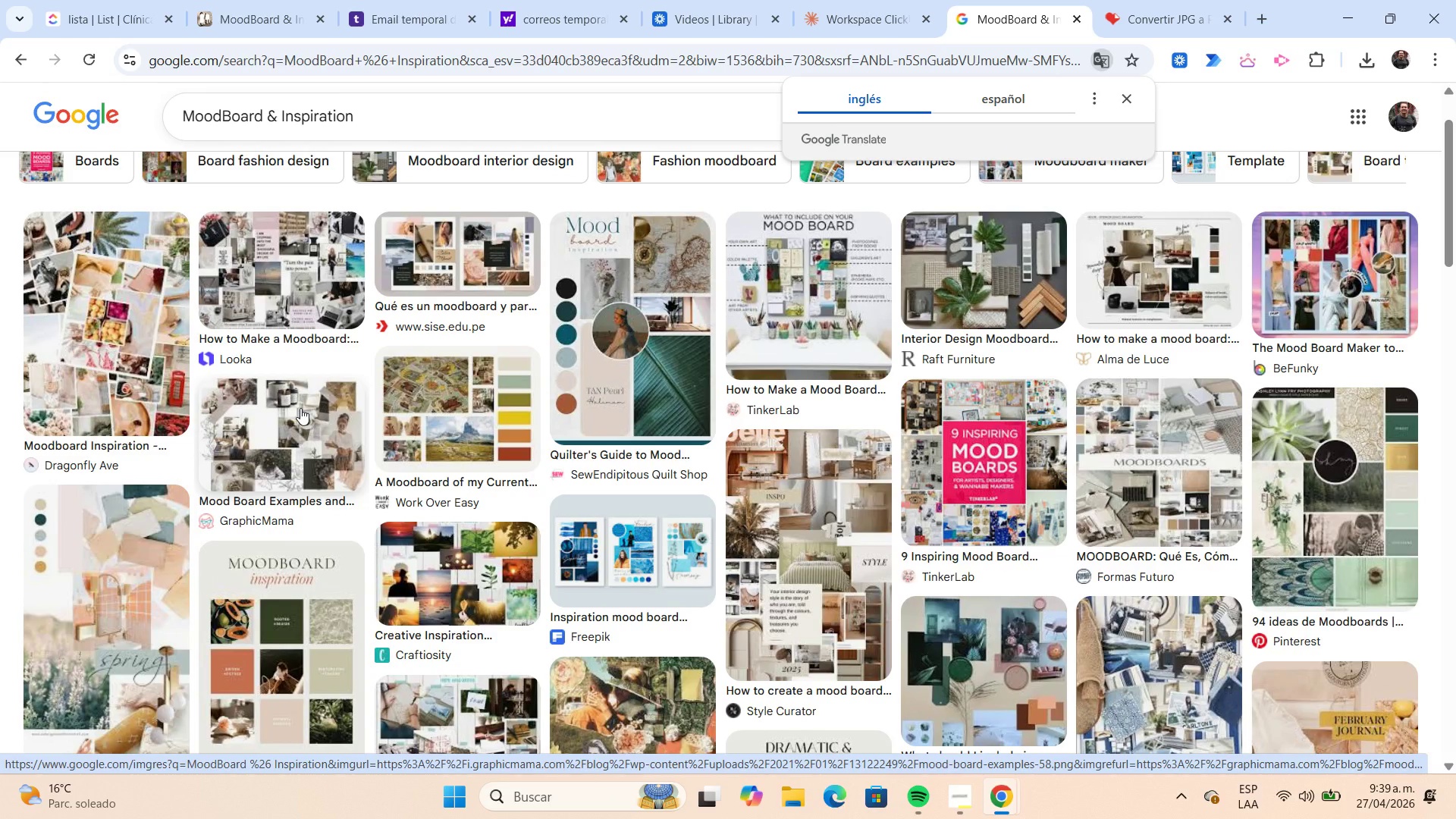 
scroll: coordinate [298, 406], scroll_direction: down, amount: 1.0
 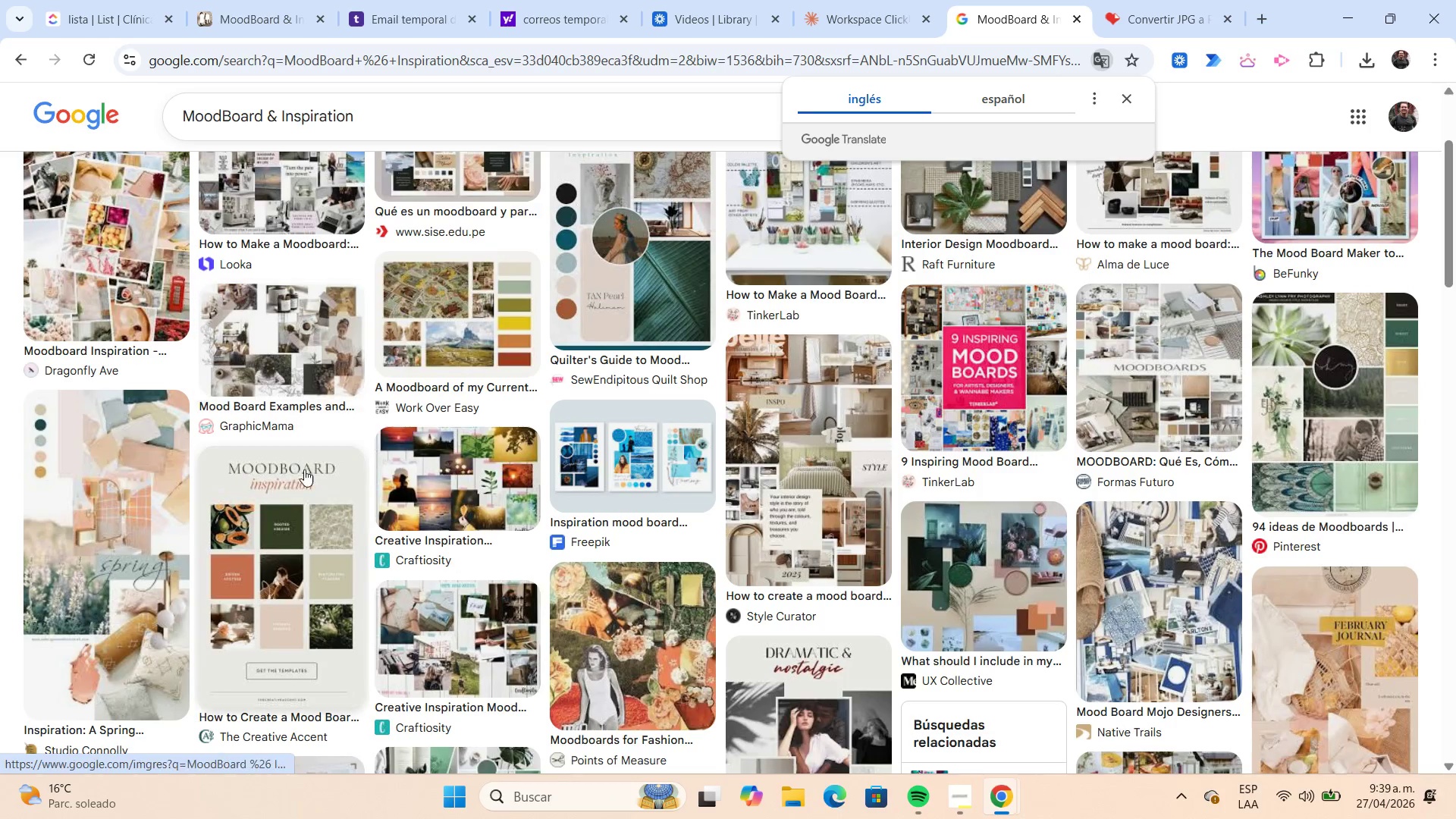 
right_click([275, 532])
 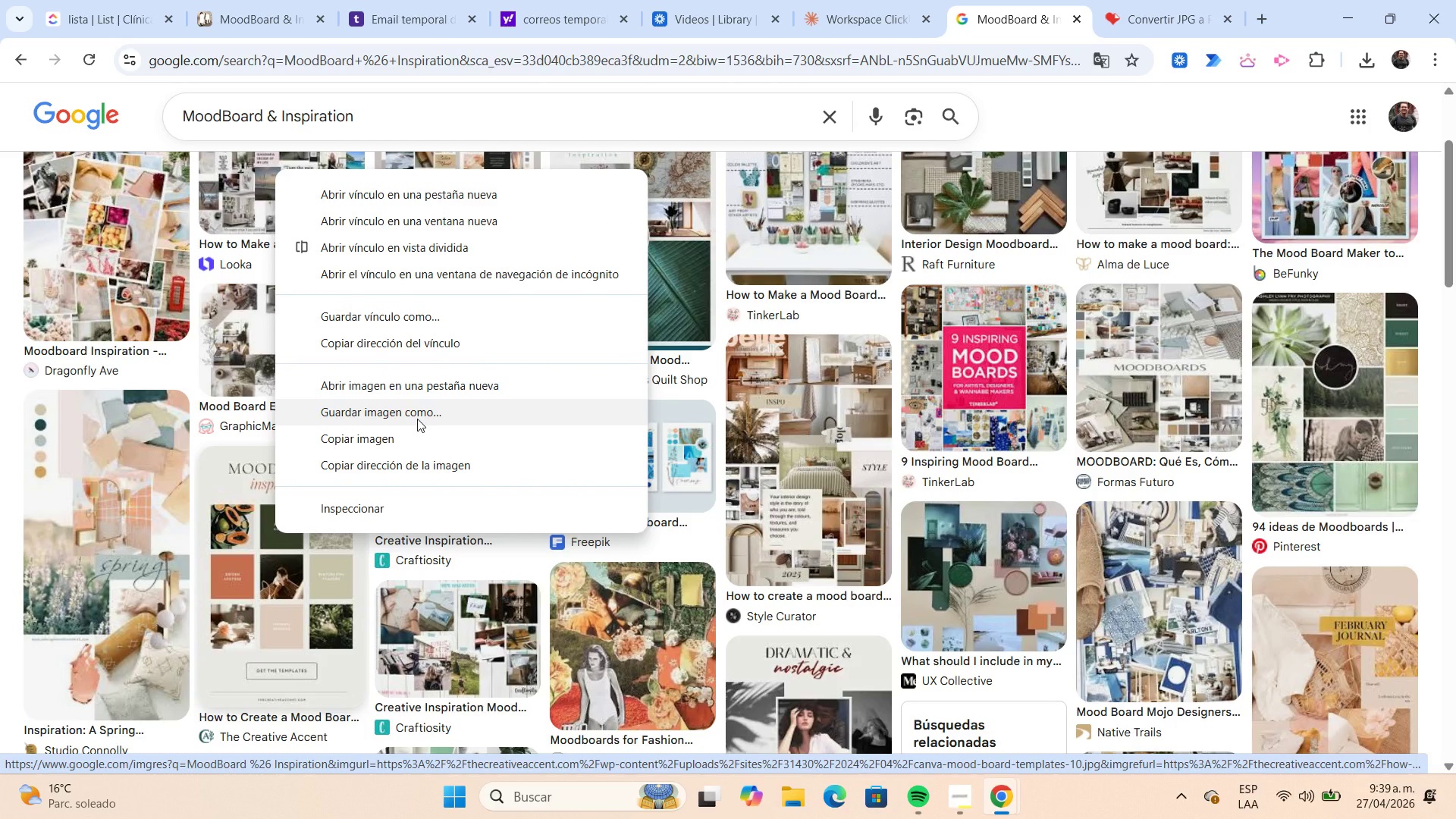 
left_click([417, 419])
 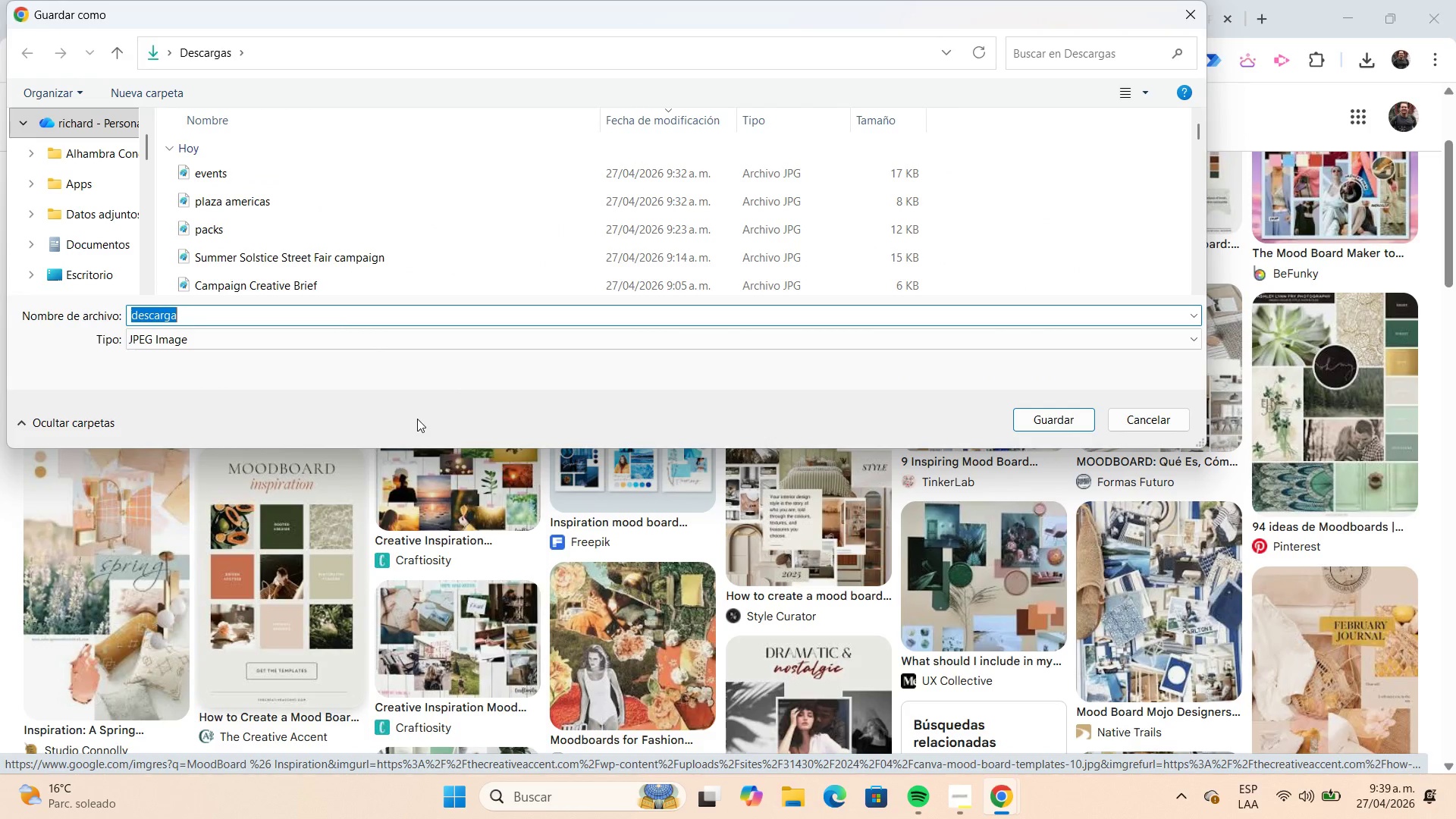 
type(cata)
 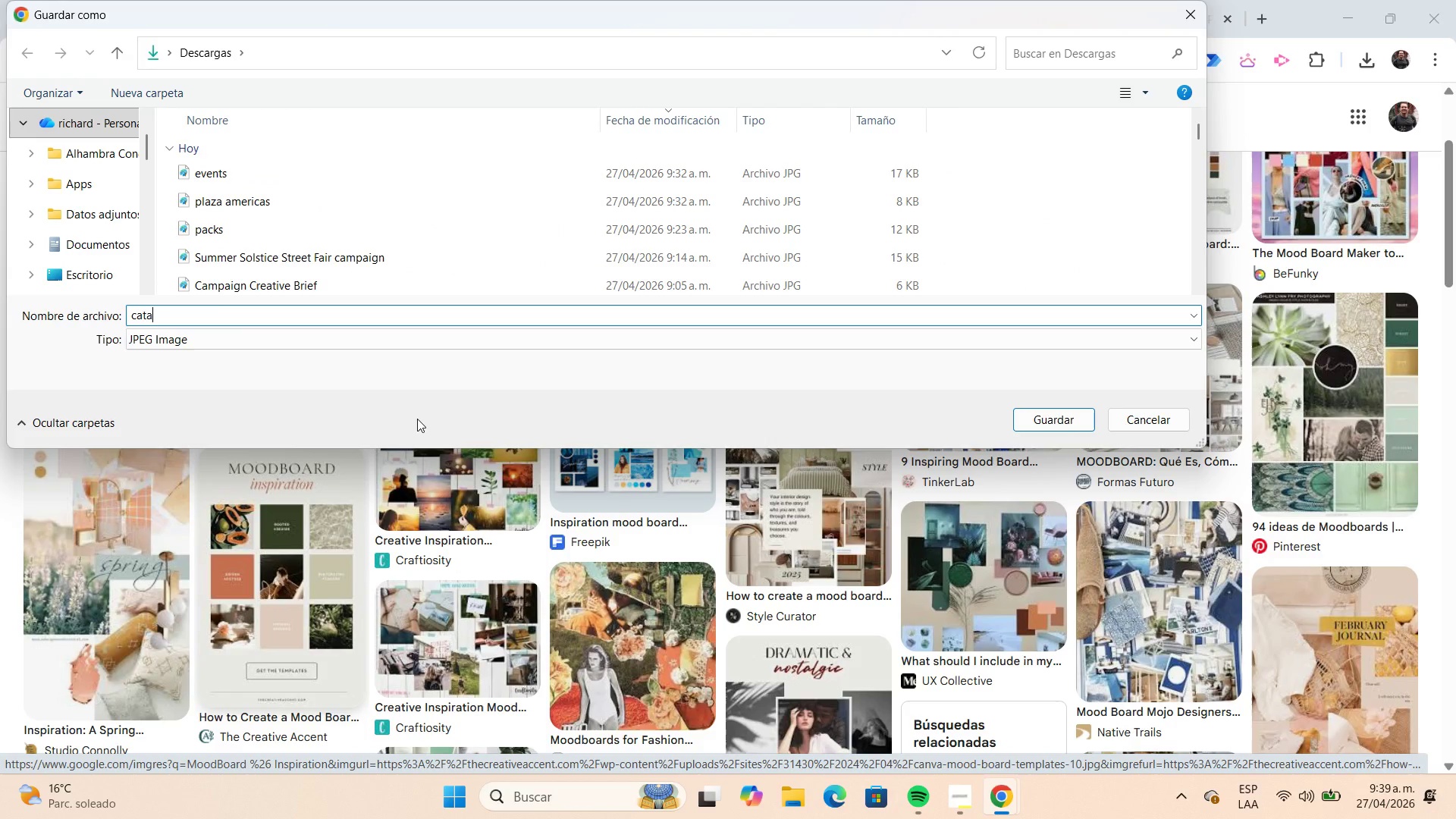 
key(Enter)
 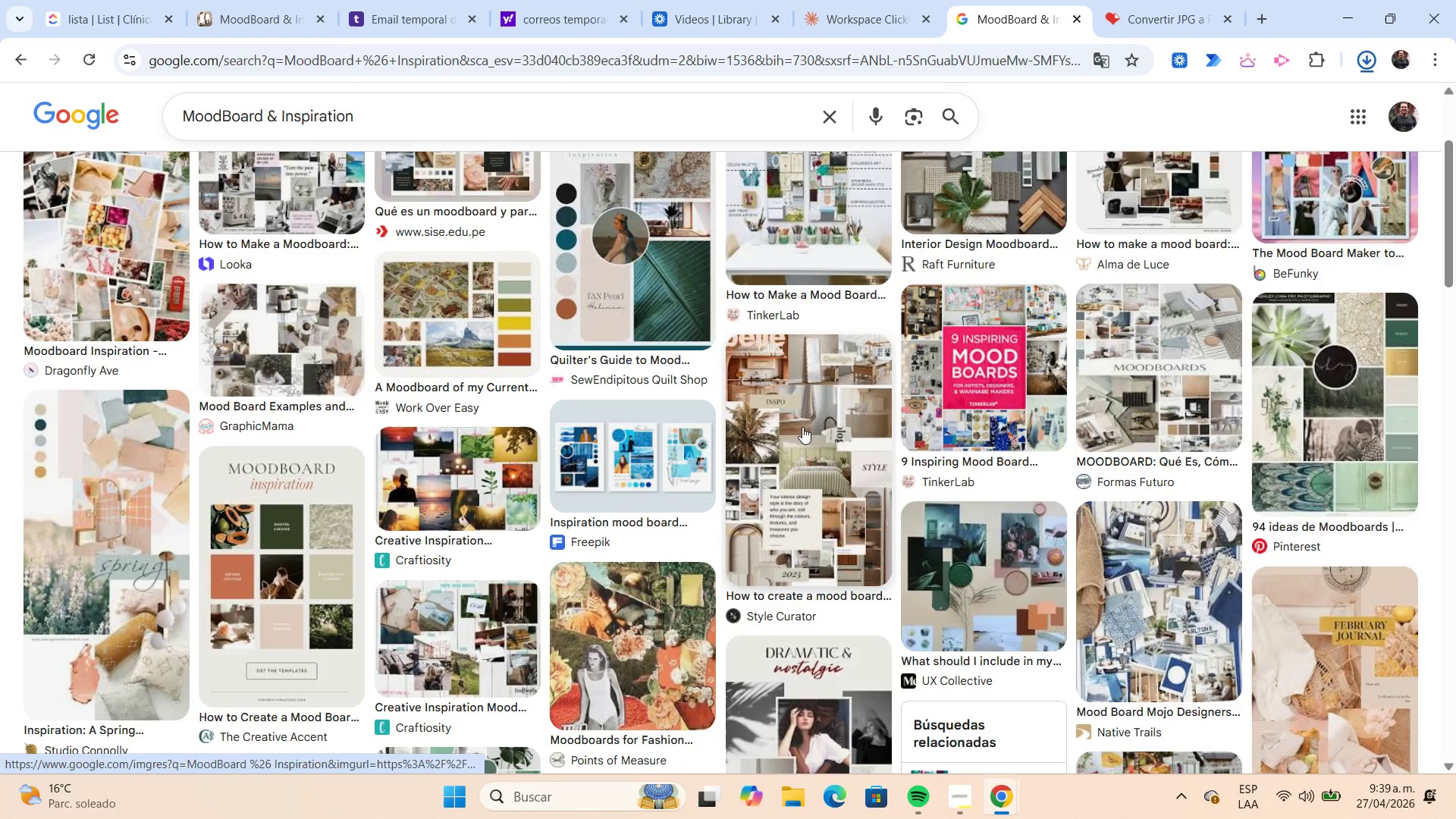 
scroll: coordinate [802, 427], scroll_direction: up, amount: 2.0
 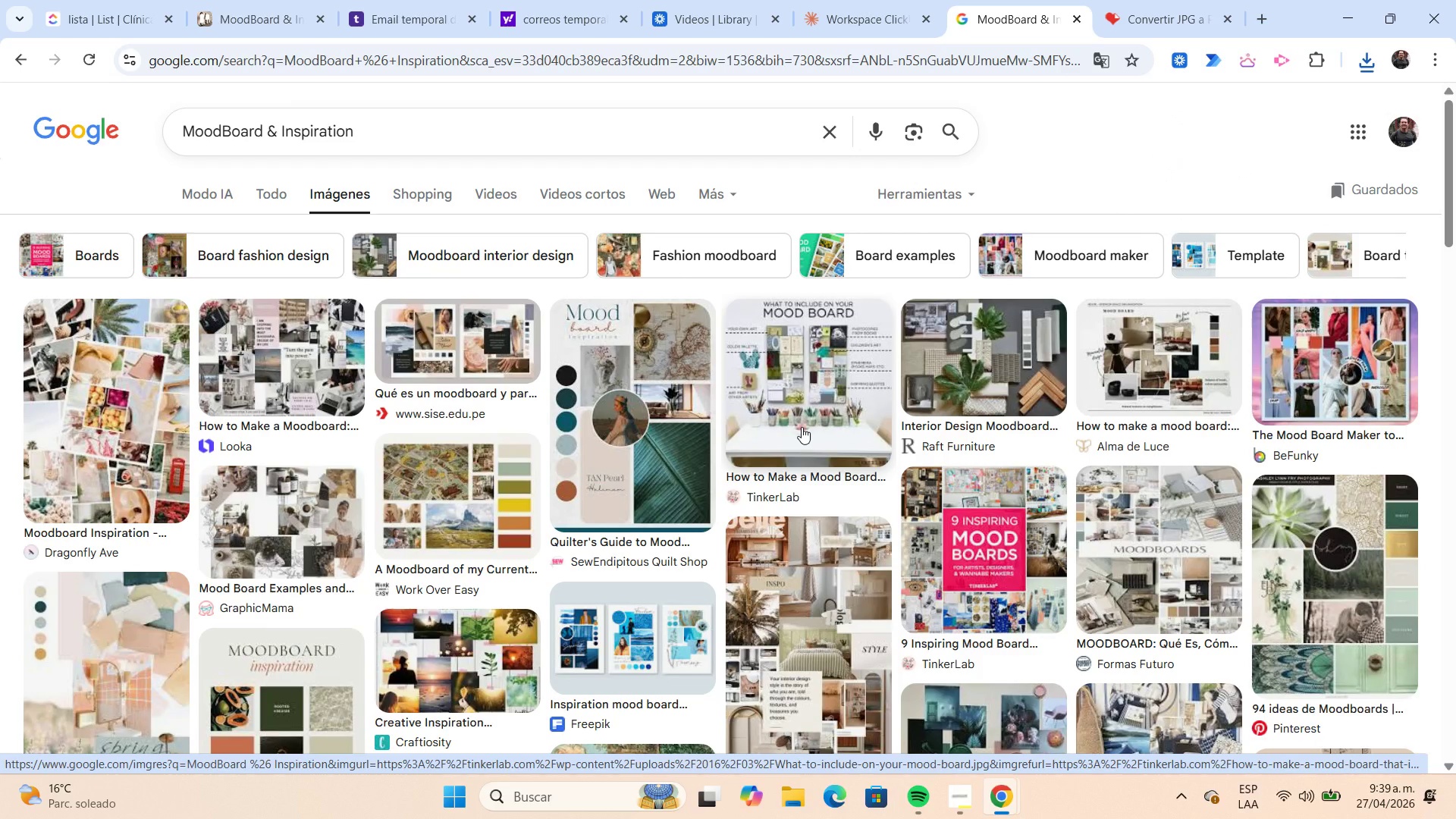 
wait(13.69)
 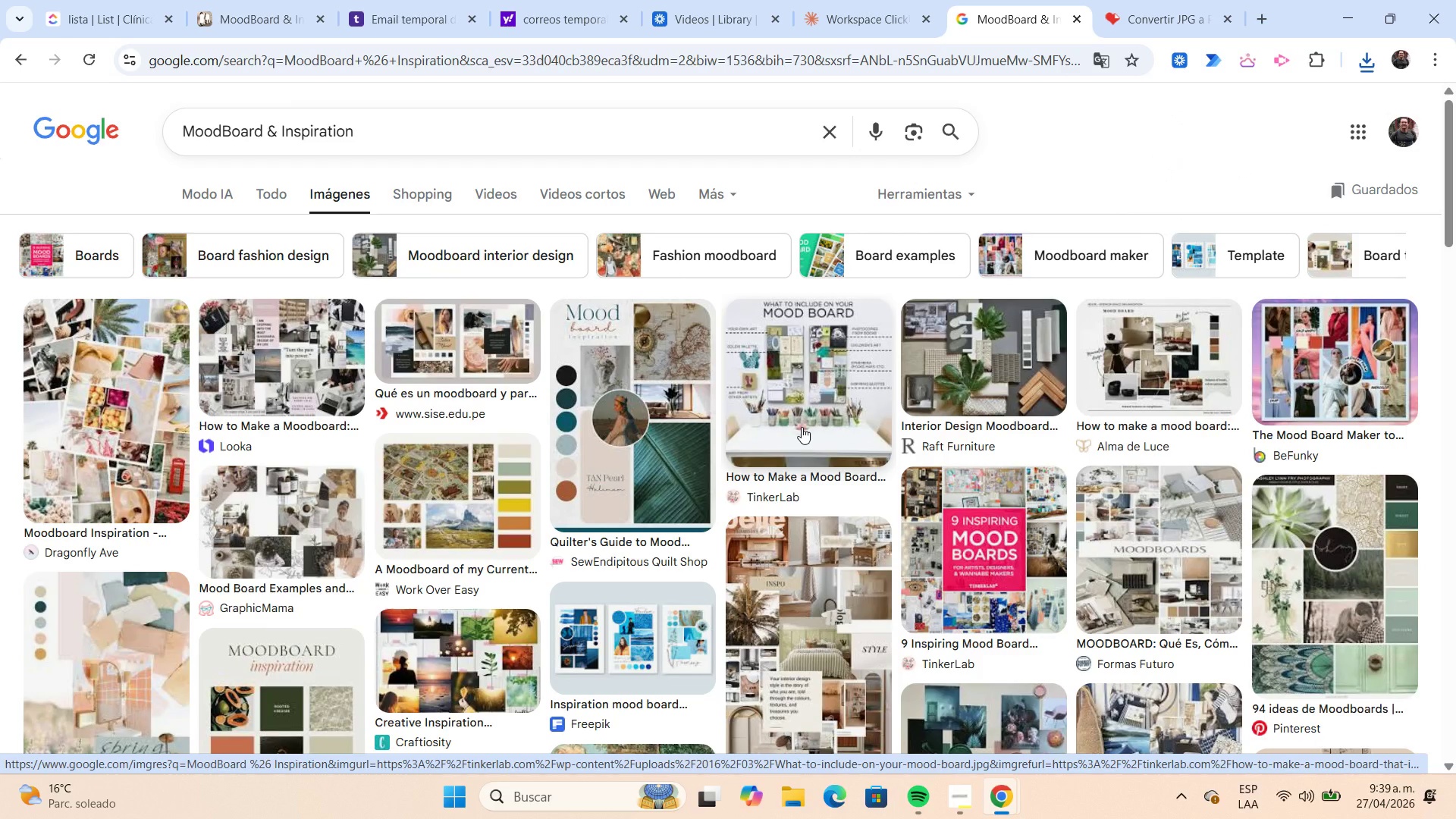 
scroll: coordinate [801, 427], scroll_direction: down, amount: 7.0
 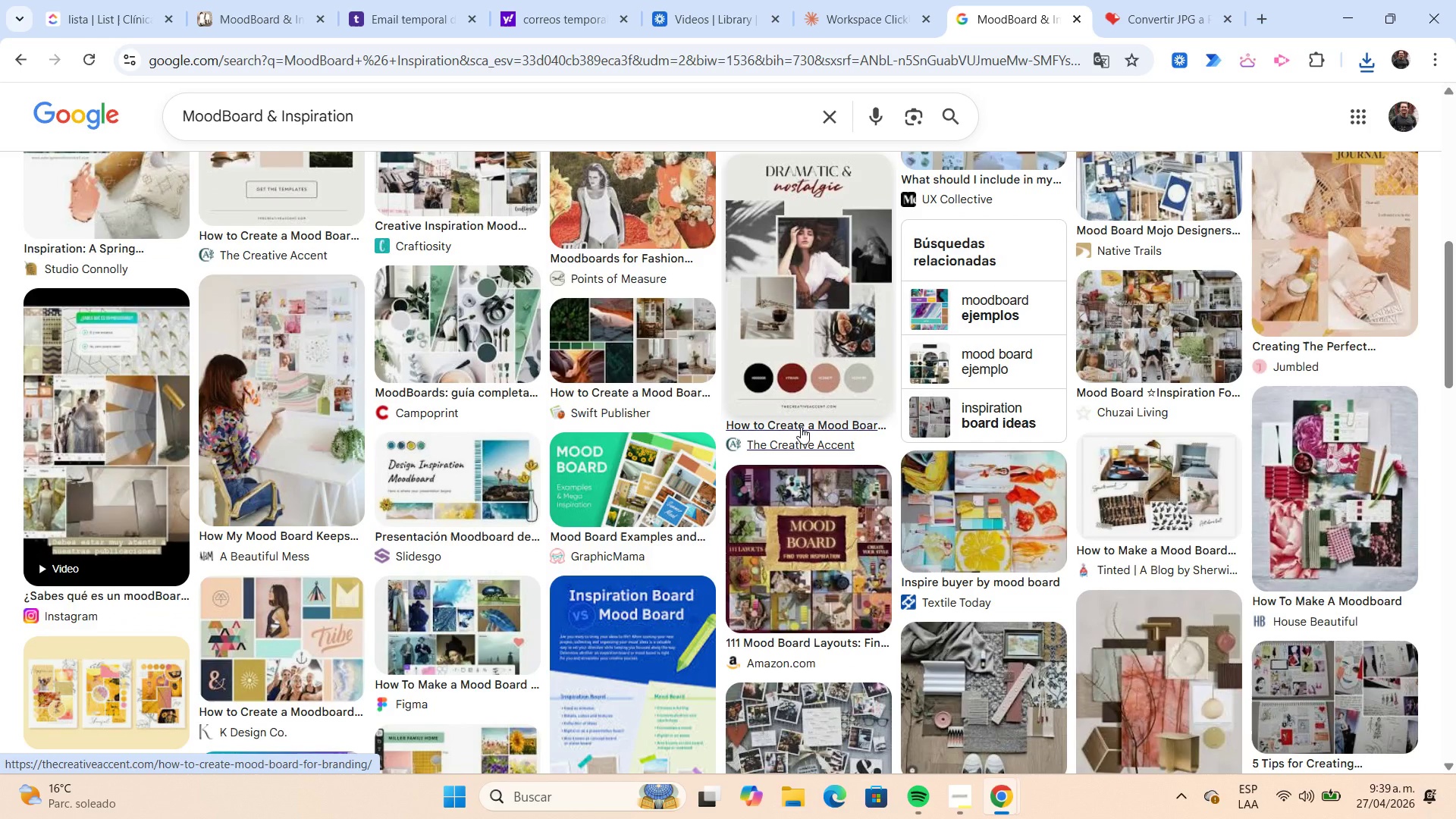 
scroll: coordinate [801, 427], scroll_direction: down, amount: 2.0
 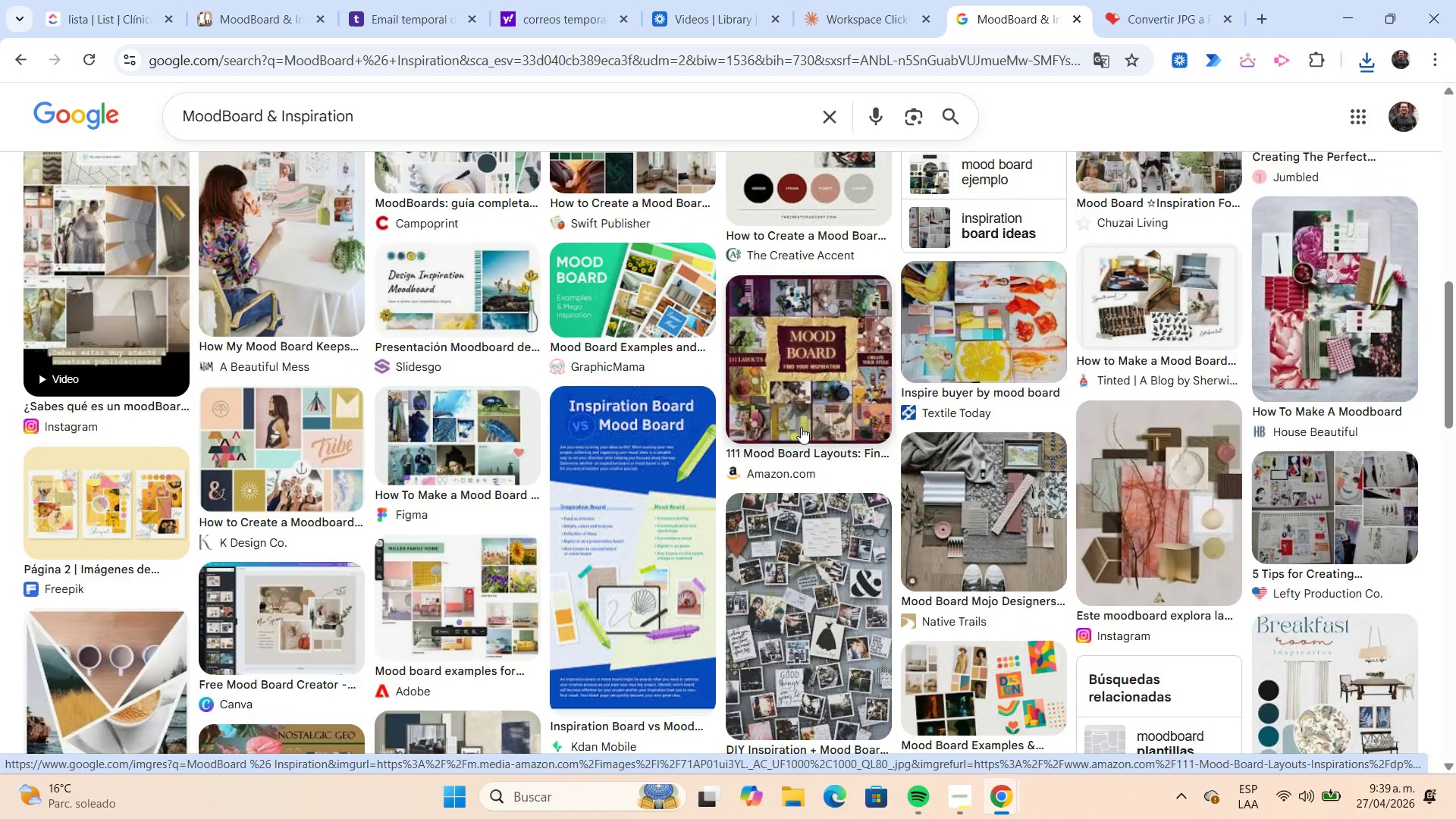 
right_click([988, 510])
 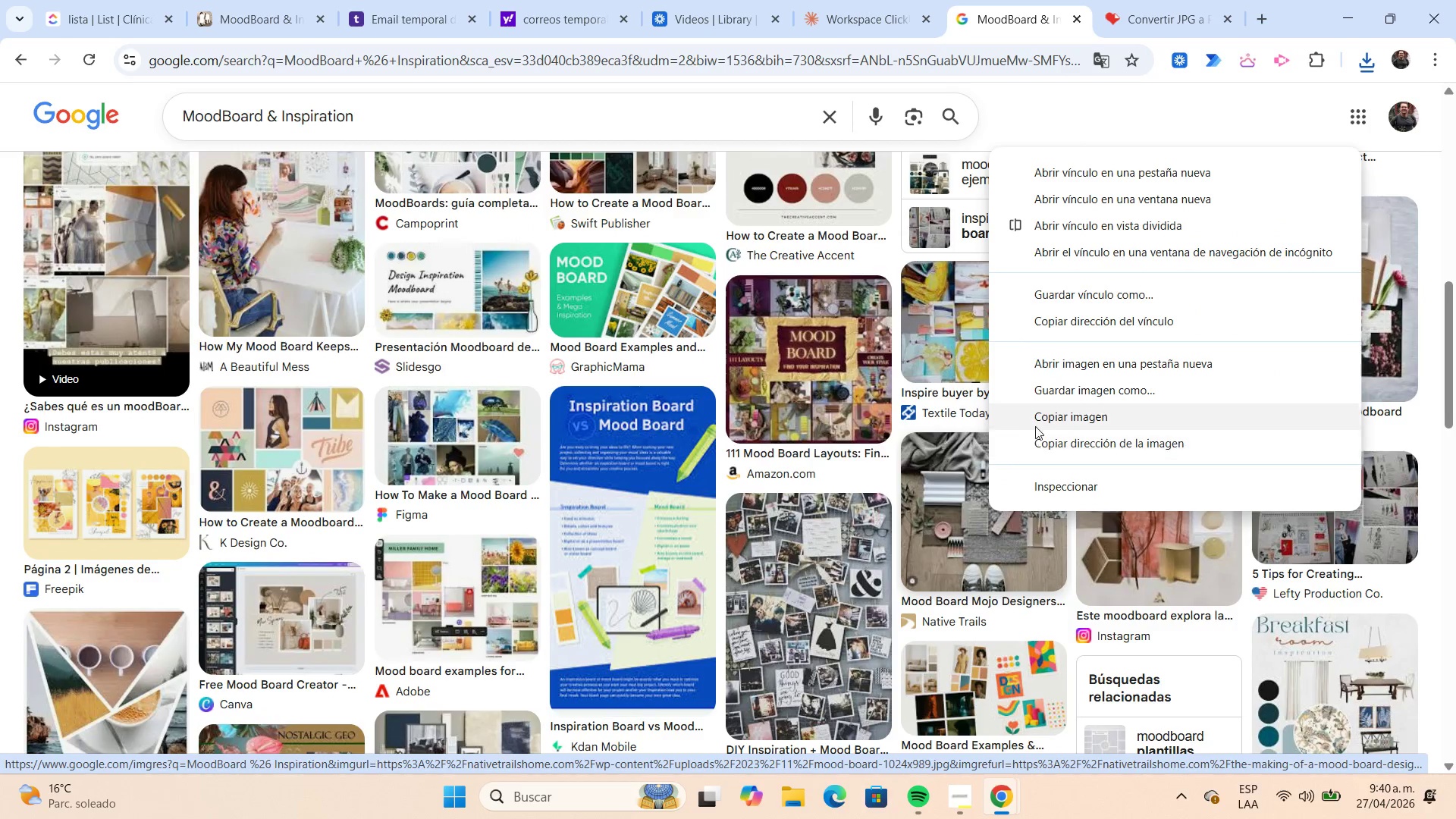 
left_click([1060, 393])
 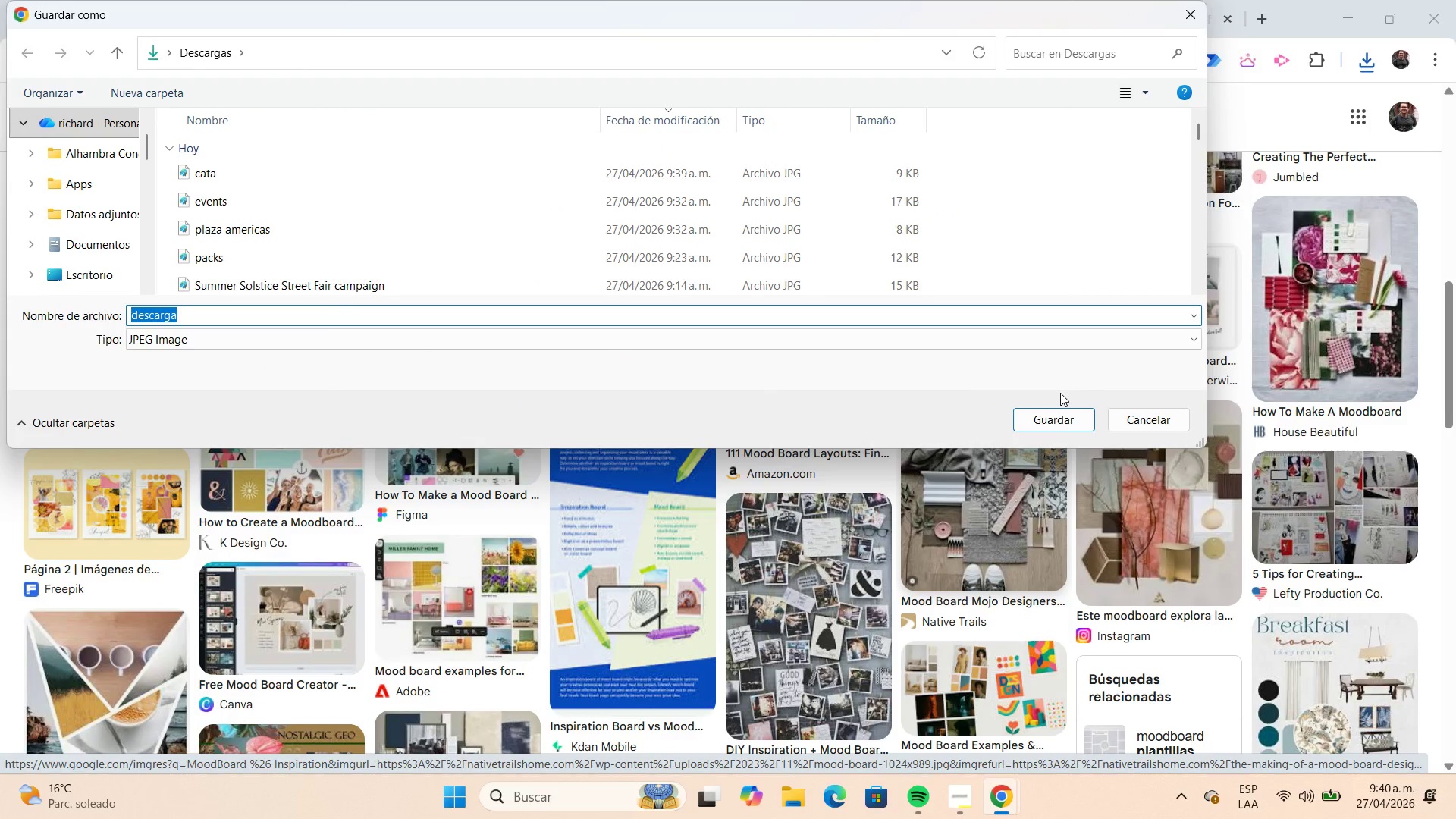 
key(Control+V)
 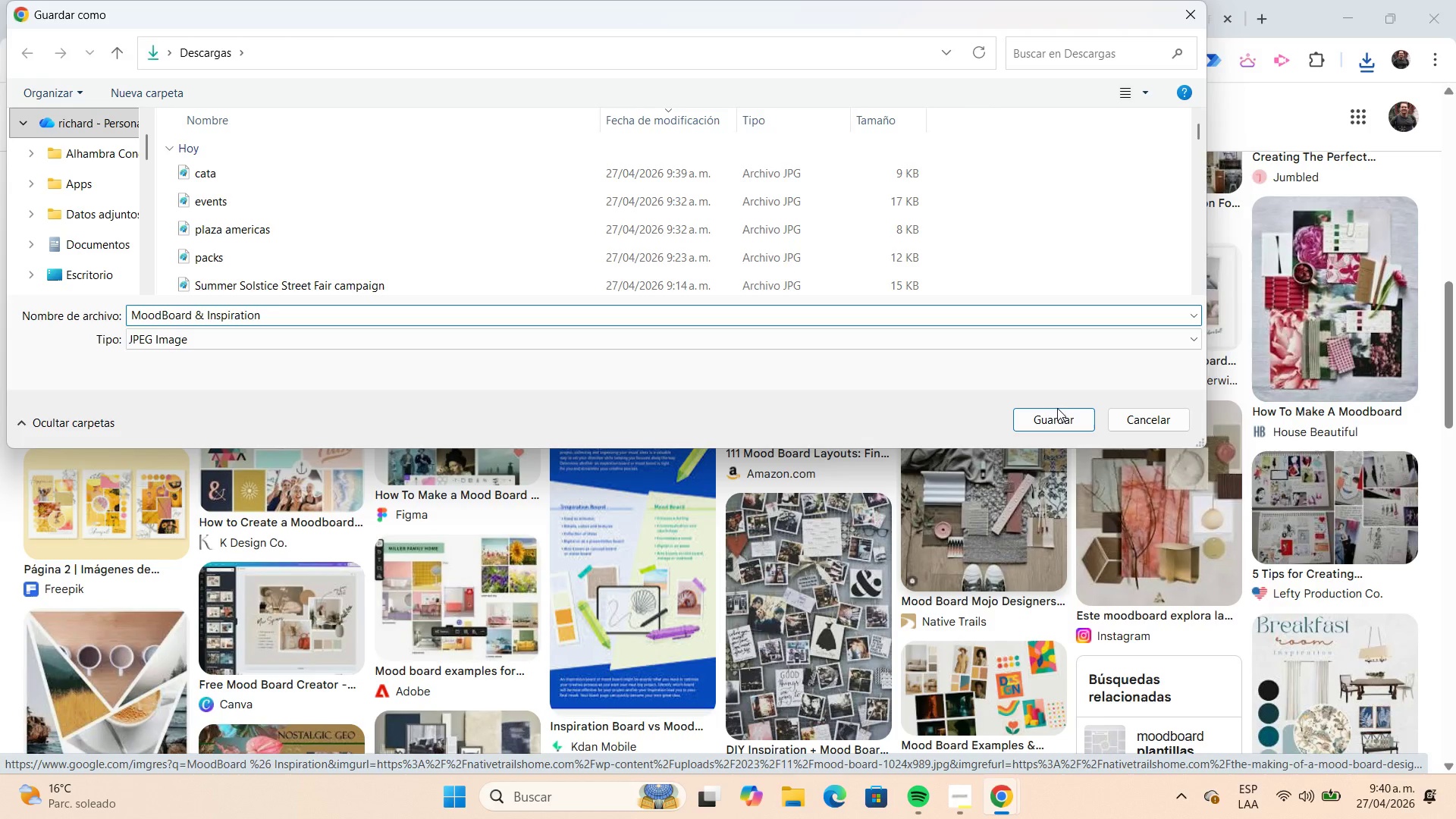 
left_click([1056, 414])
 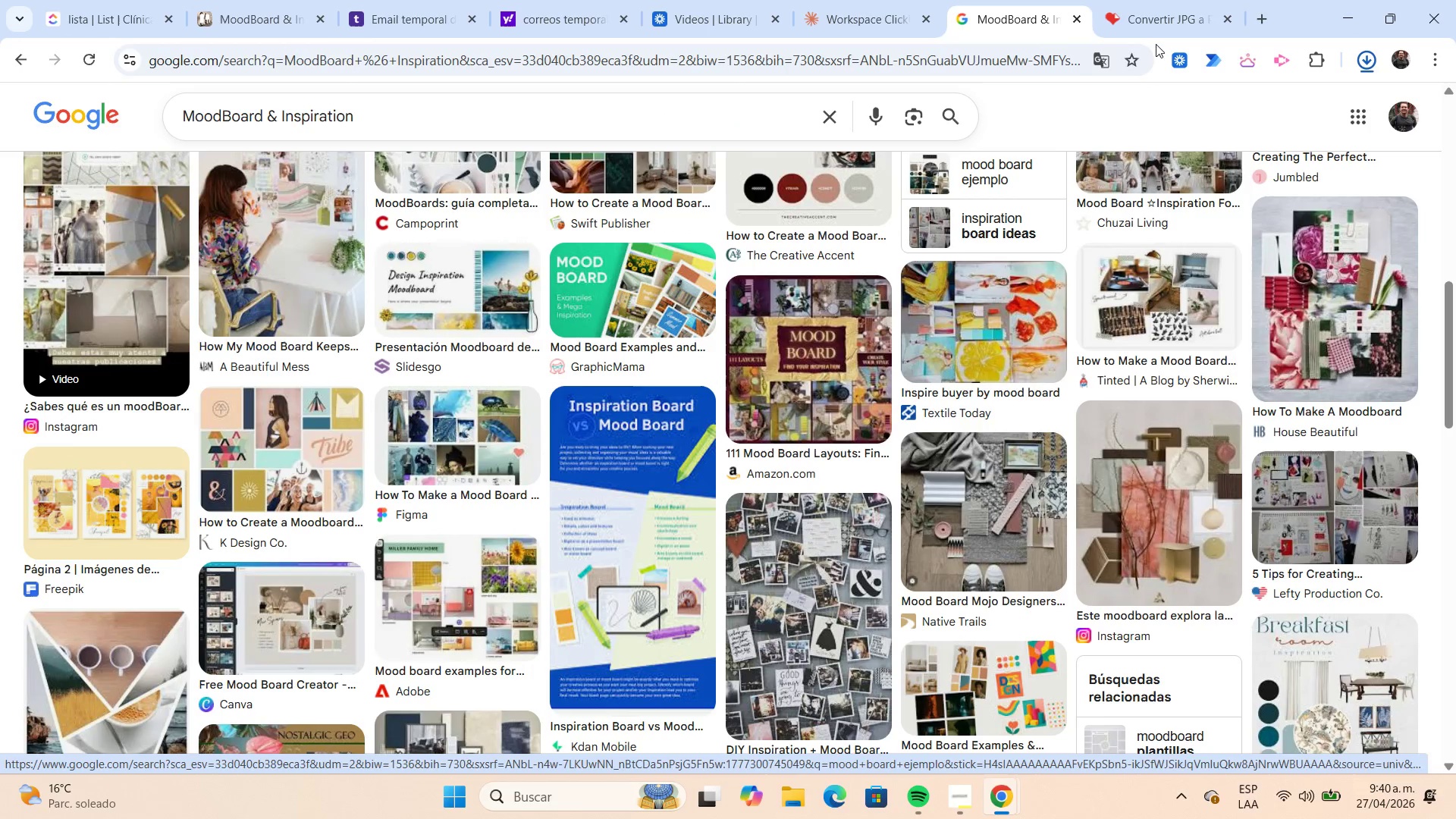 
left_click([1178, 0])
 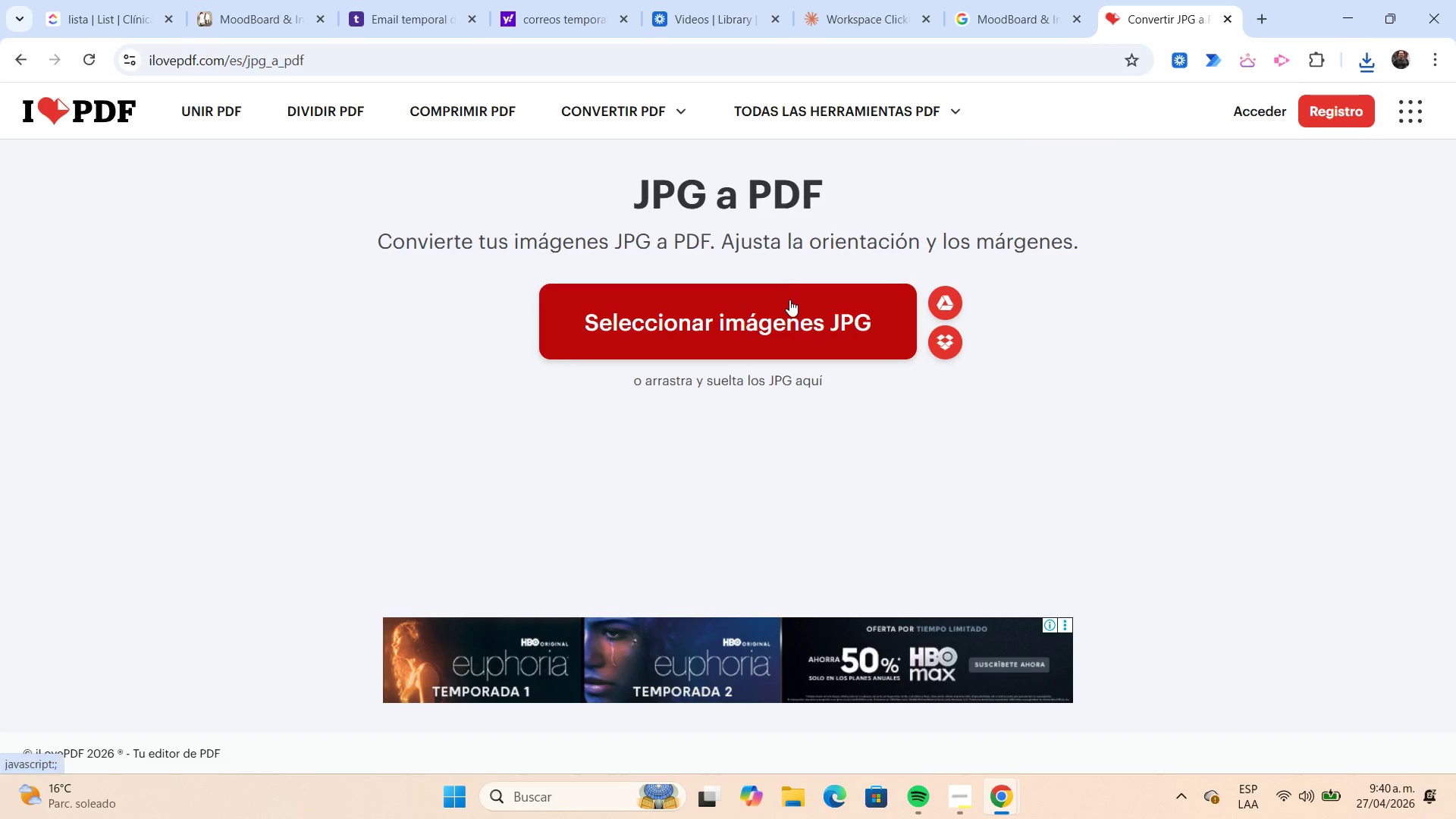 
left_click([788, 302])
 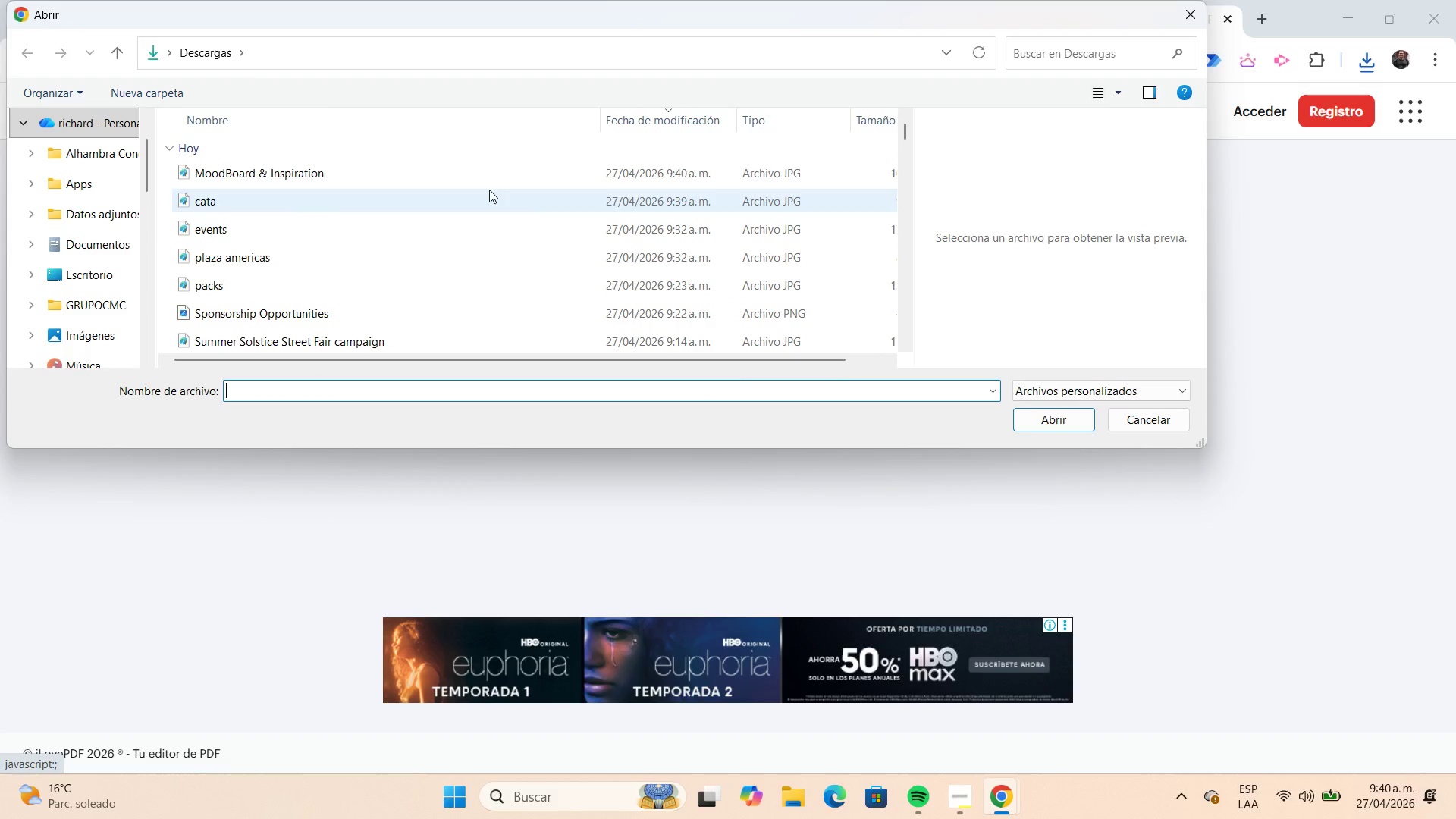 
left_click([483, 190])
 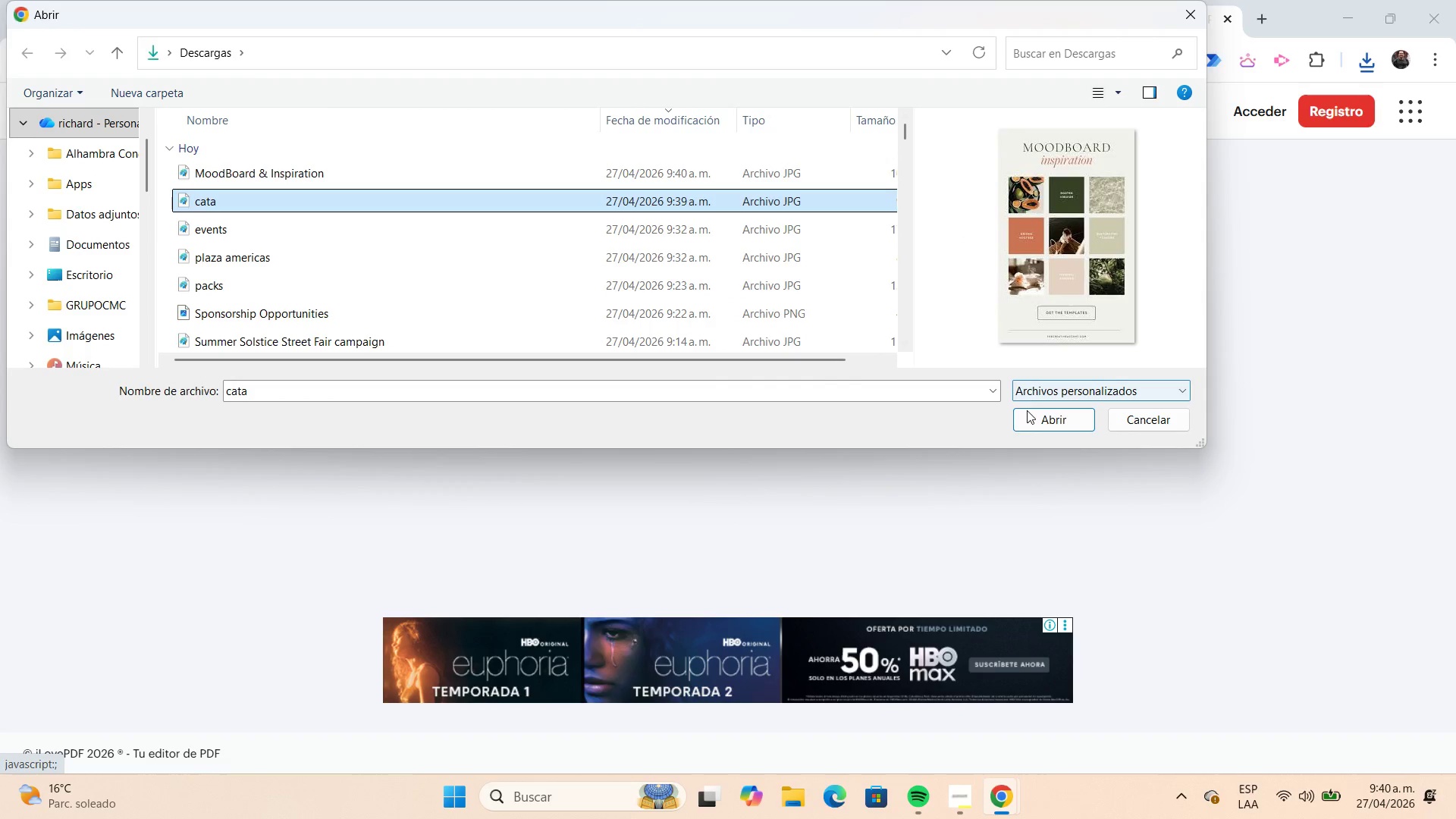 
left_click([1026, 412])
 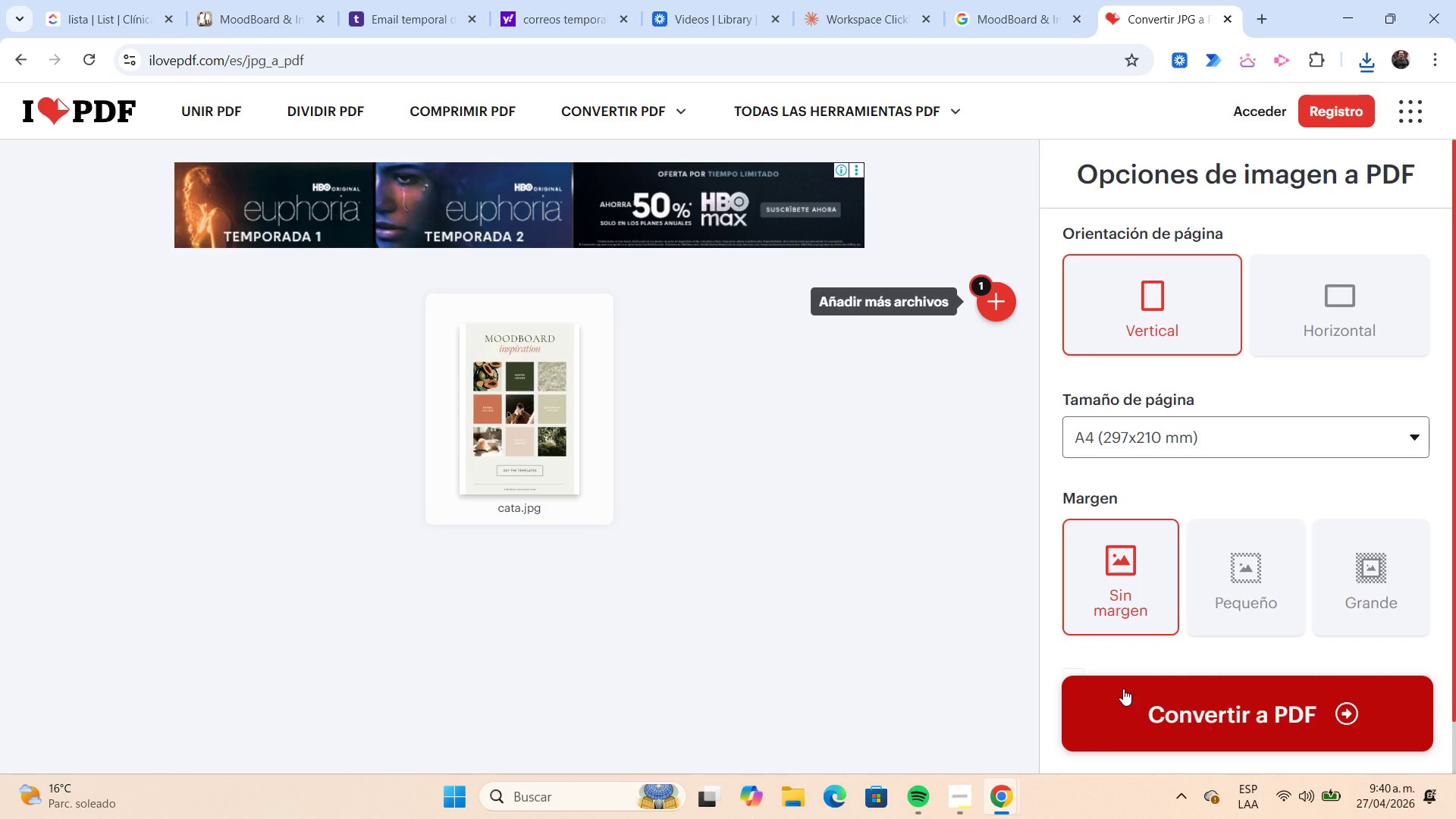 
left_click([1122, 689])
 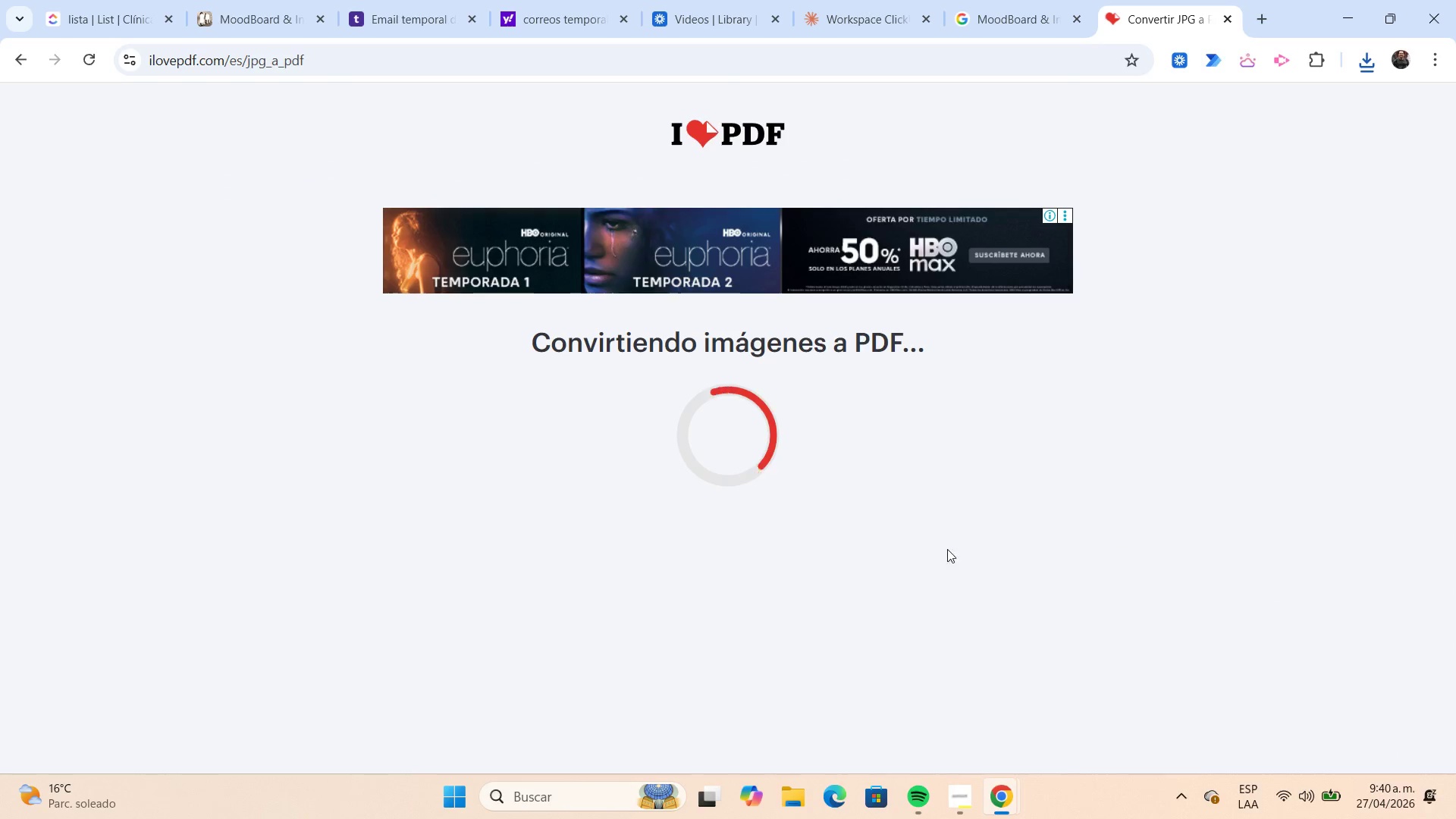 
mouse_move([937, 472])
 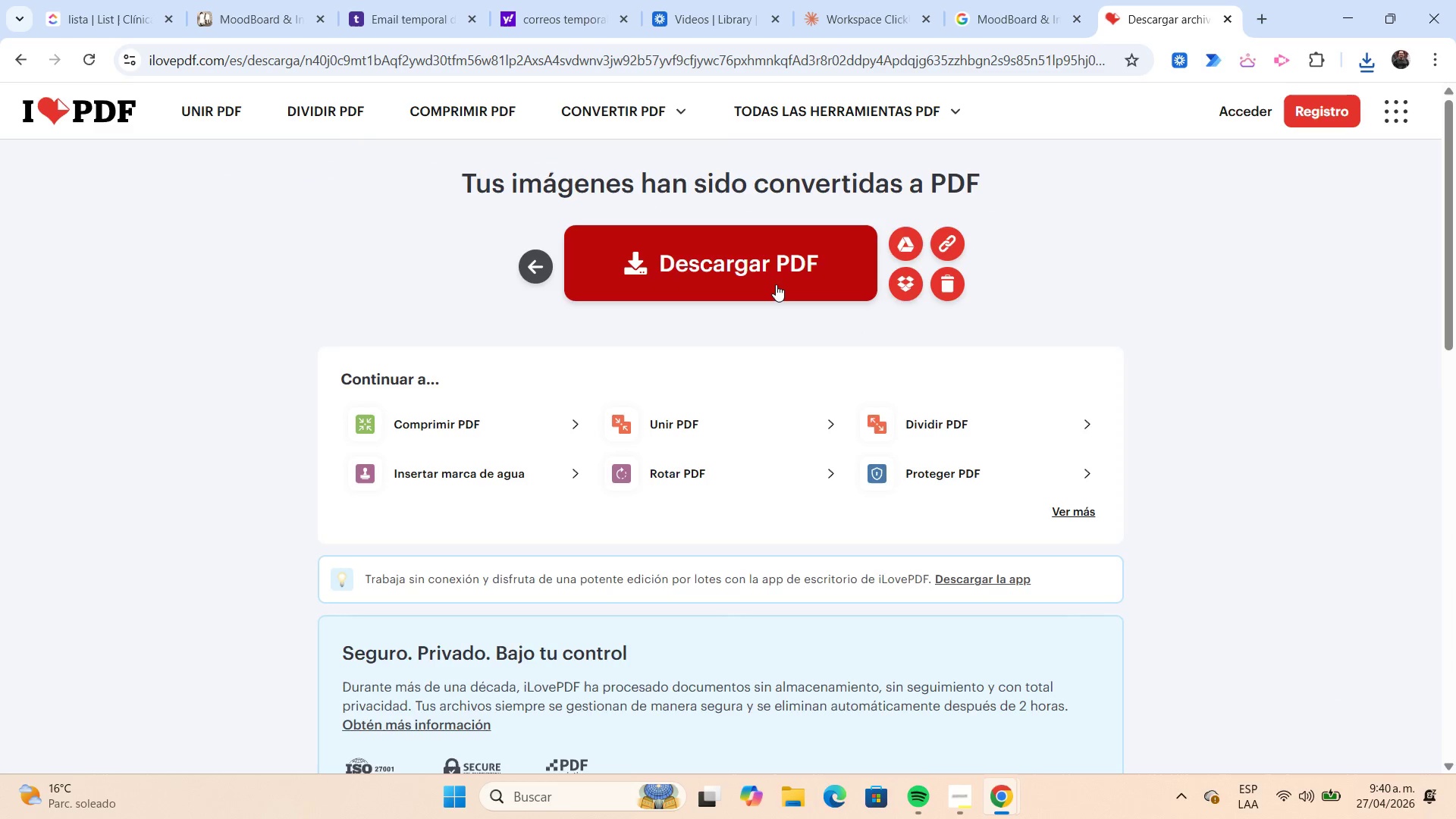 
left_click([776, 284])
 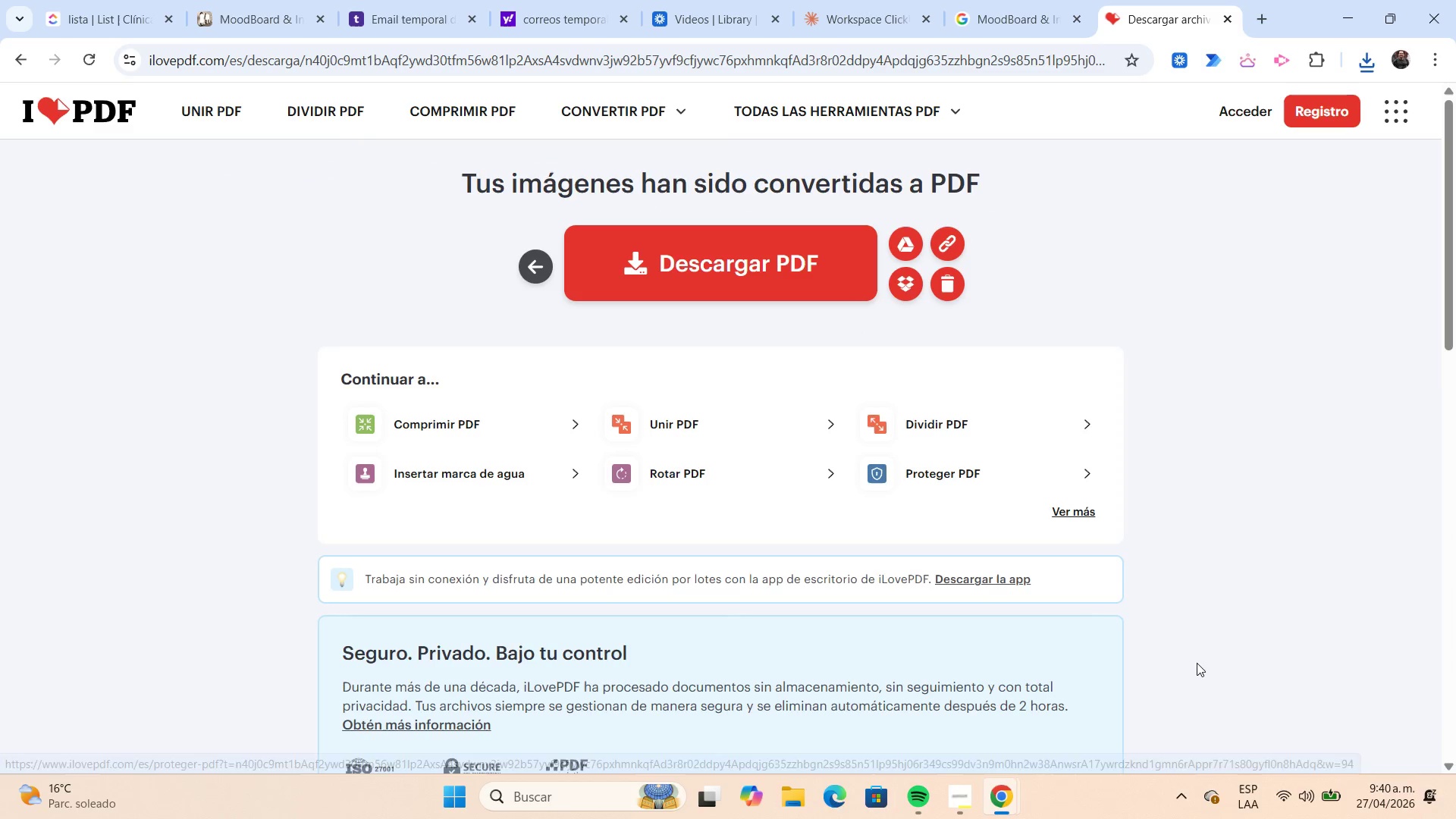 
left_click([539, 274])
 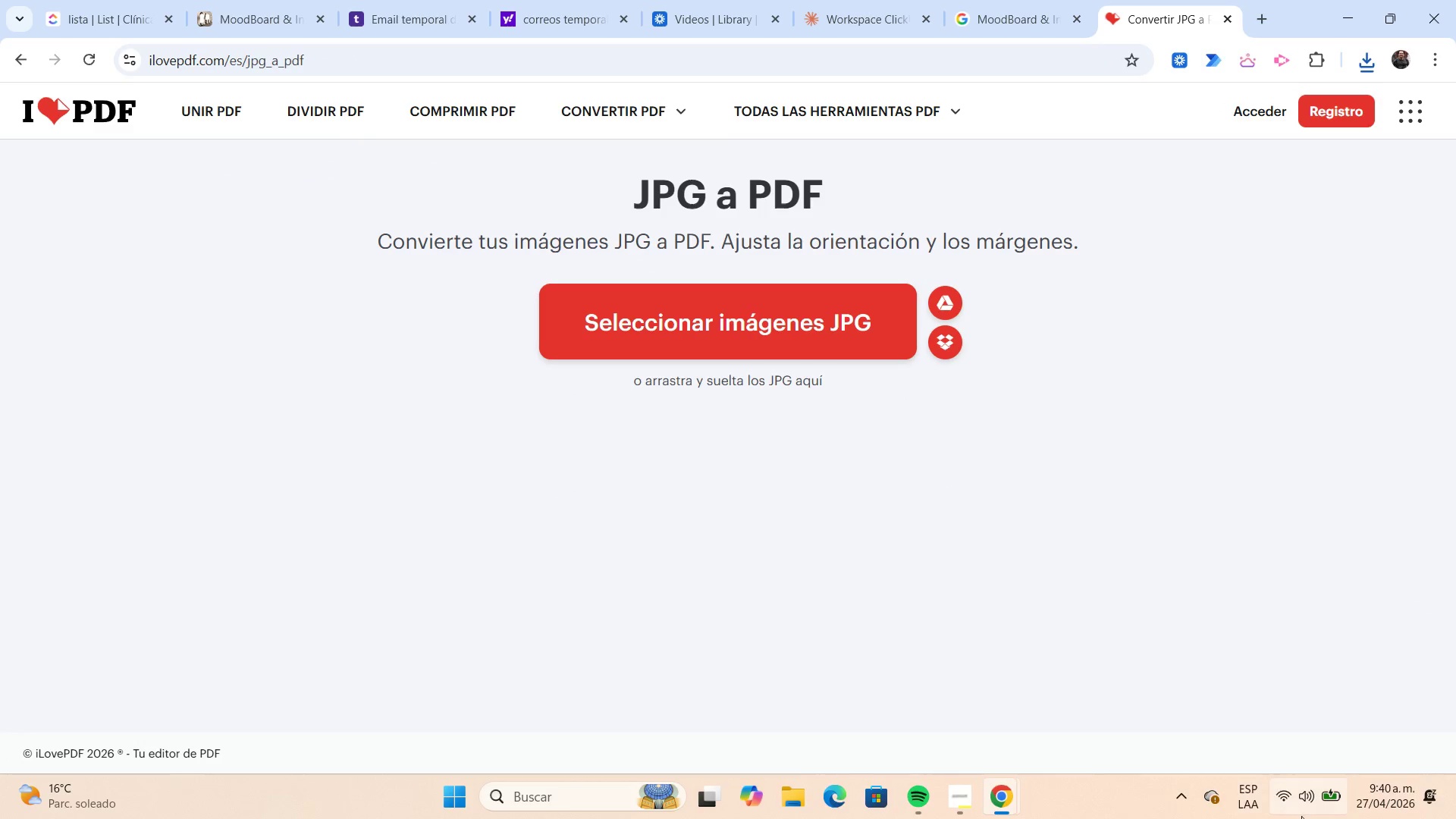 
mouse_move([1314, 772])
 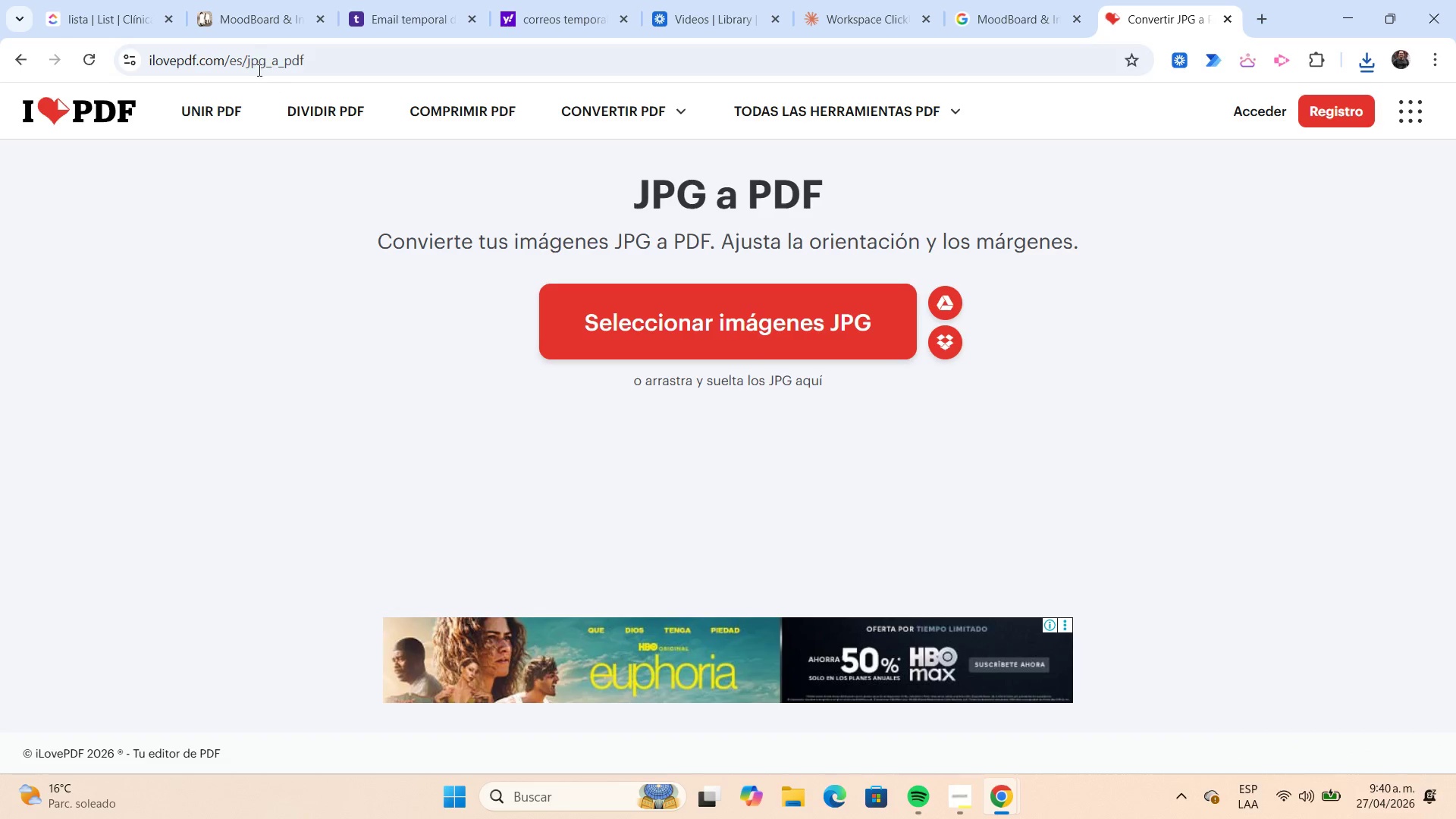 
left_click([251, 30])
 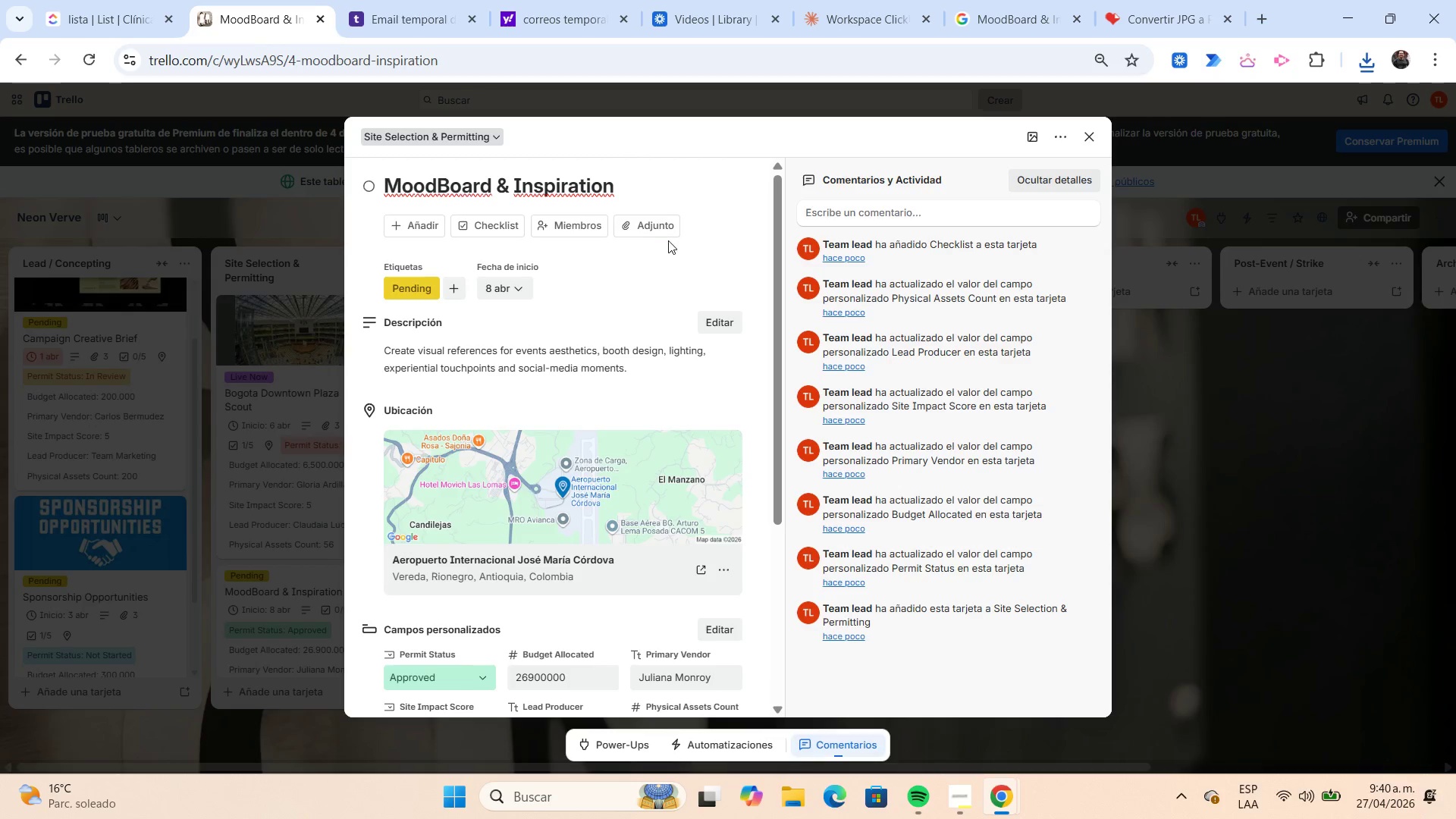 
left_click([657, 234])
 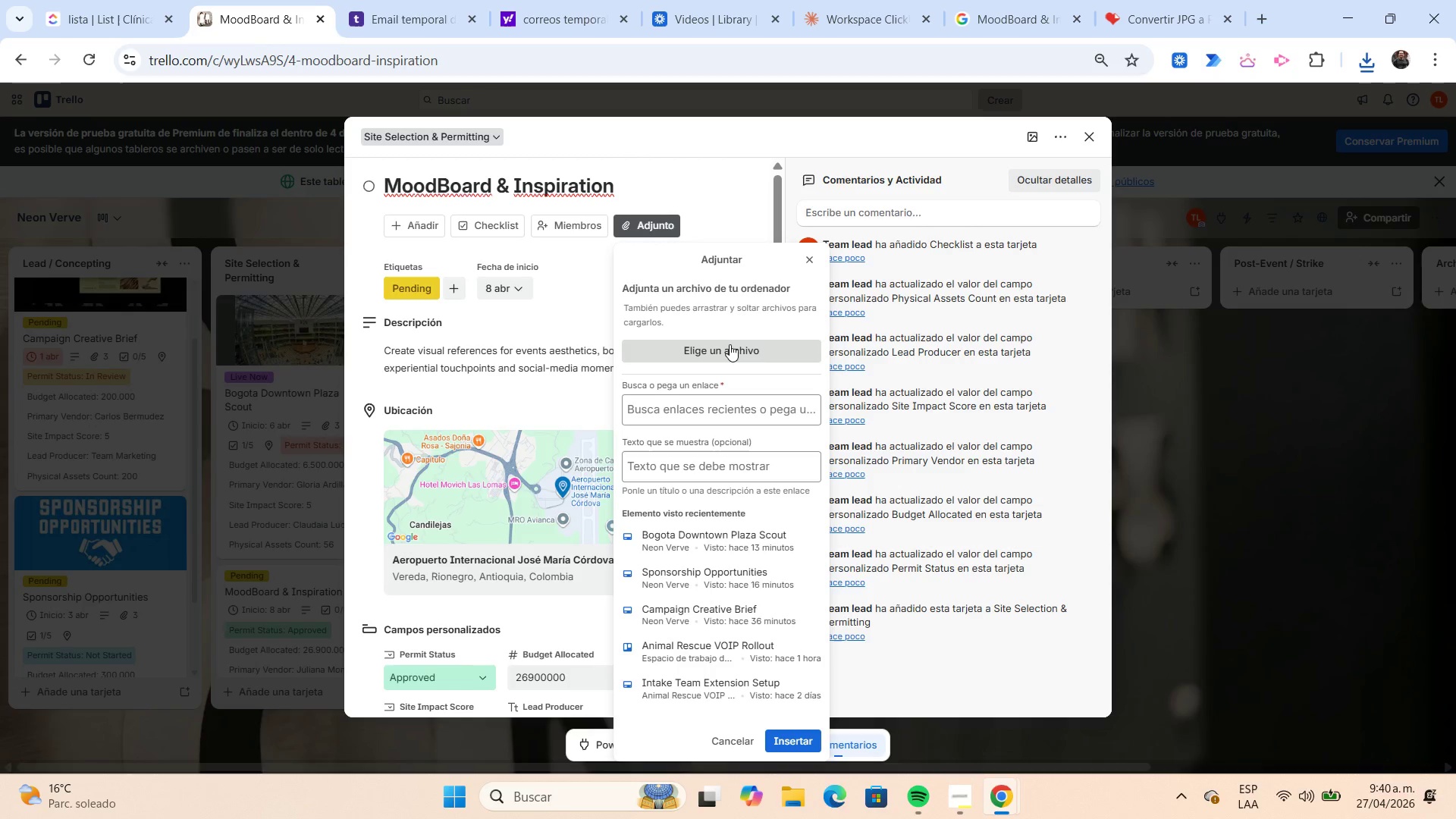 
left_click([730, 344])
 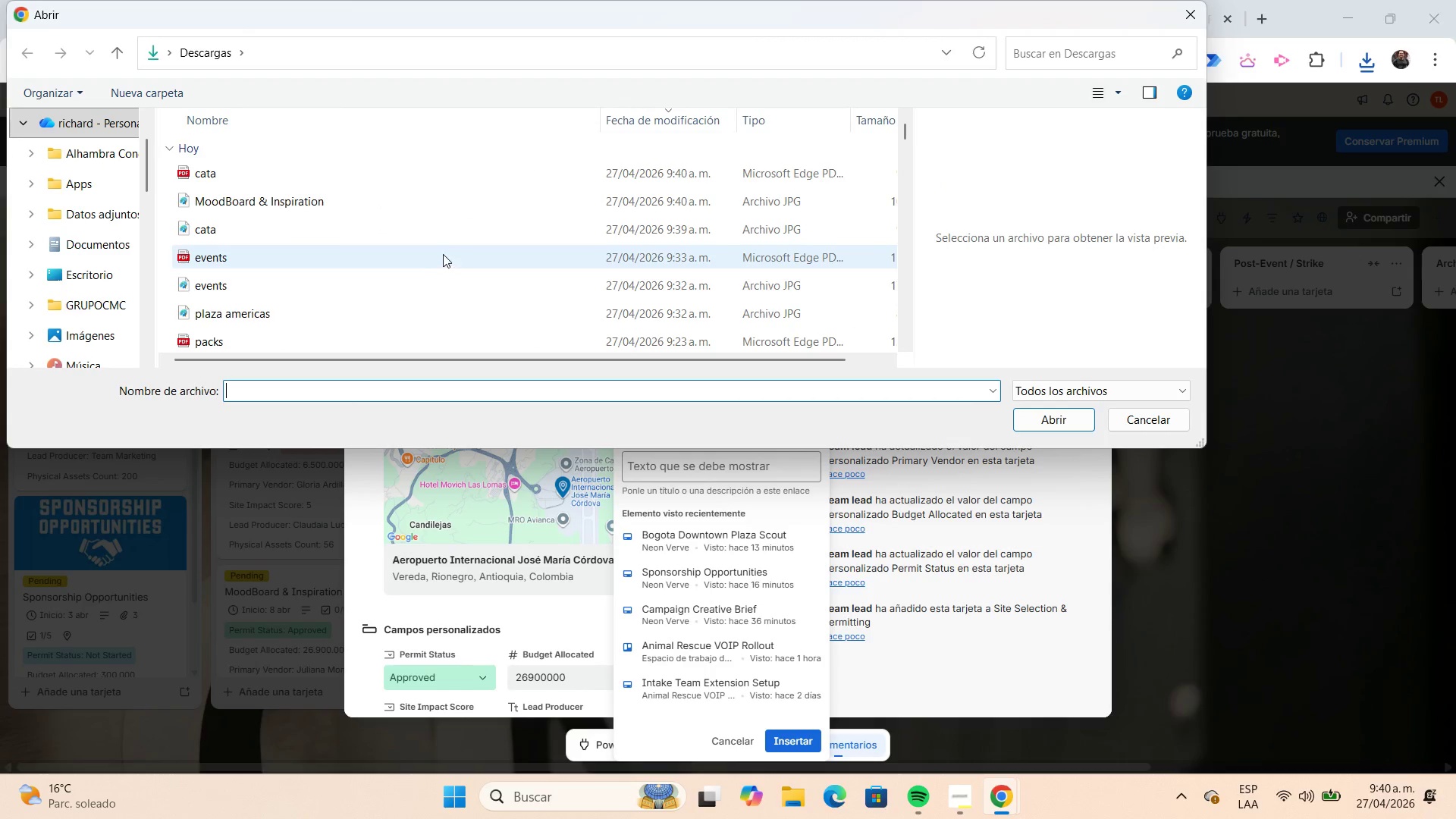 
left_click([426, 234])
 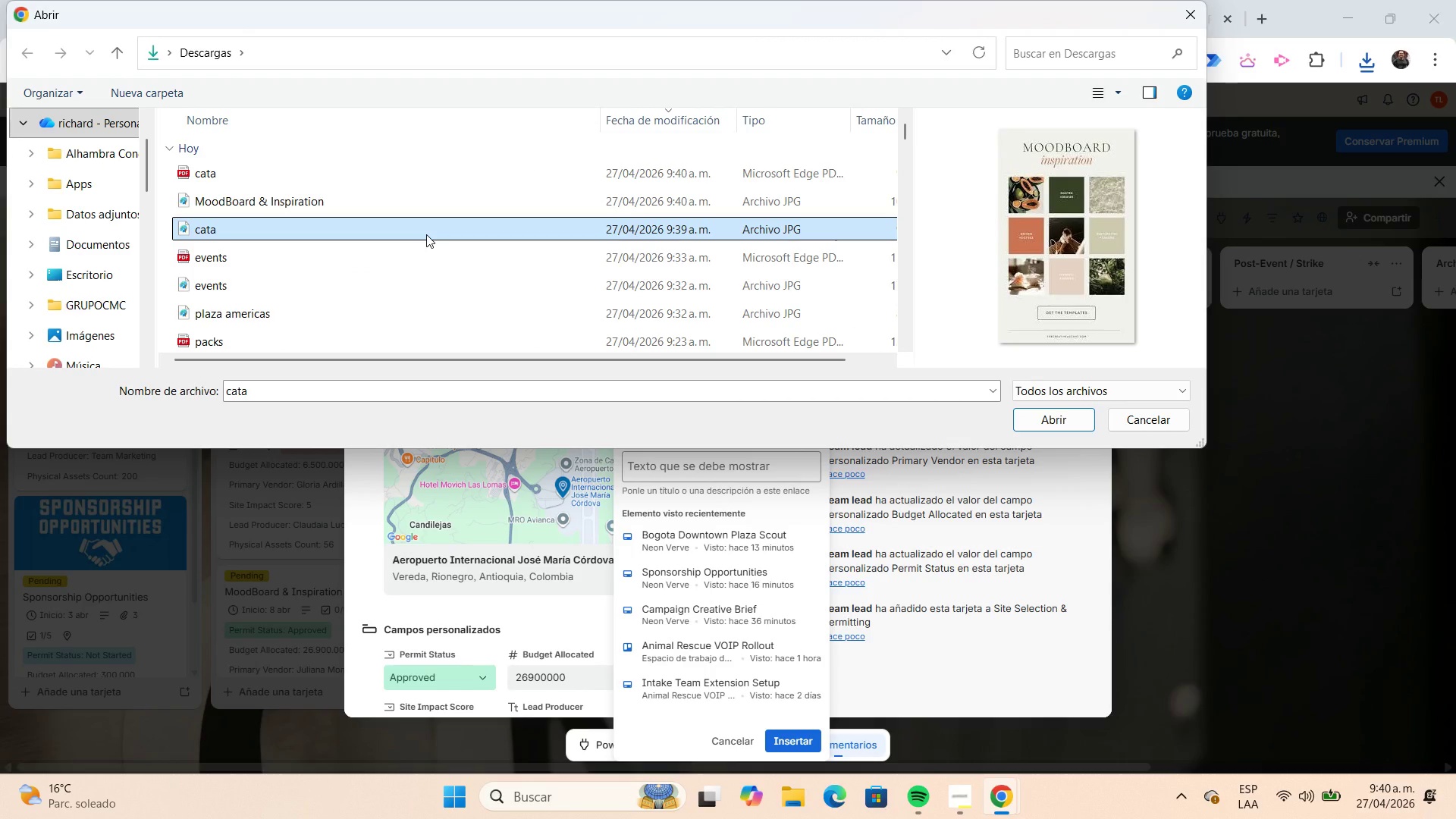 
key(Shift+ArrowUp)
 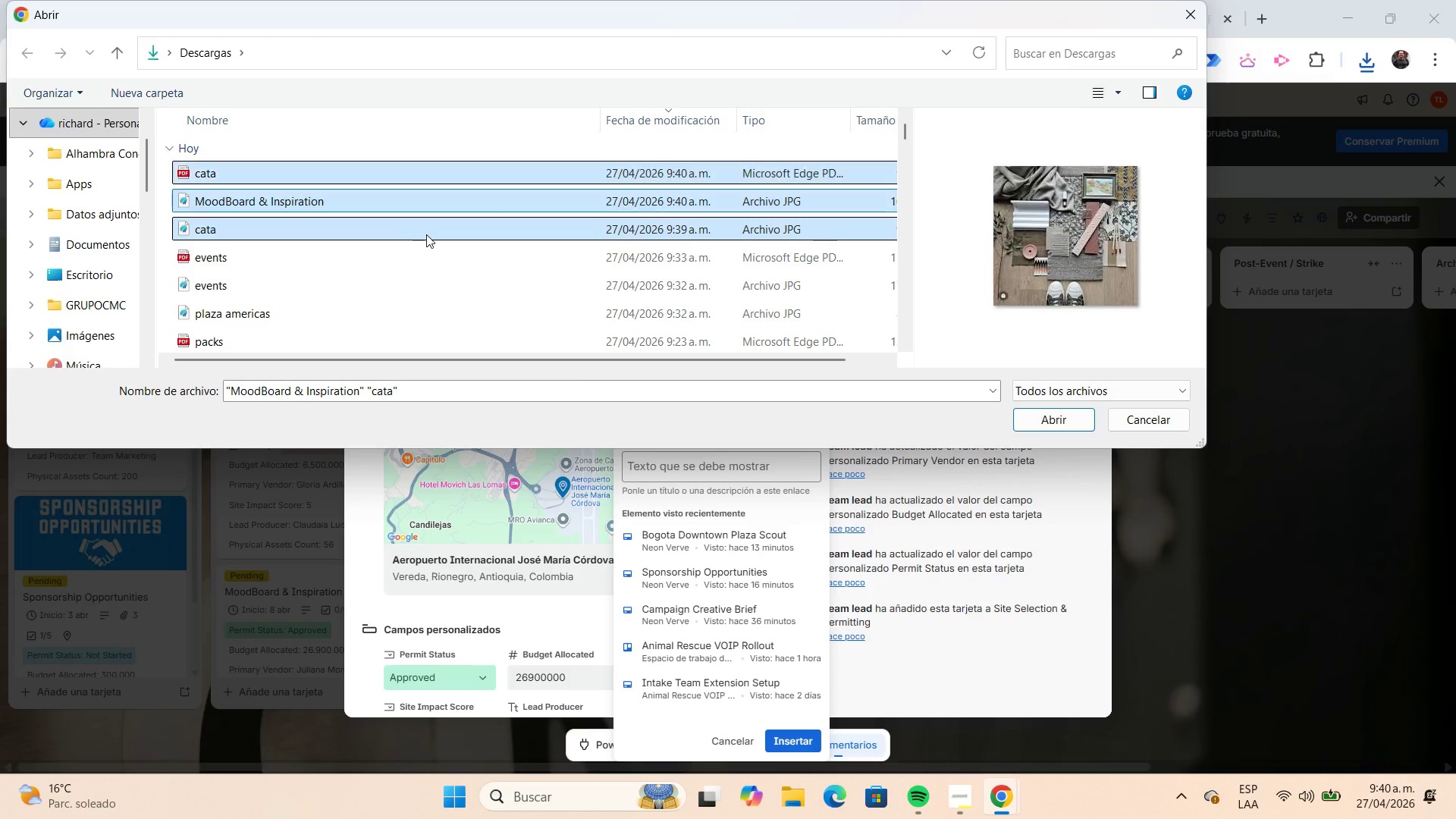 
key(Shift+ArrowUp)
 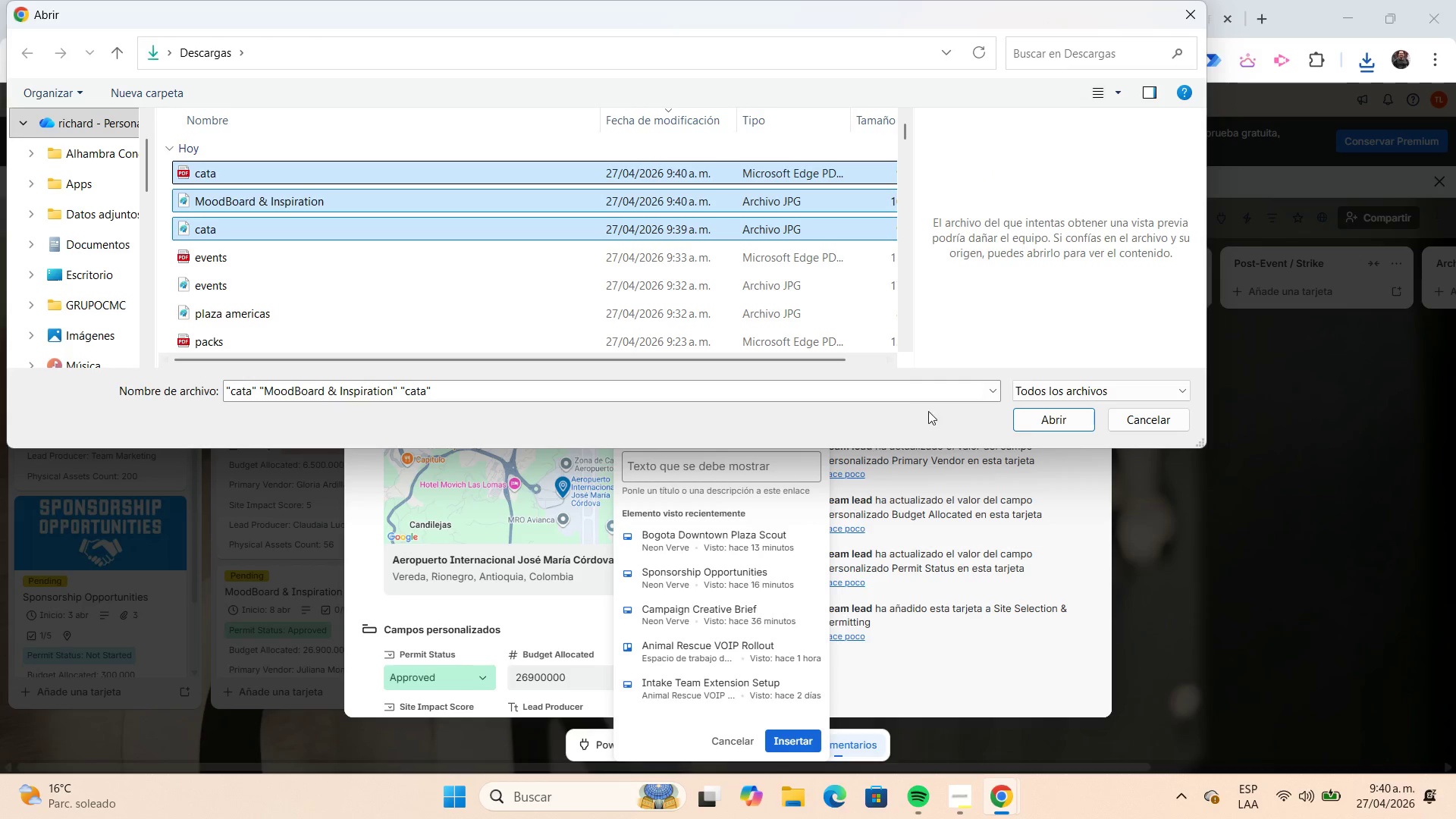 
left_click([1024, 429])
 